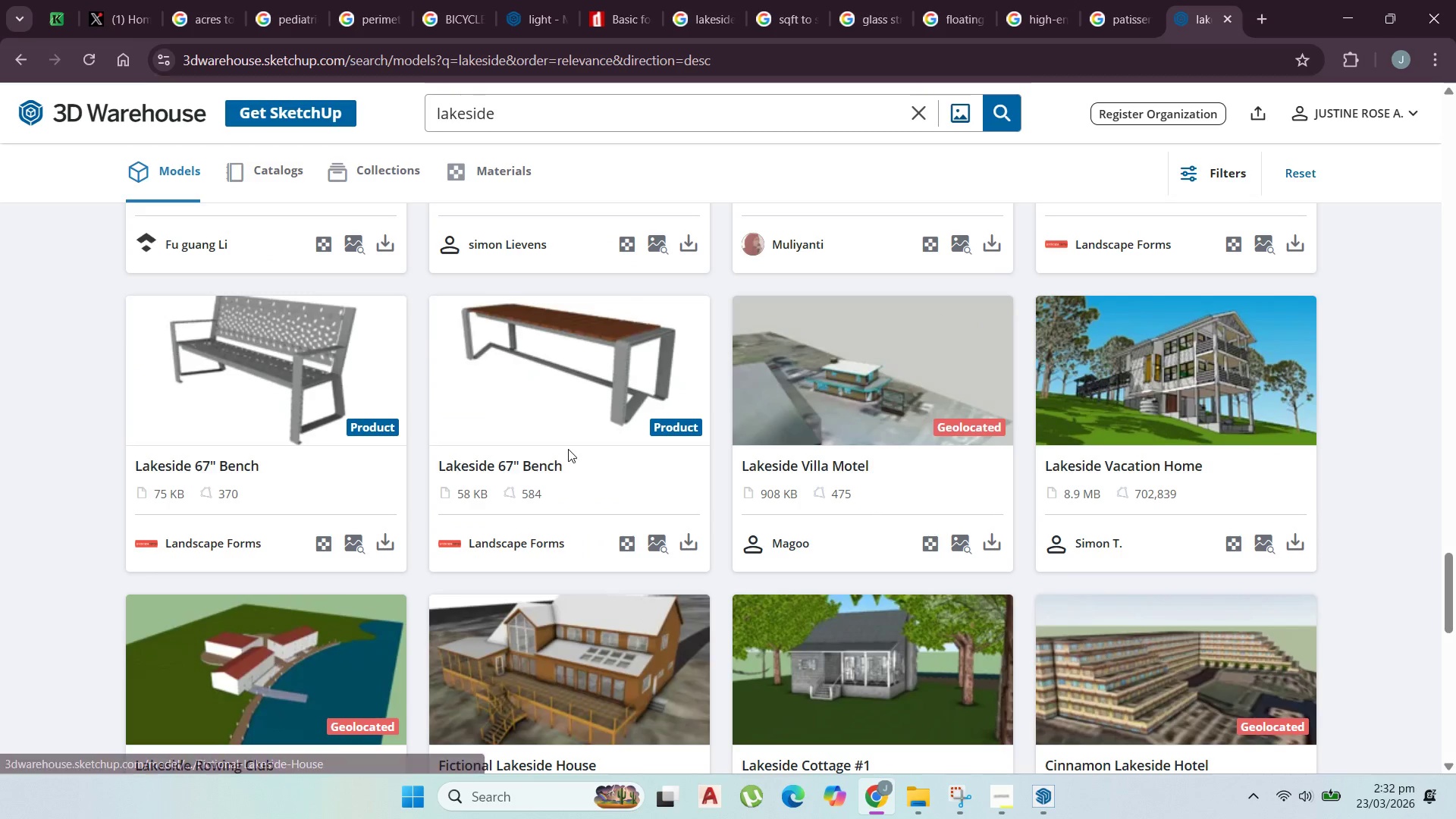 
scroll: coordinate [573, 444], scroll_direction: down, amount: 5.0
 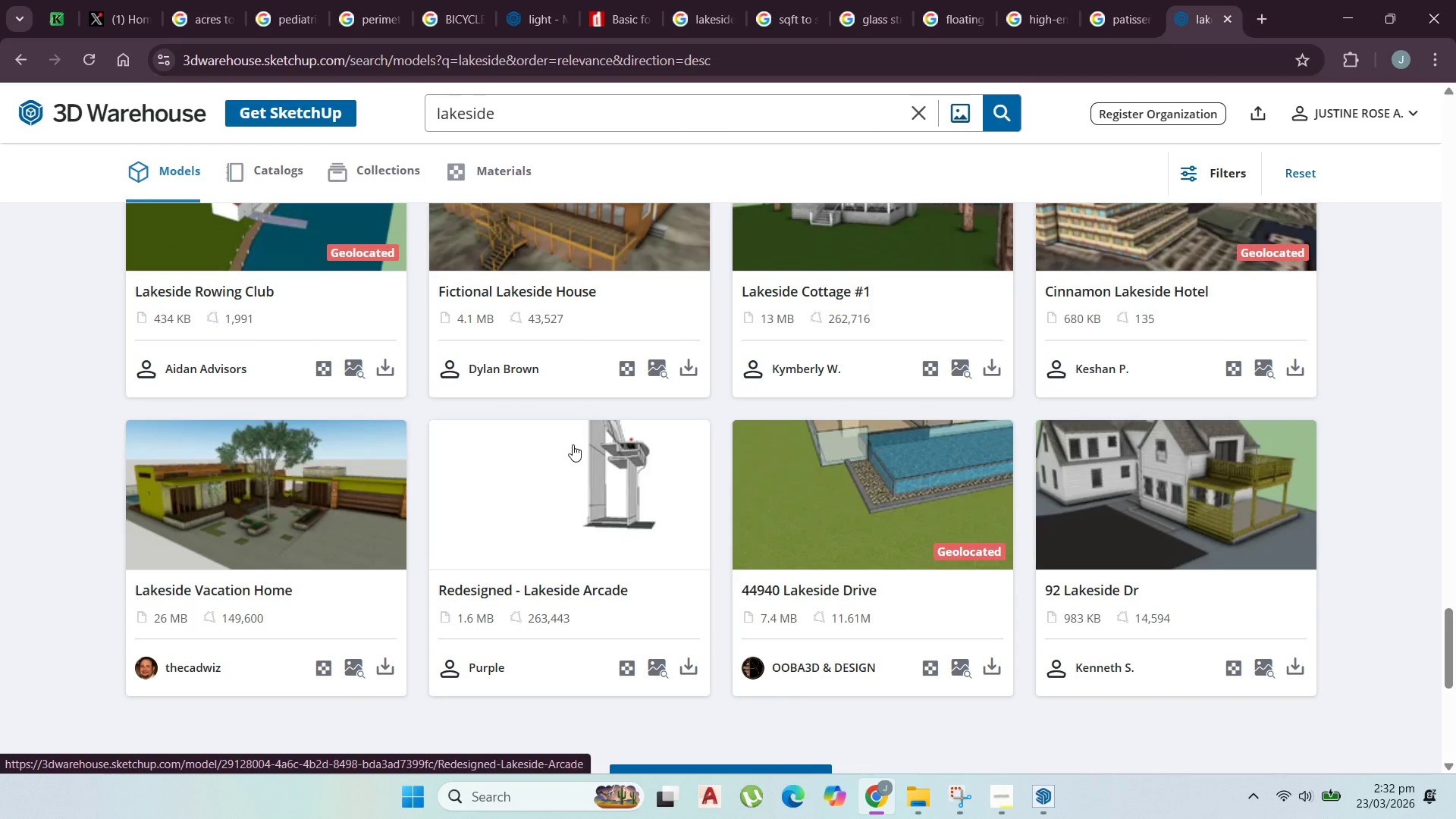 
scroll: coordinate [577, 438], scroll_direction: up, amount: 24.0
 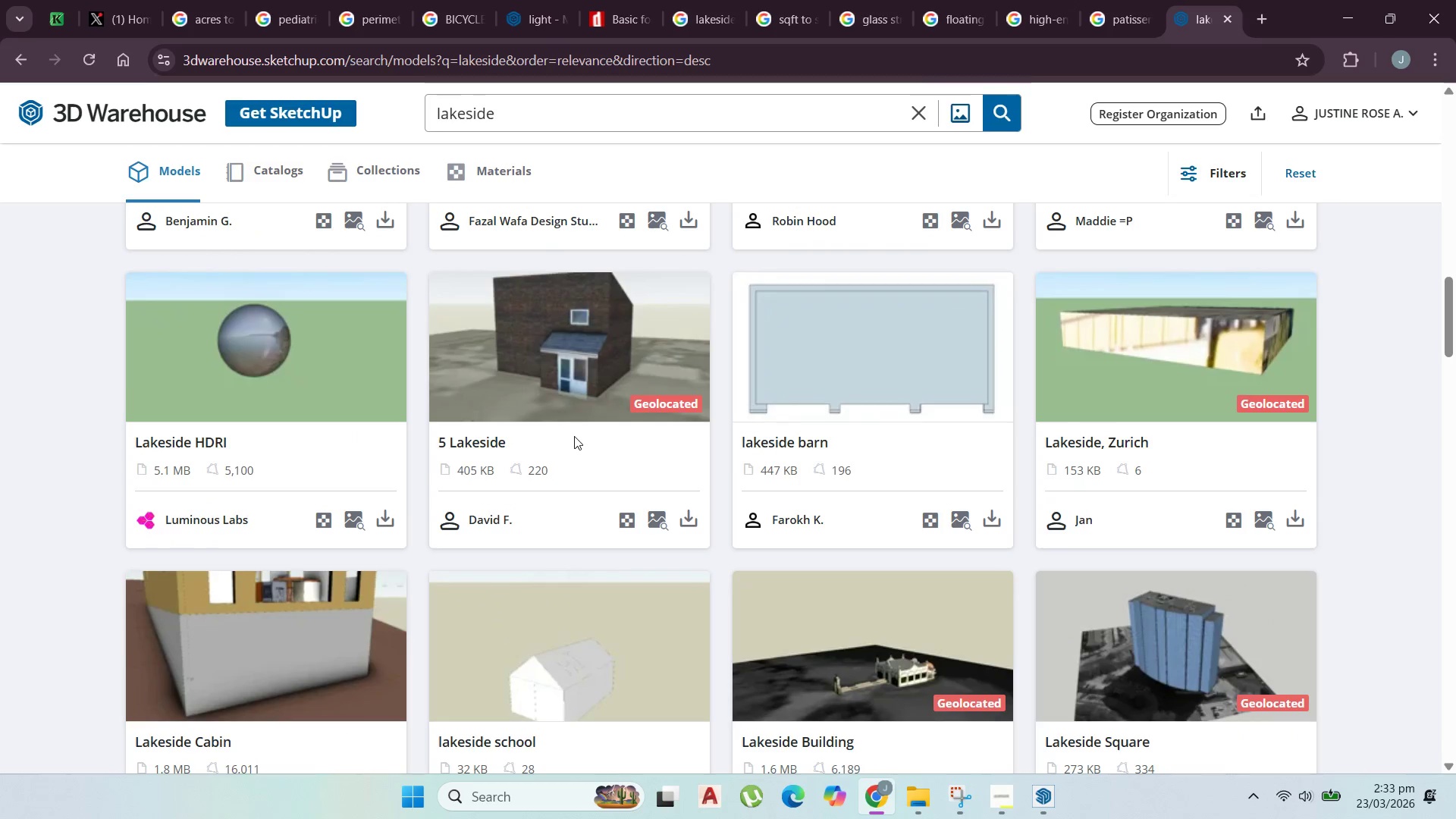 
scroll: coordinate [574, 435], scroll_direction: down, amount: 3.0
 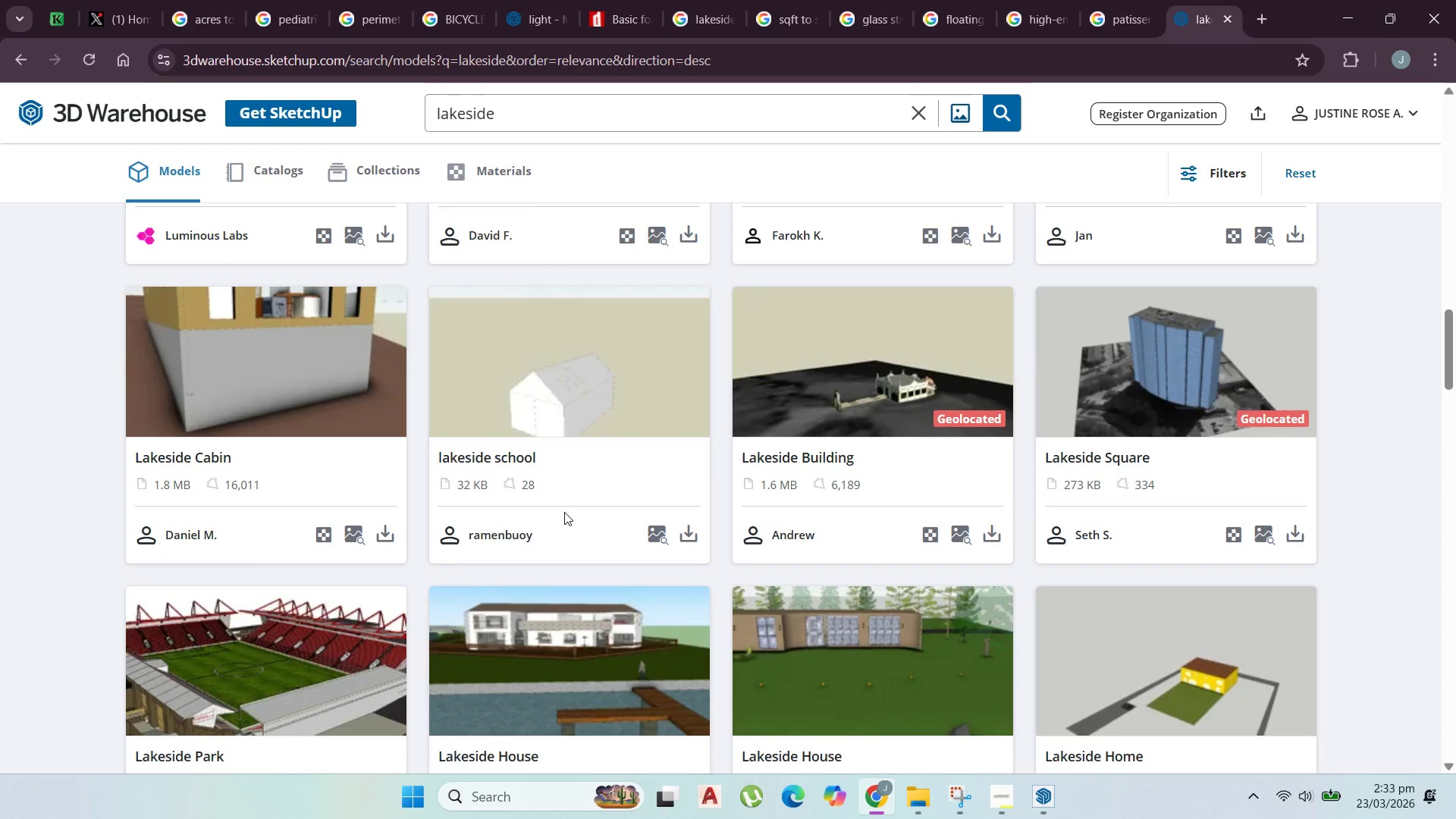 
wait(6.47)
 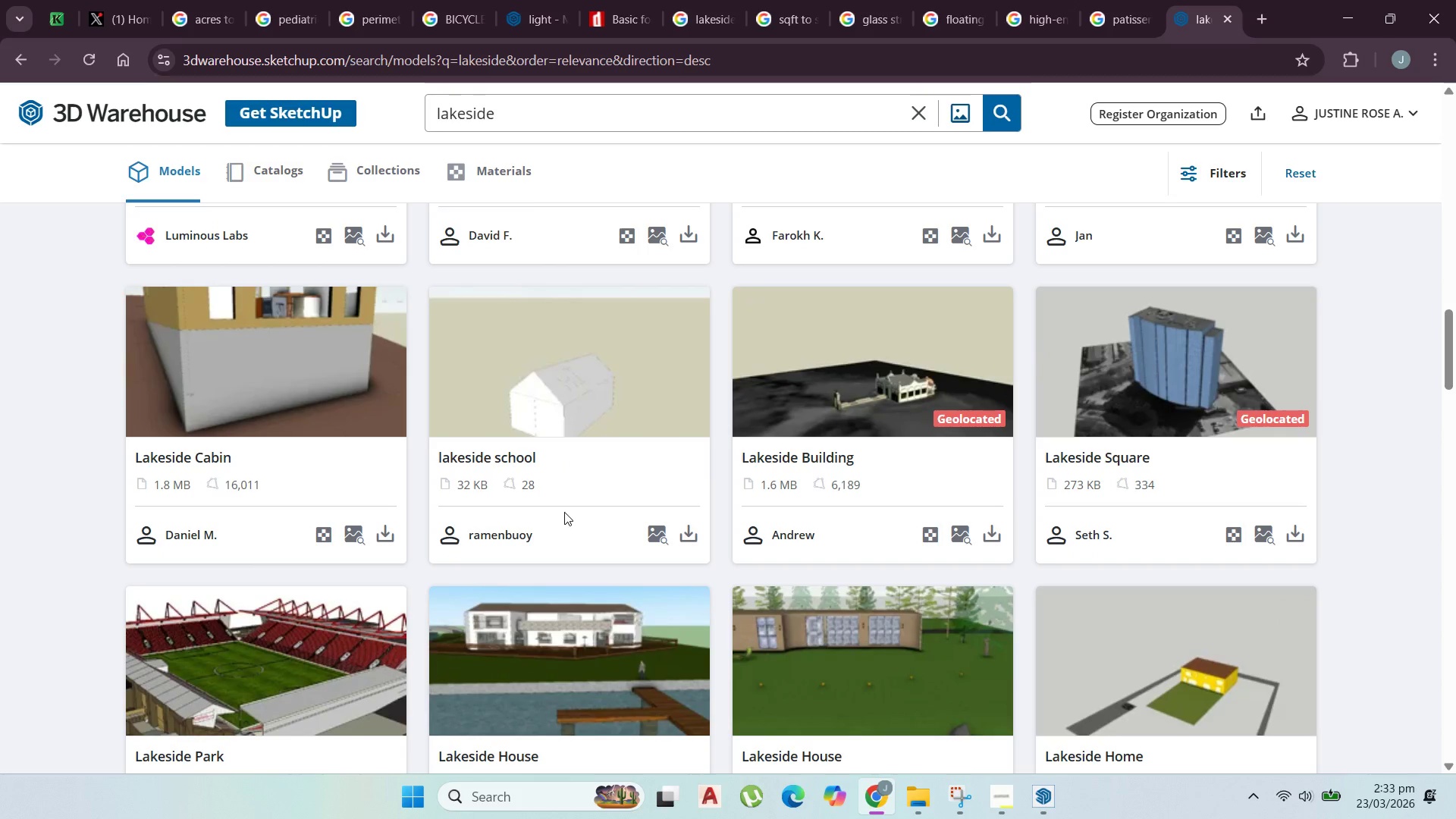 
scroll: coordinate [478, 509], scroll_direction: down, amount: 5.0
 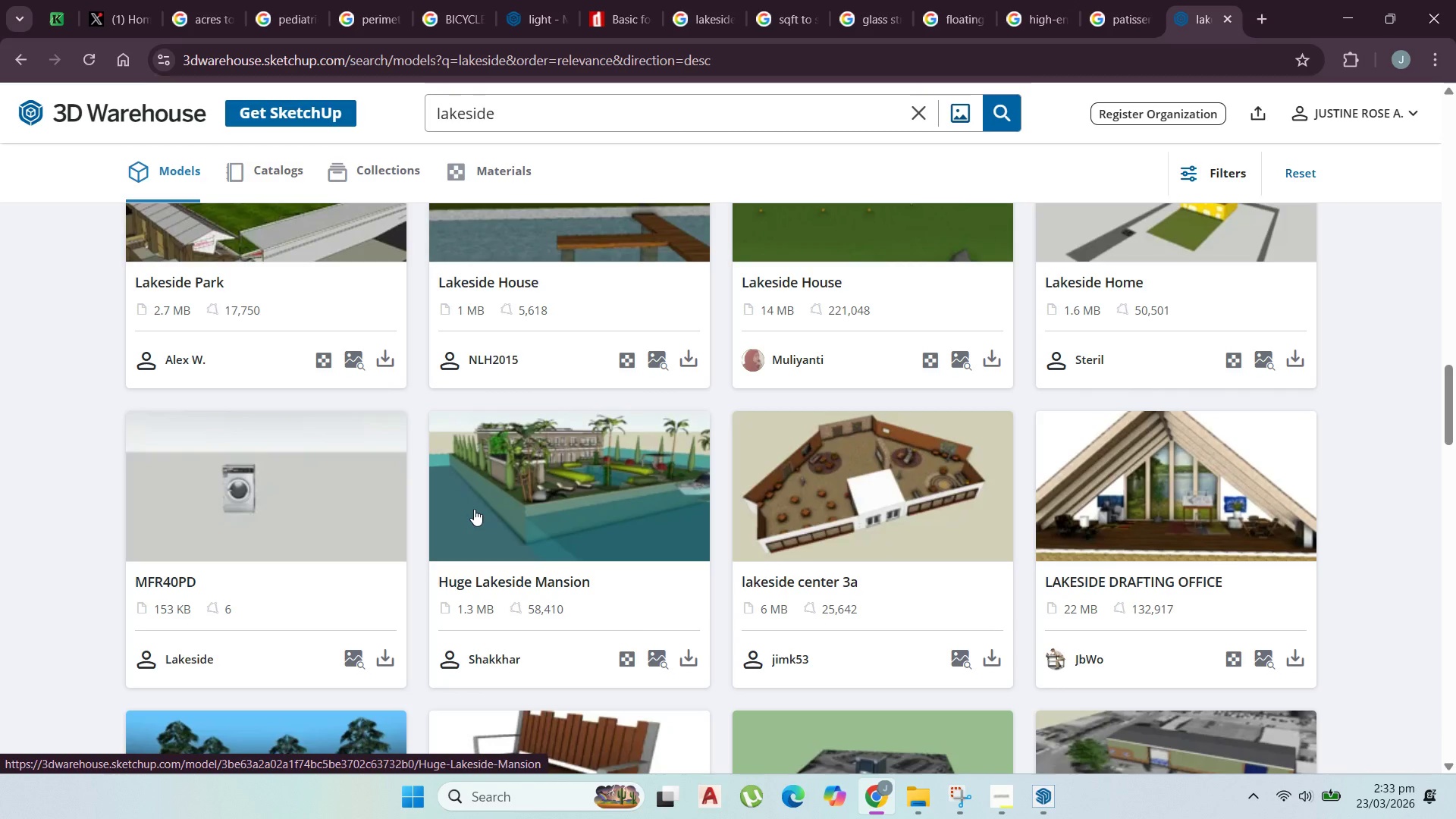 
wait(8.55)
 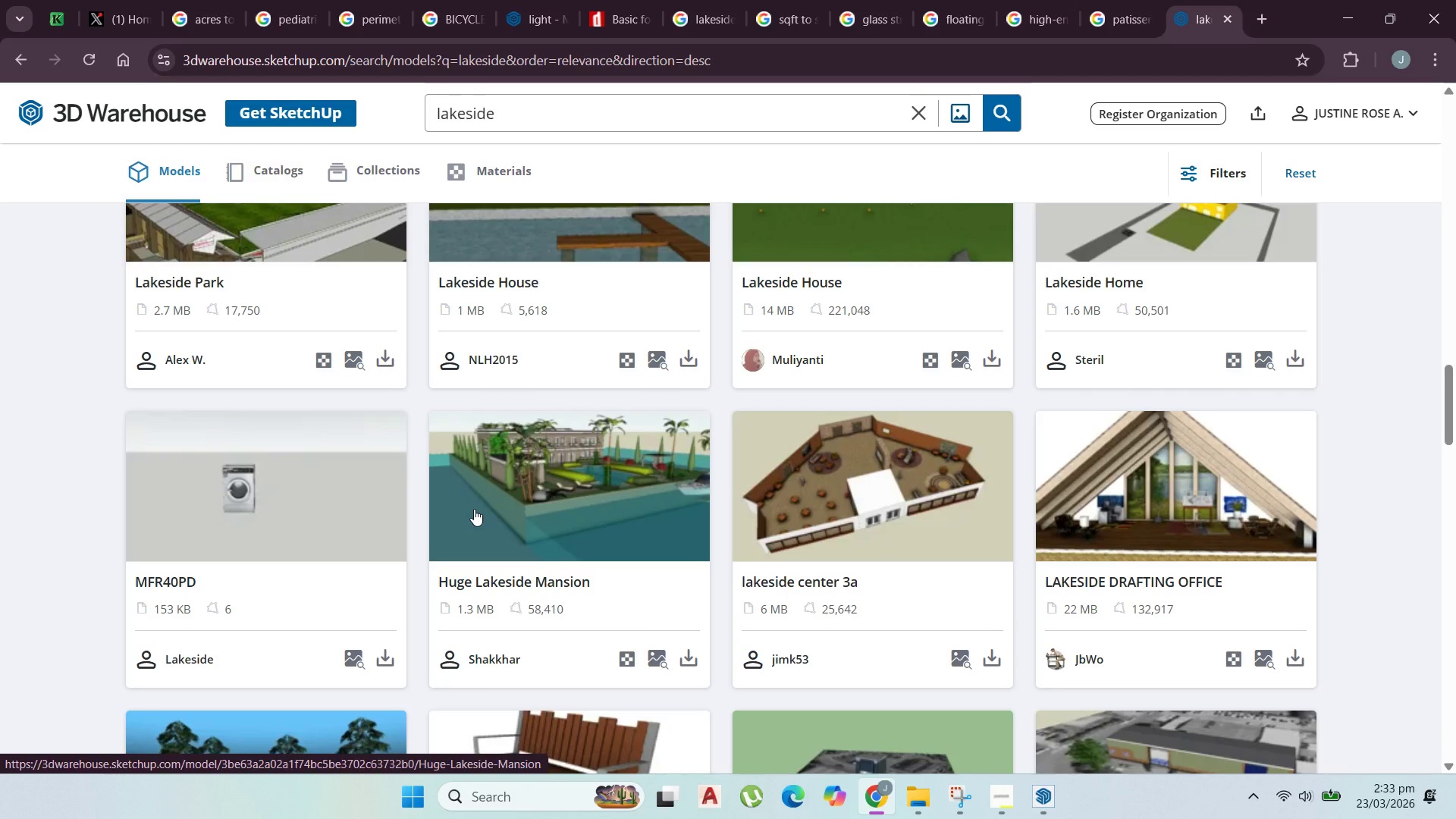 
scroll: coordinate [676, 481], scroll_direction: down, amount: 16.0
 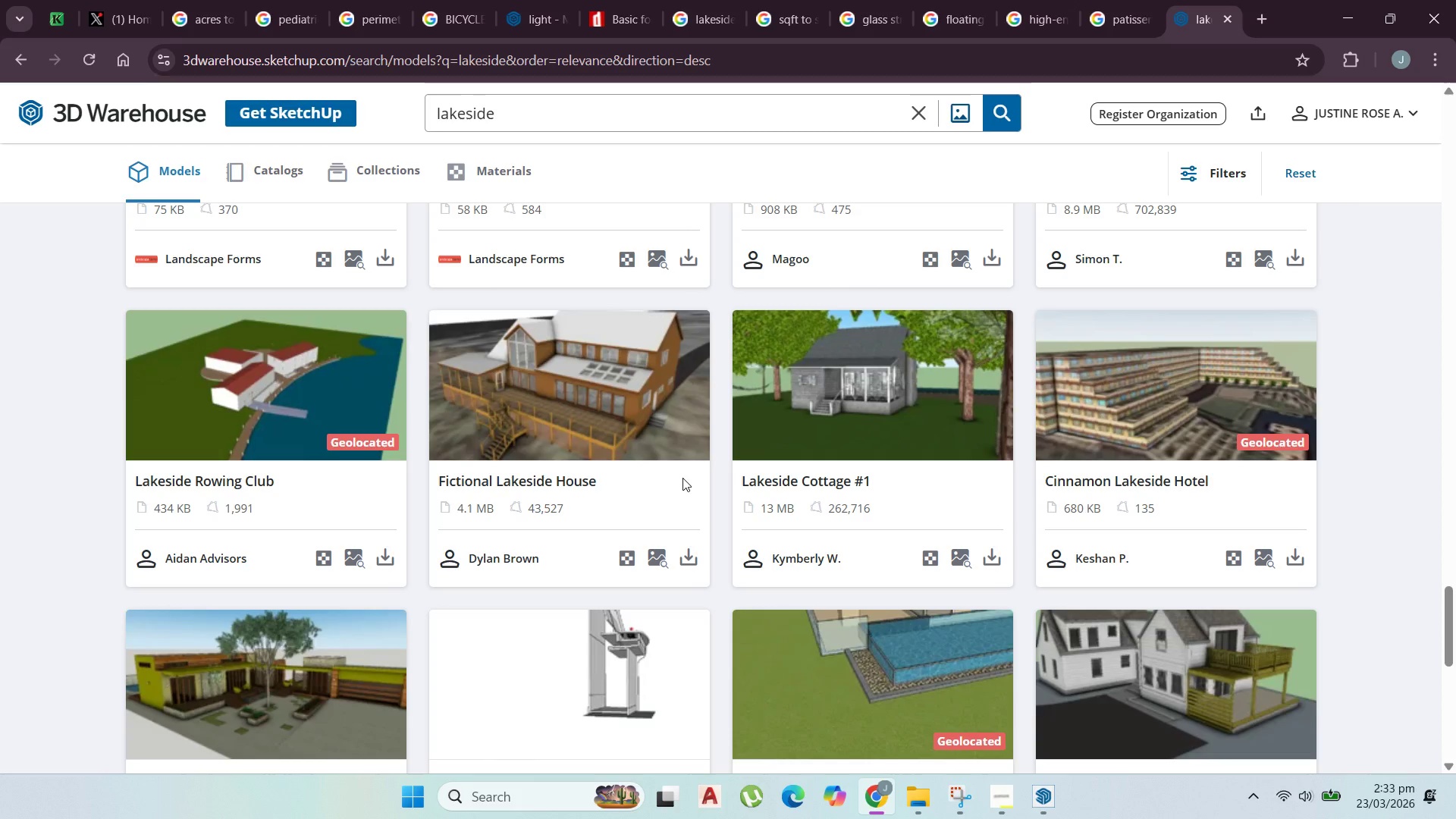 
wait(5.38)
 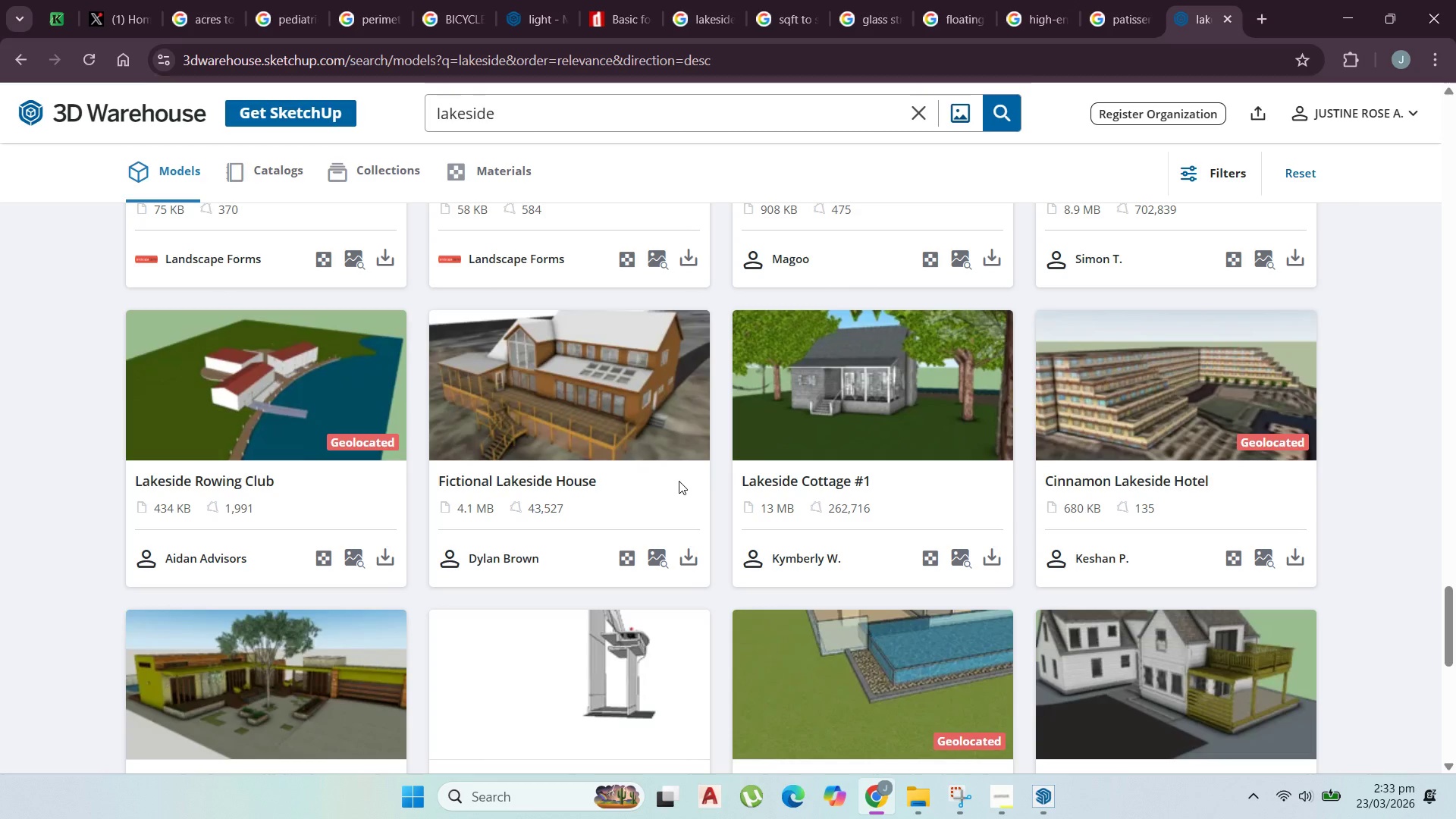 
scroll: coordinate [685, 477], scroll_direction: down, amount: 6.0
 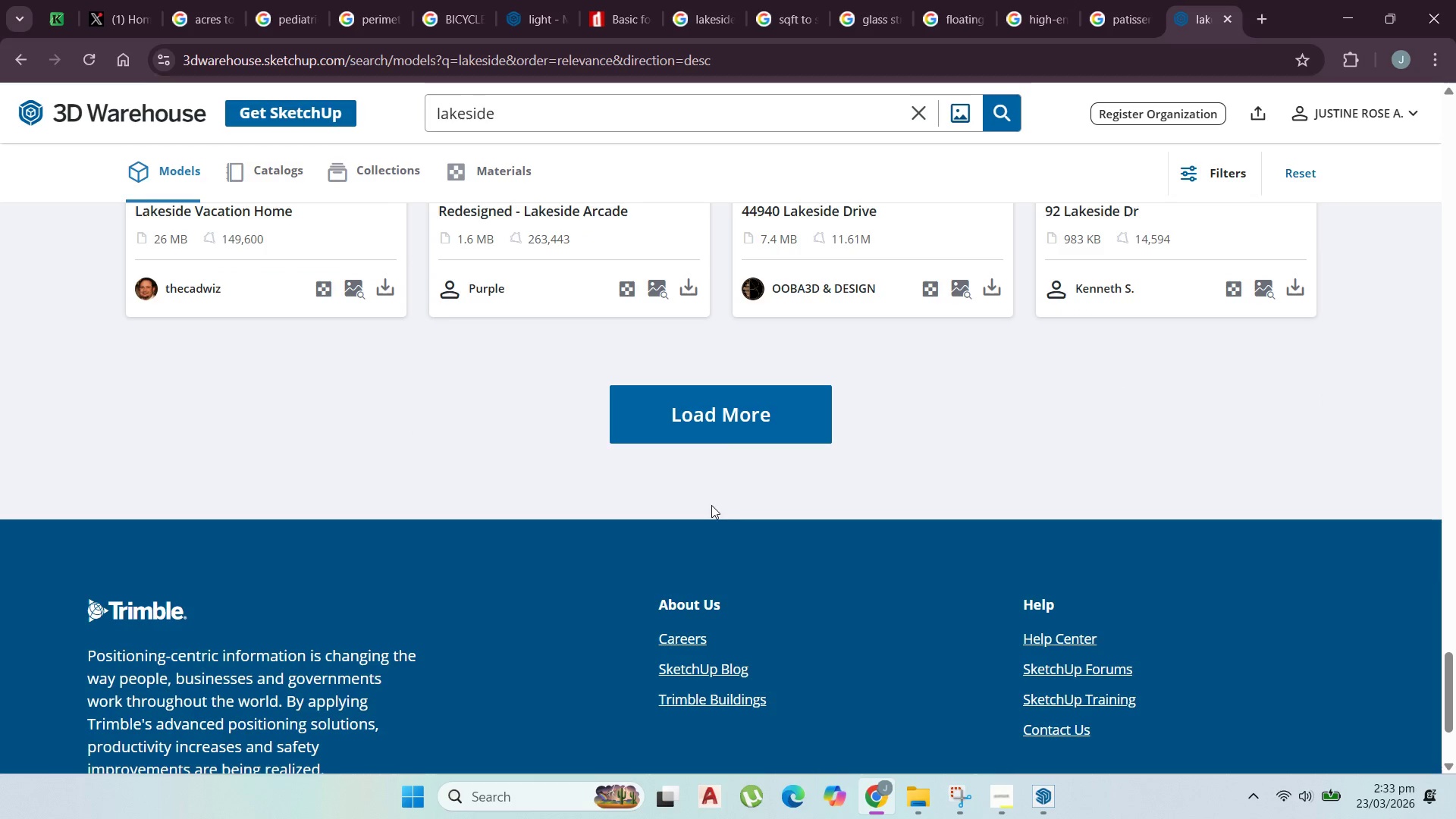 
left_click([767, 402])
 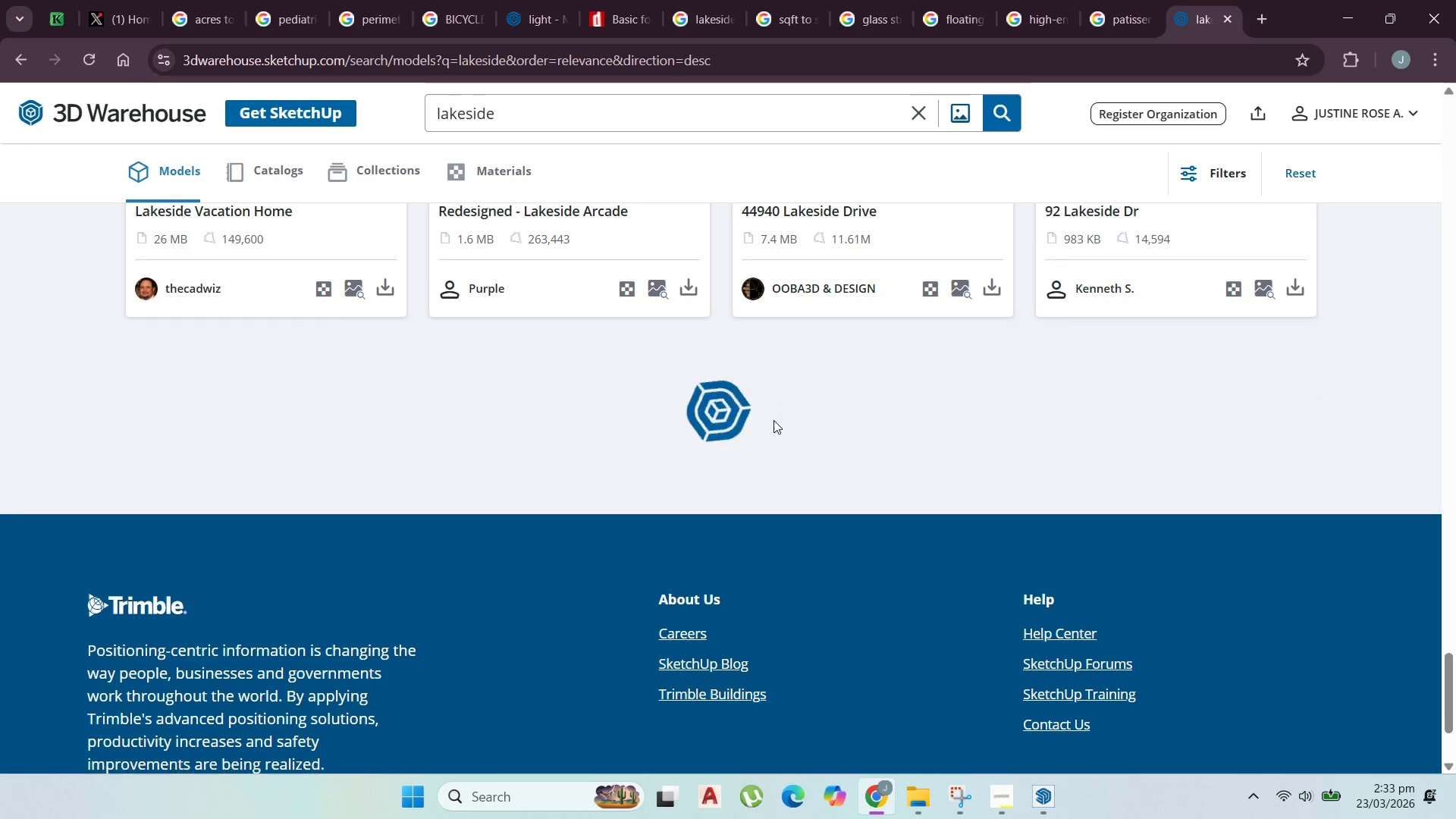 
scroll: coordinate [792, 461], scroll_direction: up, amount: 4.0
 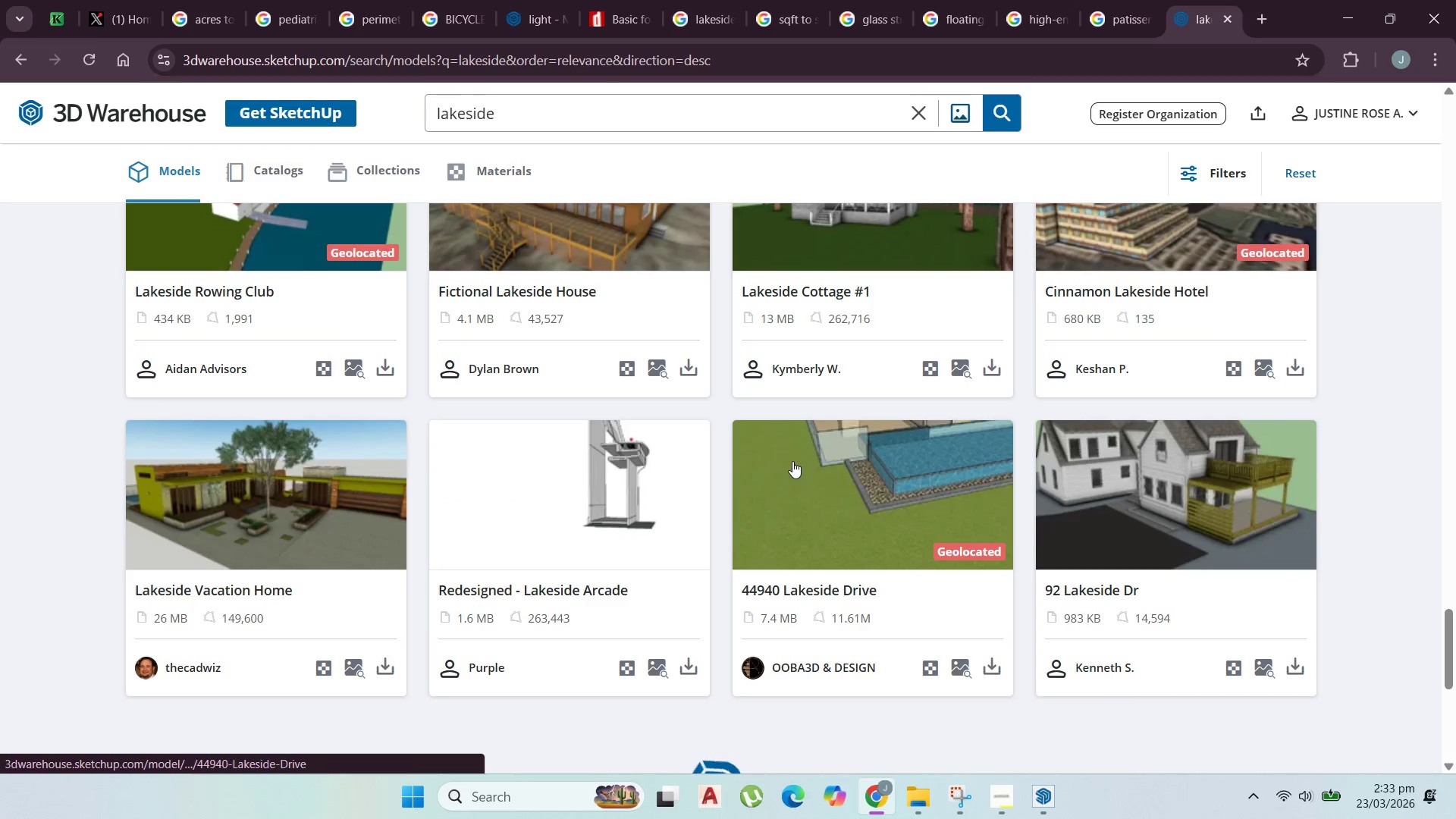 
scroll: coordinate [794, 461], scroll_direction: down, amount: 14.0
 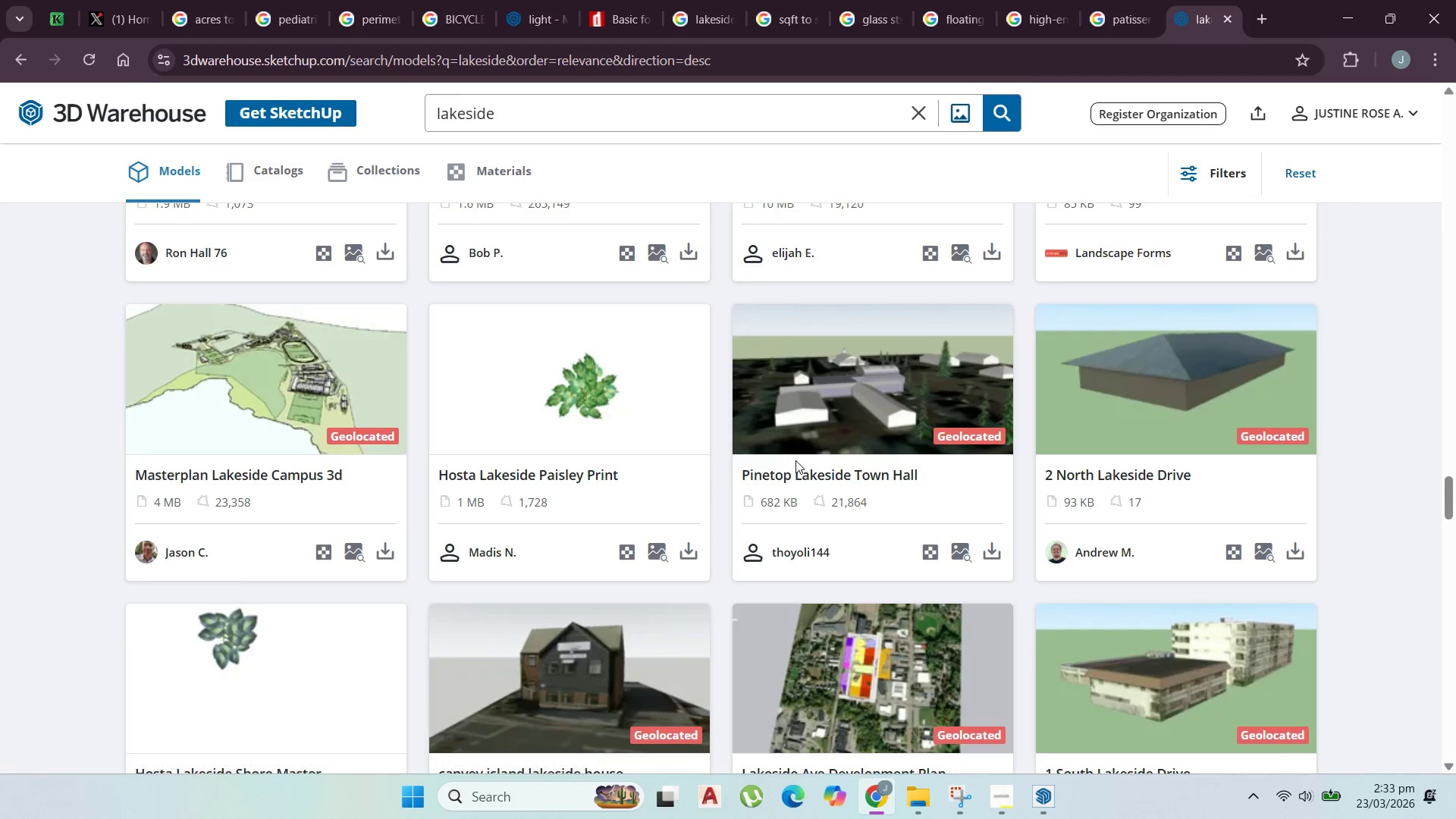 
scroll: coordinate [800, 458], scroll_direction: down, amount: 8.0
 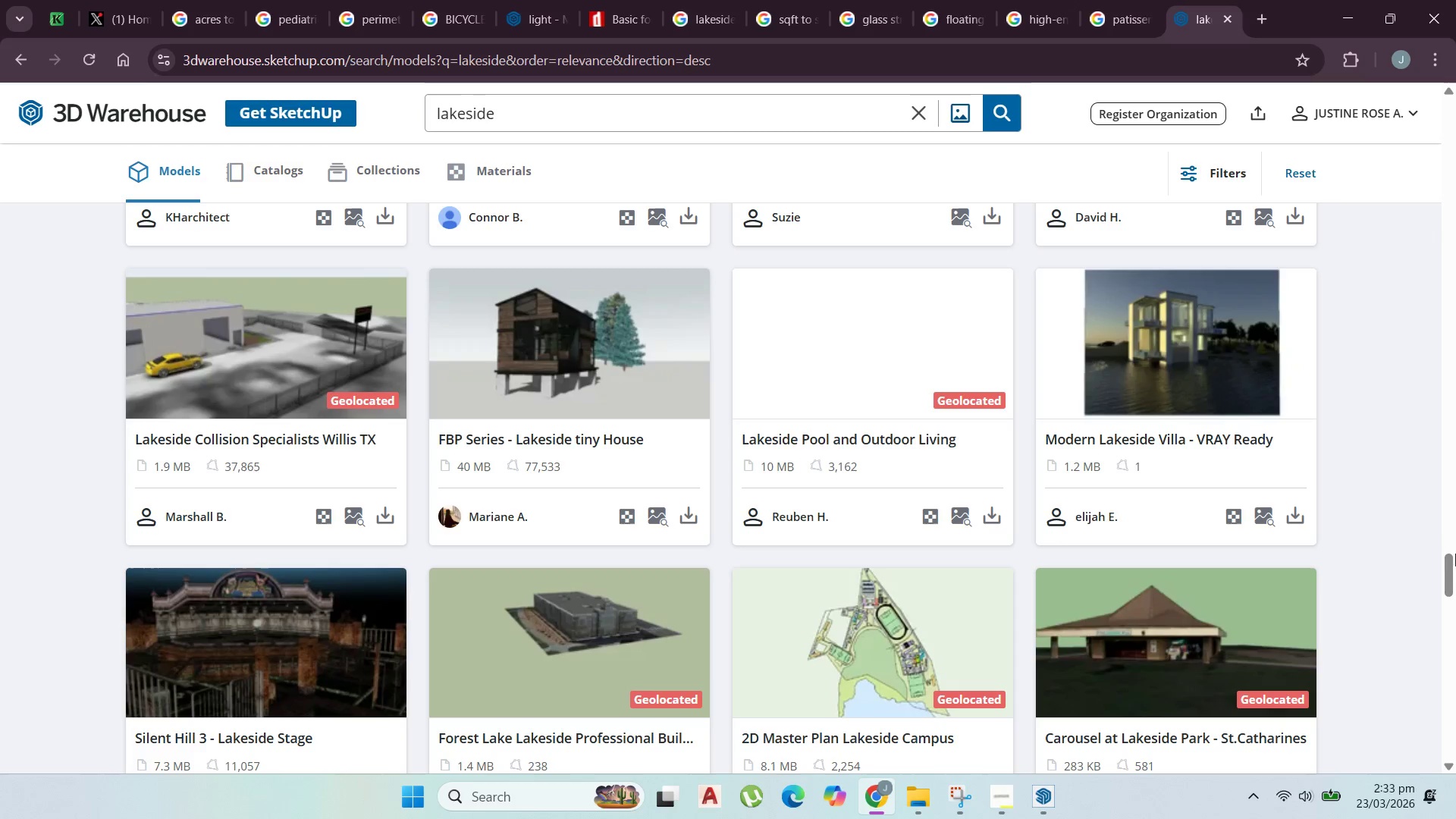 
left_click_drag(start_coordinate=[1455, 556], to_coordinate=[1453, 81])
 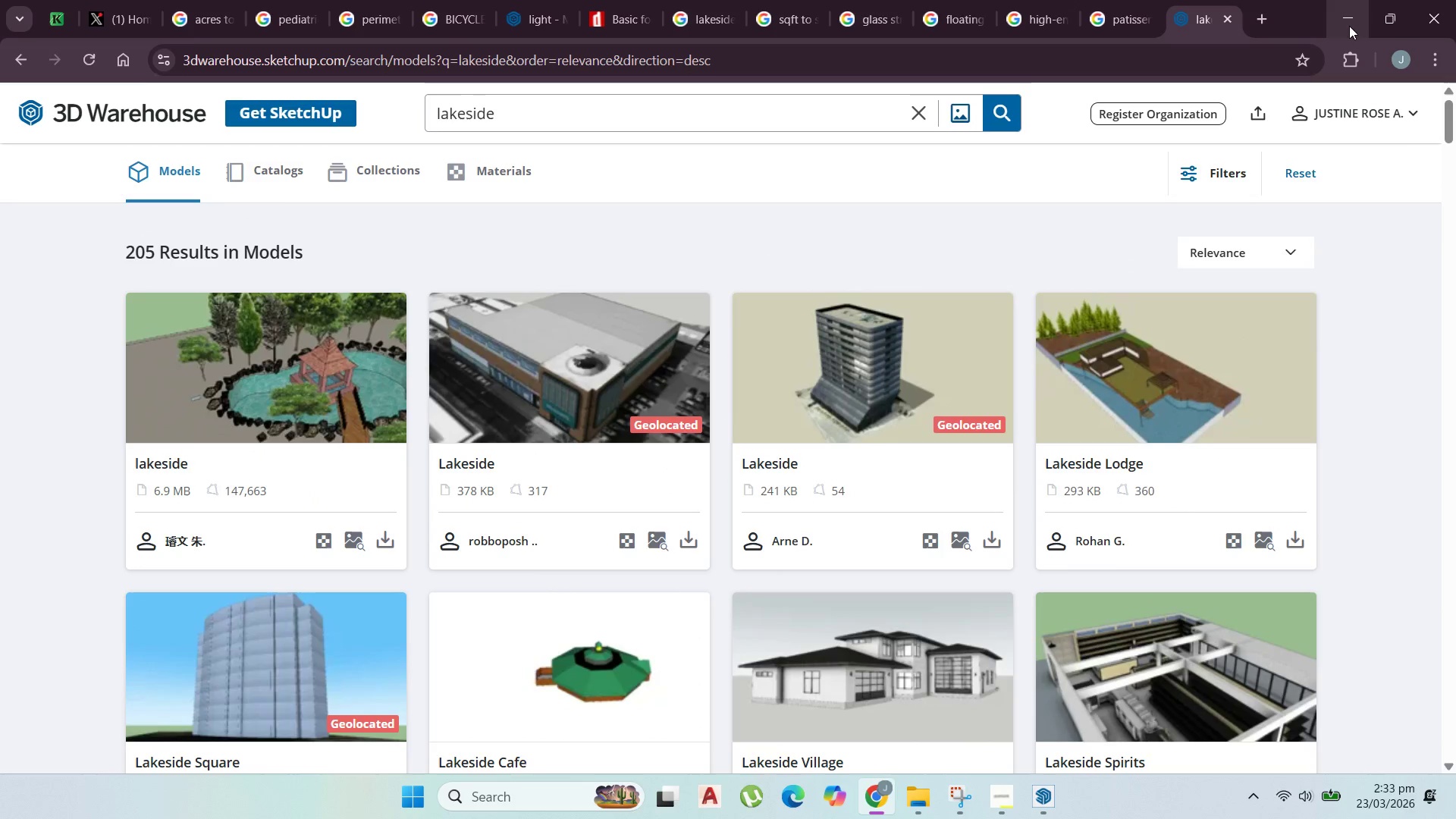 
mouse_move([1329, 40])
 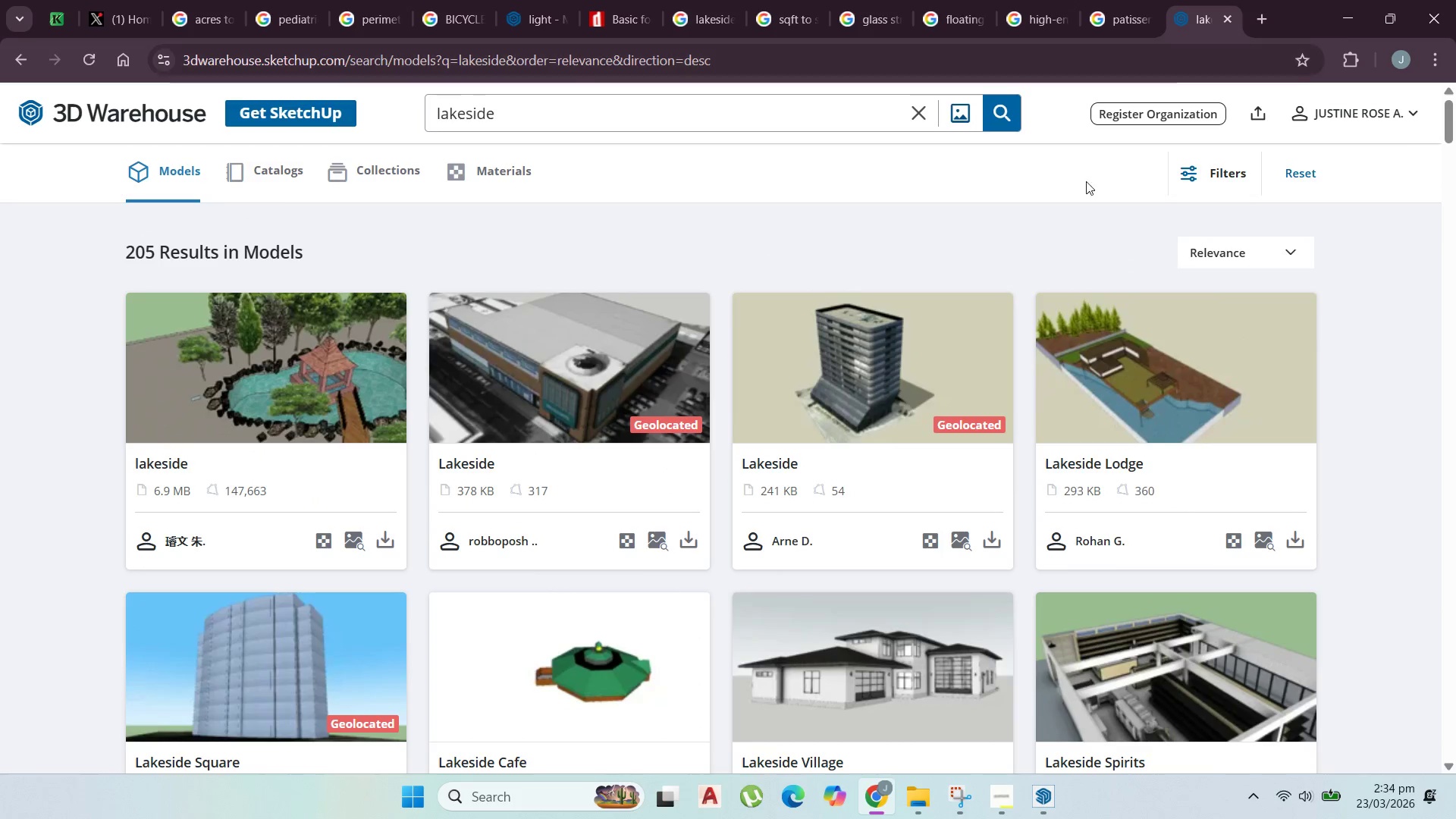 
scroll: coordinate [803, 397], scroll_direction: down, amount: 2.0
 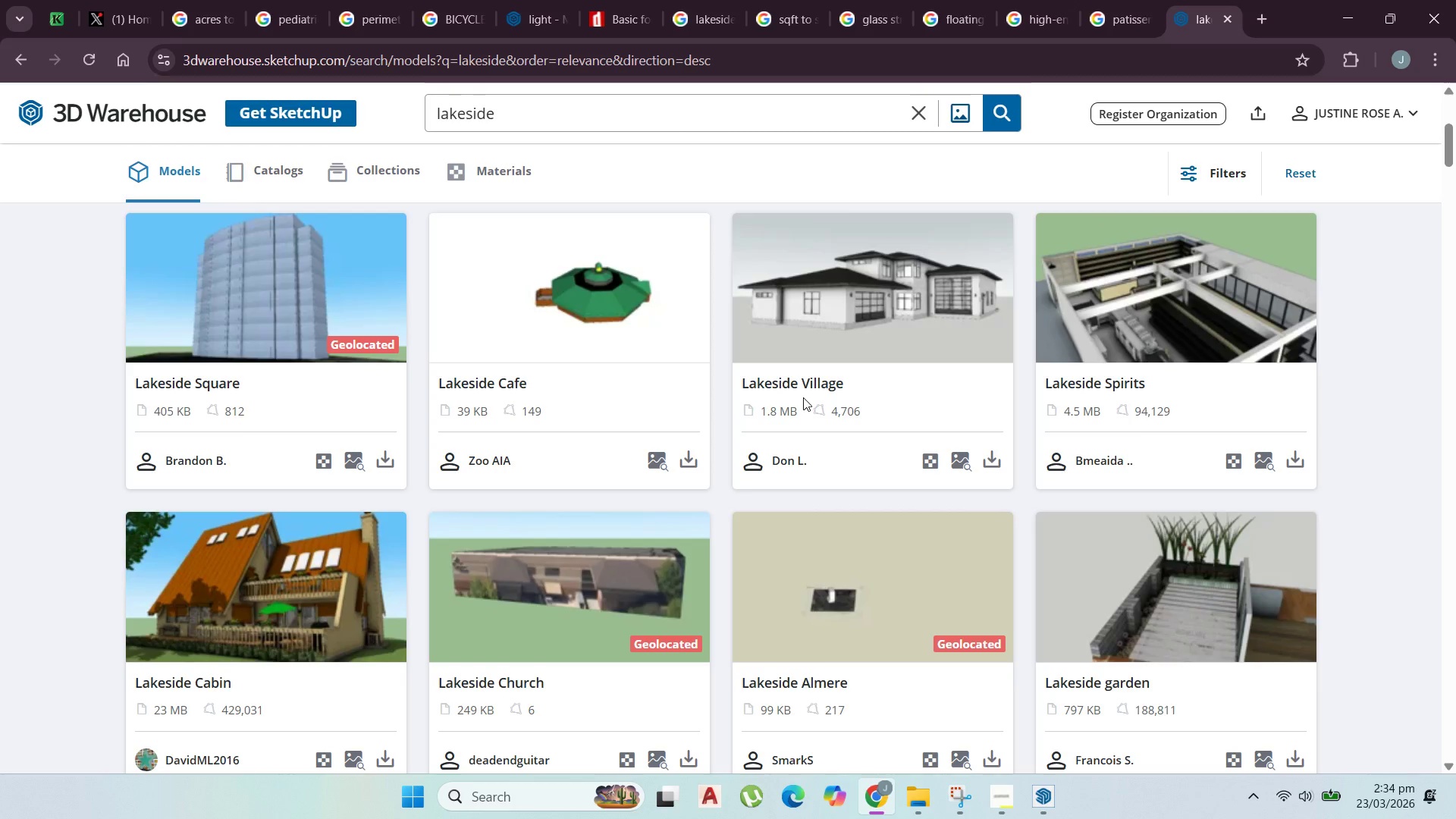 
scroll: coordinate [803, 397], scroll_direction: up, amount: 3.0
 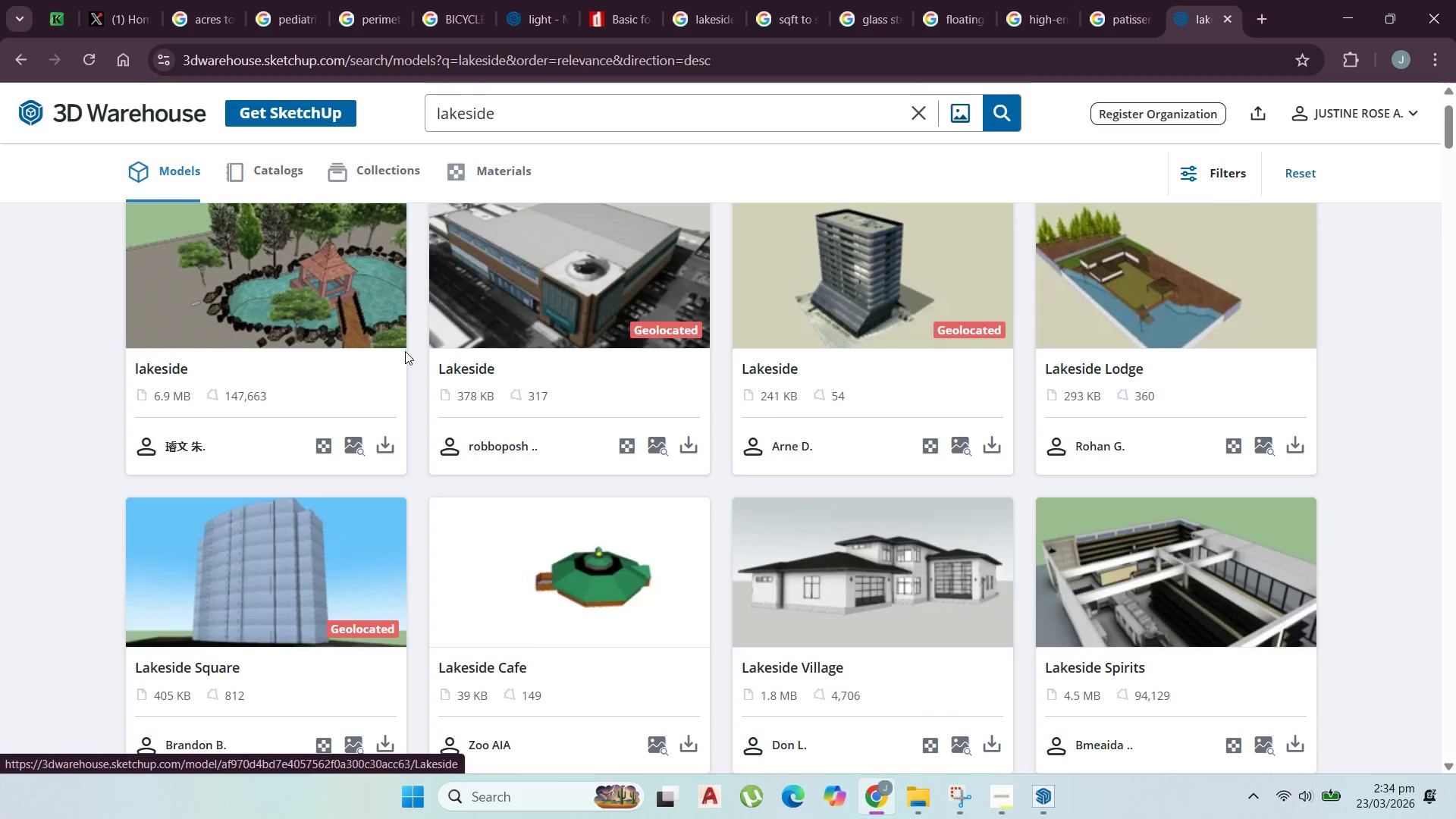 
scroll: coordinate [404, 353], scroll_direction: down, amount: 6.0
 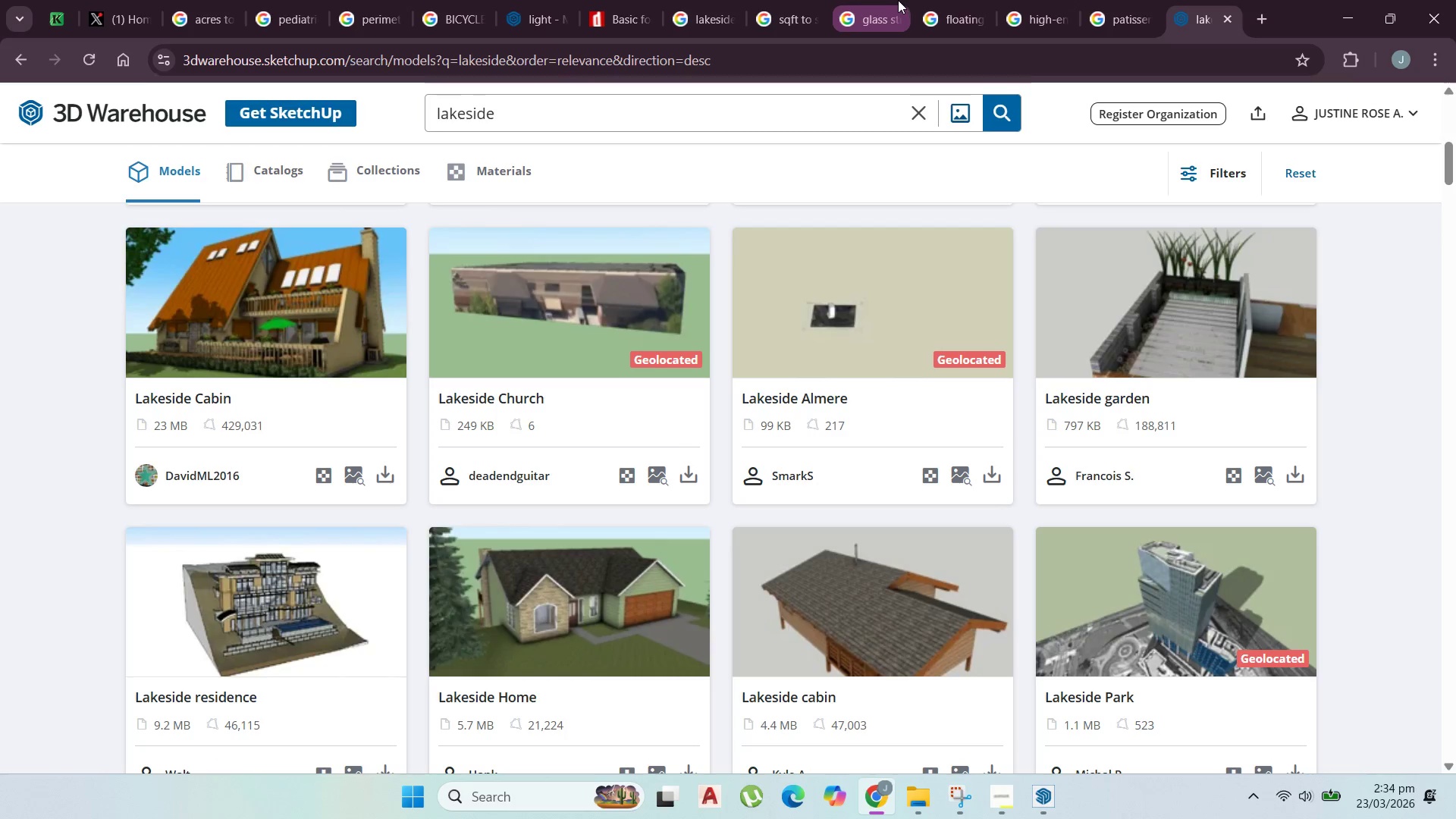 
left_click([732, 0])
 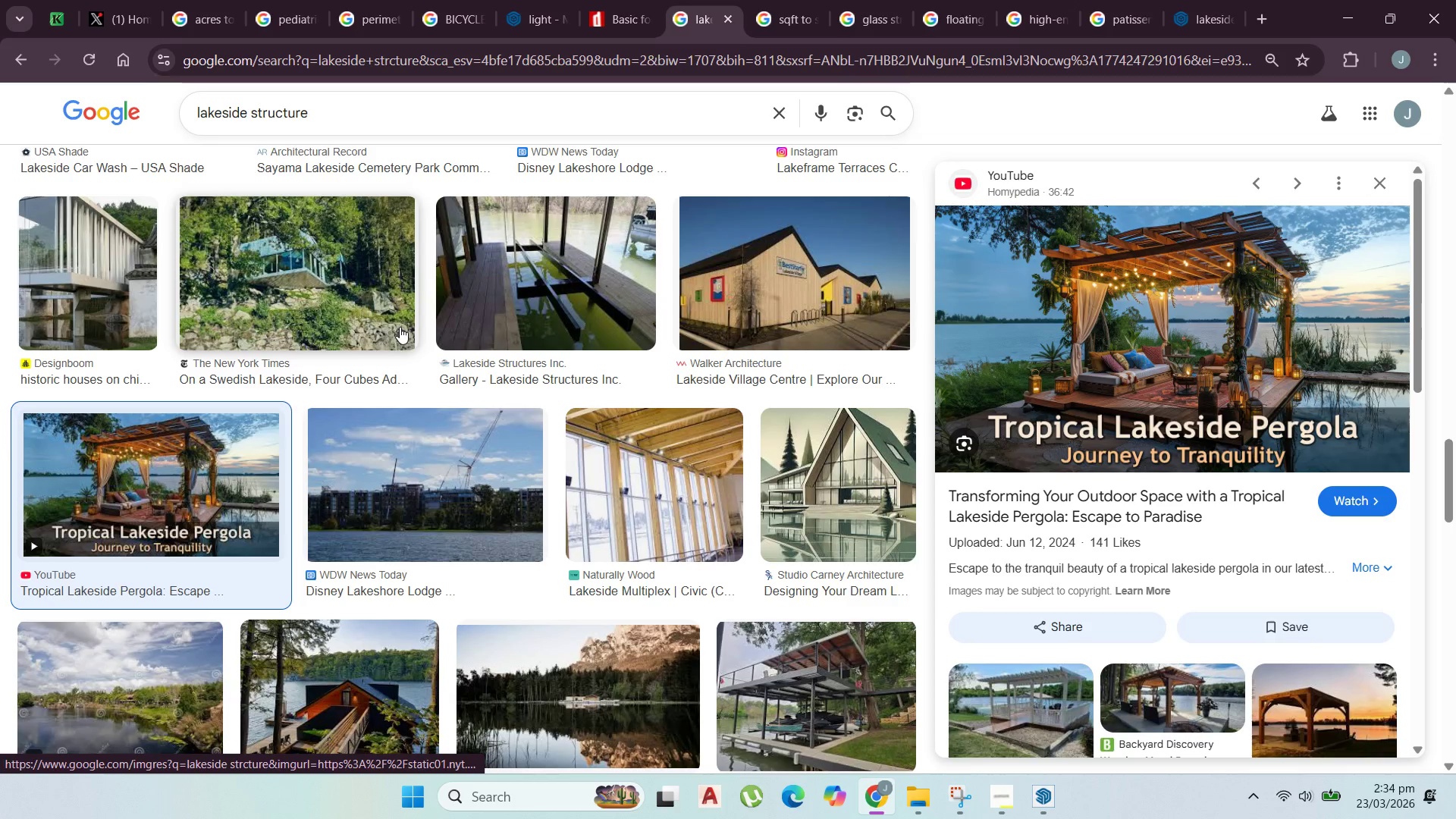 
scroll: coordinate [281, 329], scroll_direction: down, amount: 1.0
 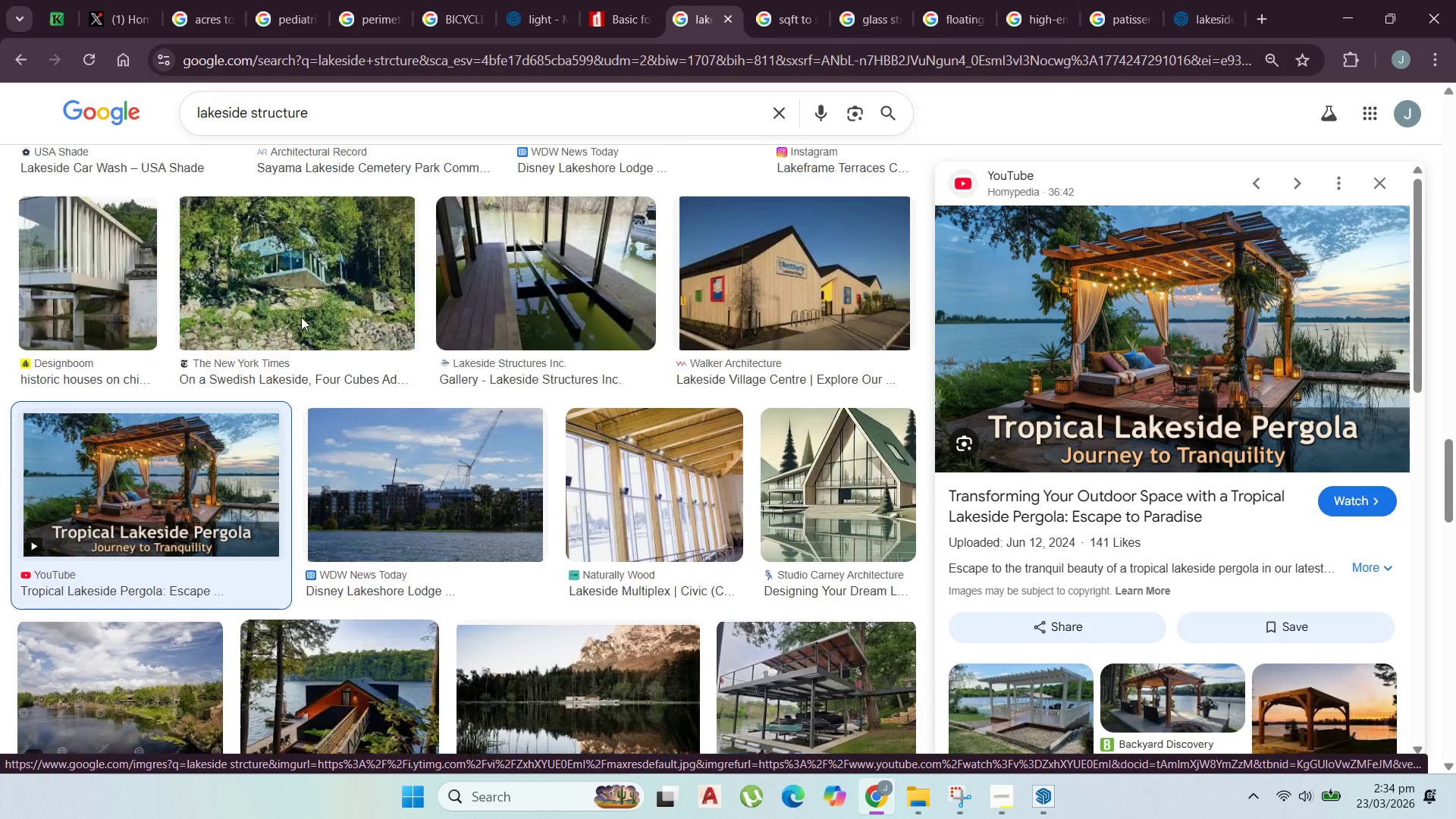 
scroll: coordinate [302, 317], scroll_direction: up, amount: 2.0
 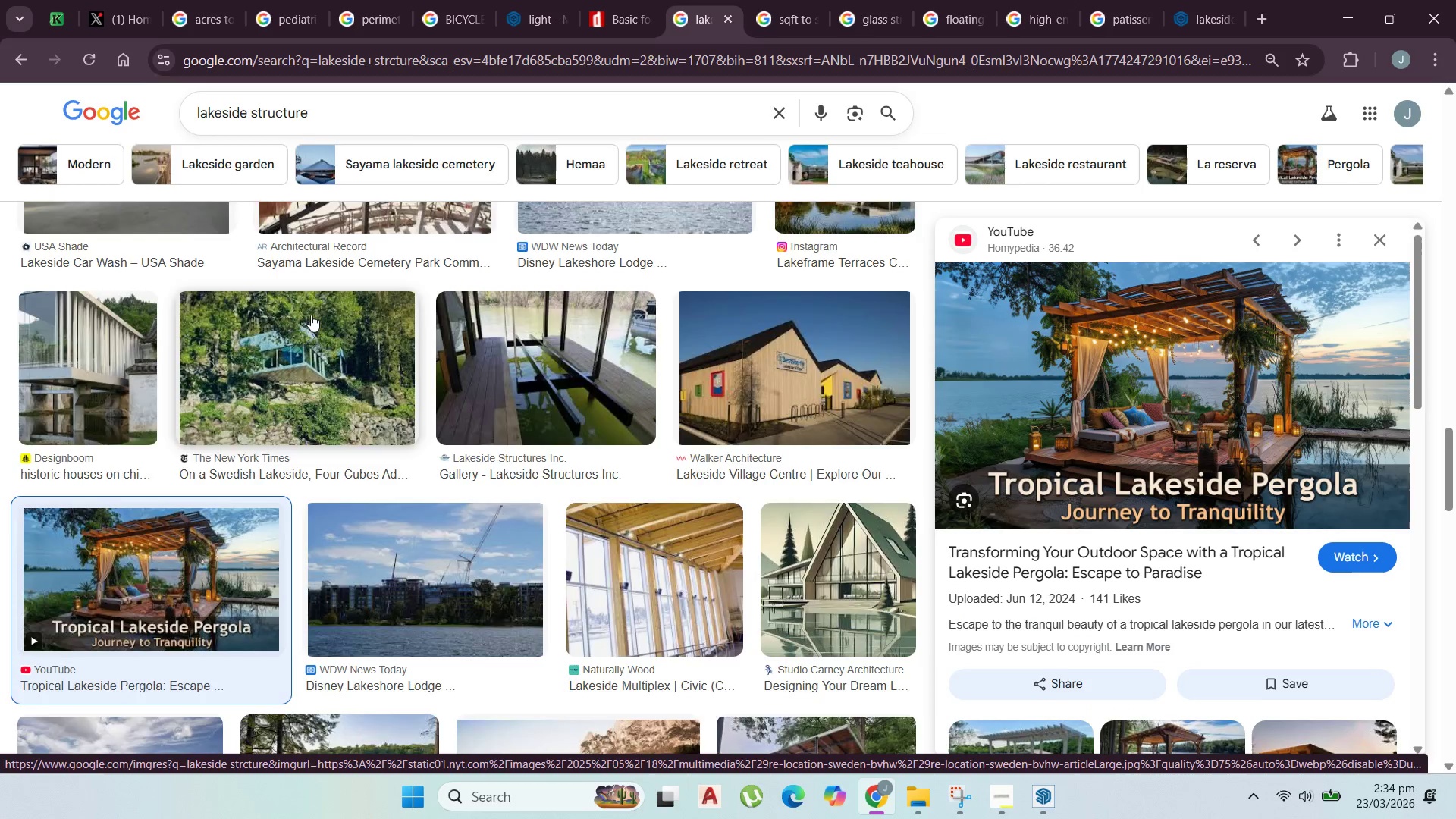 
scroll: coordinate [391, 458], scroll_direction: down, amount: 5.0
 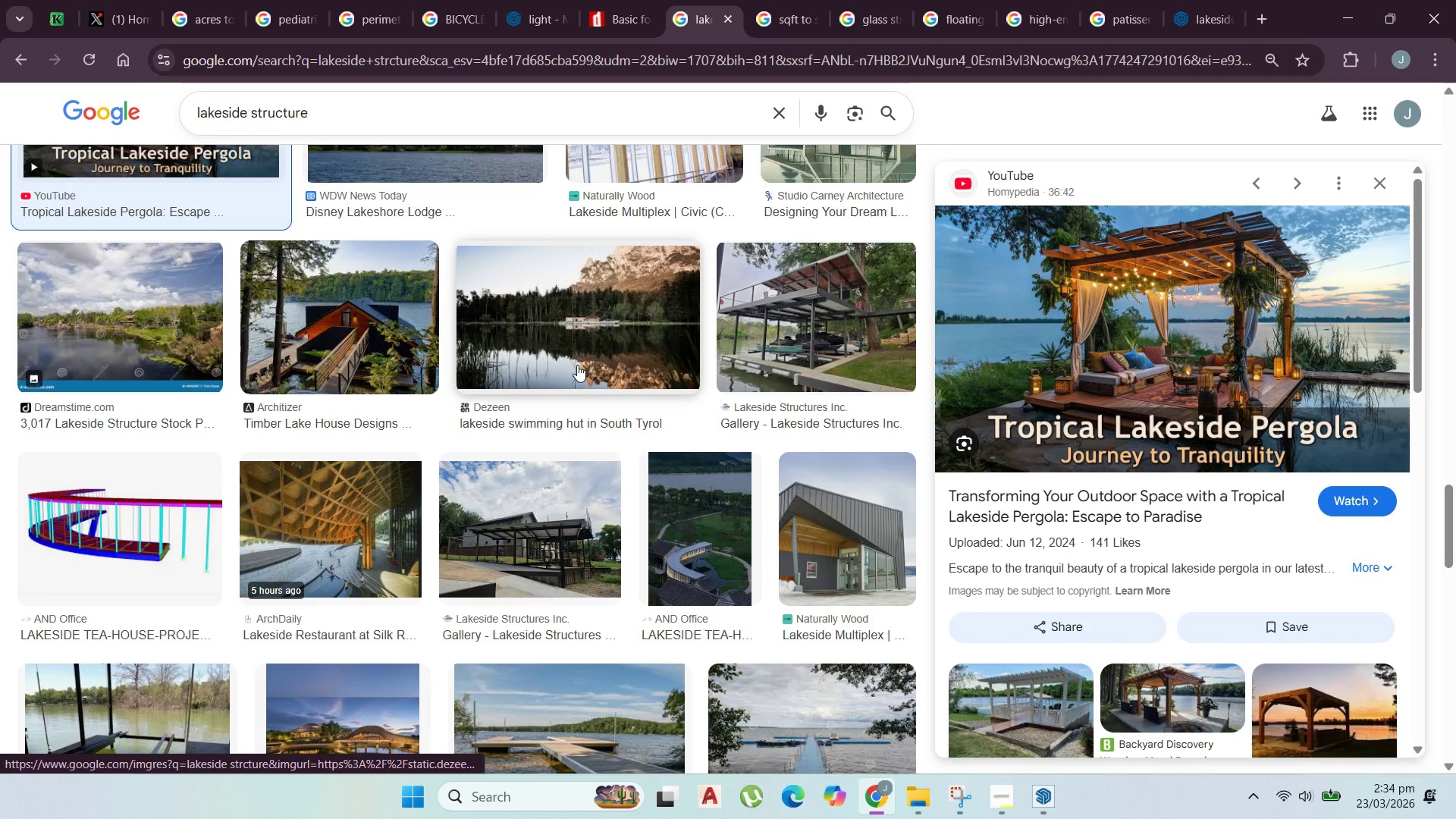 
wait(7.62)
 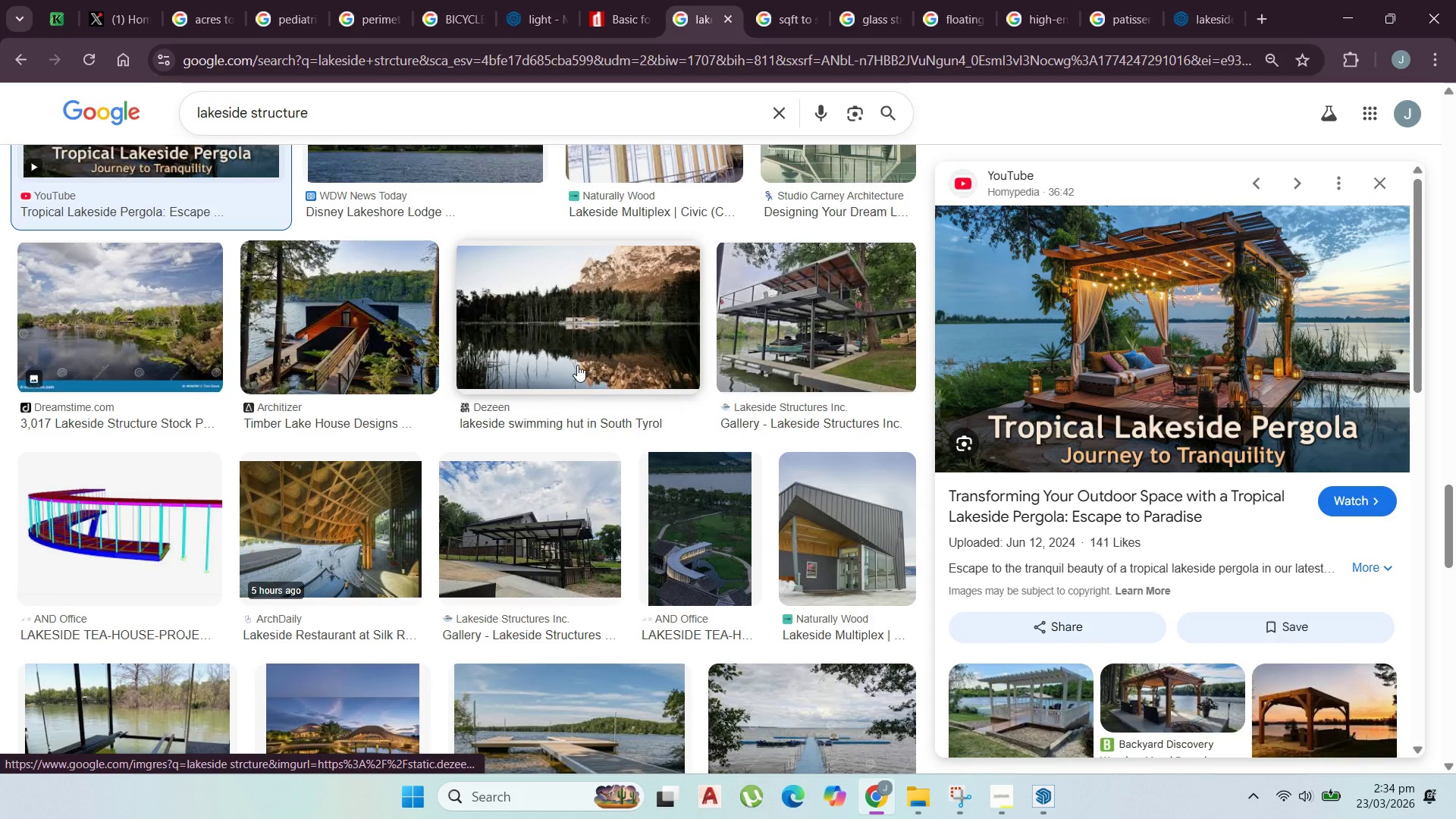 
scroll: coordinate [592, 372], scroll_direction: down, amount: 1.0
 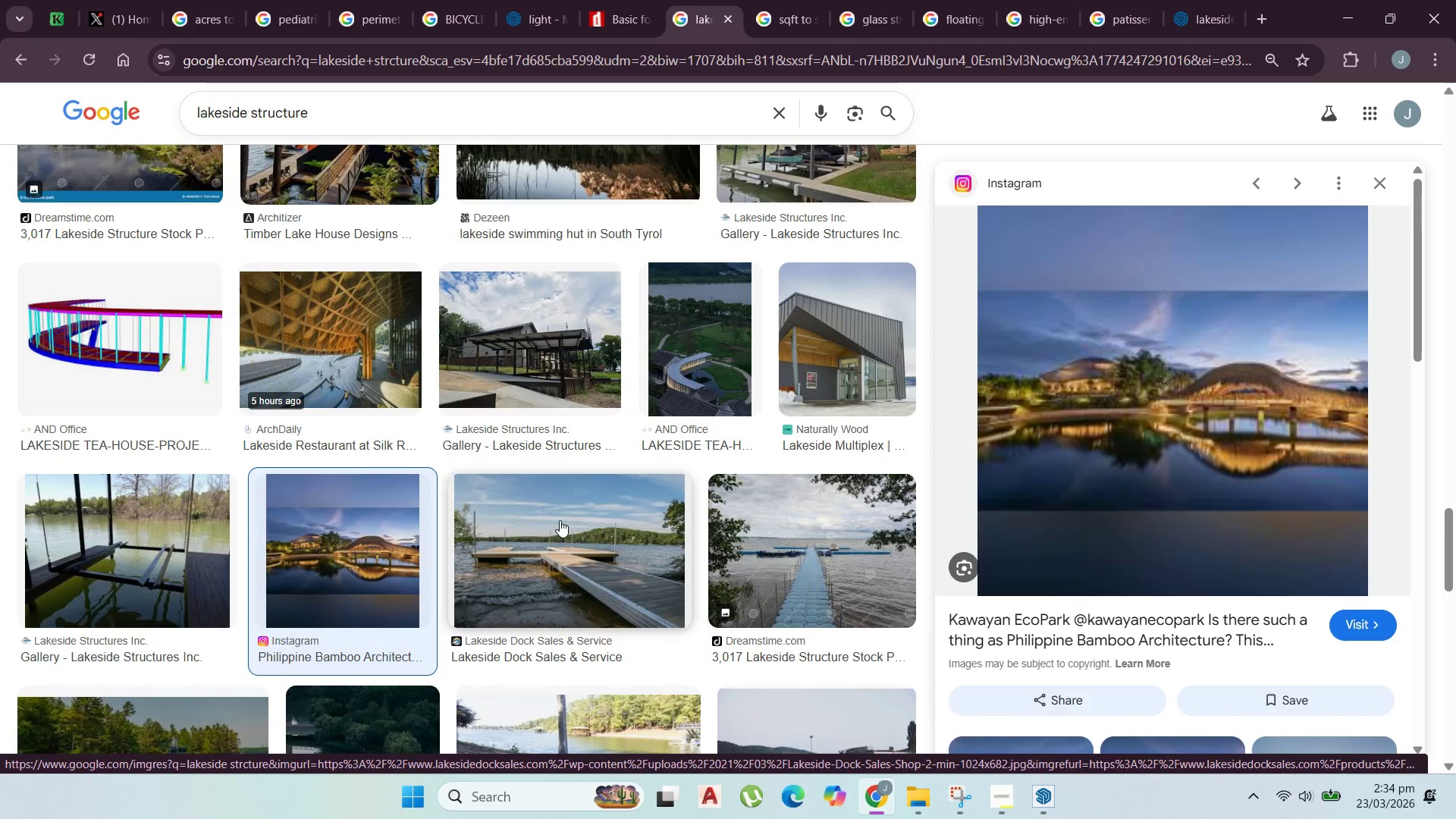 
wait(6.75)
 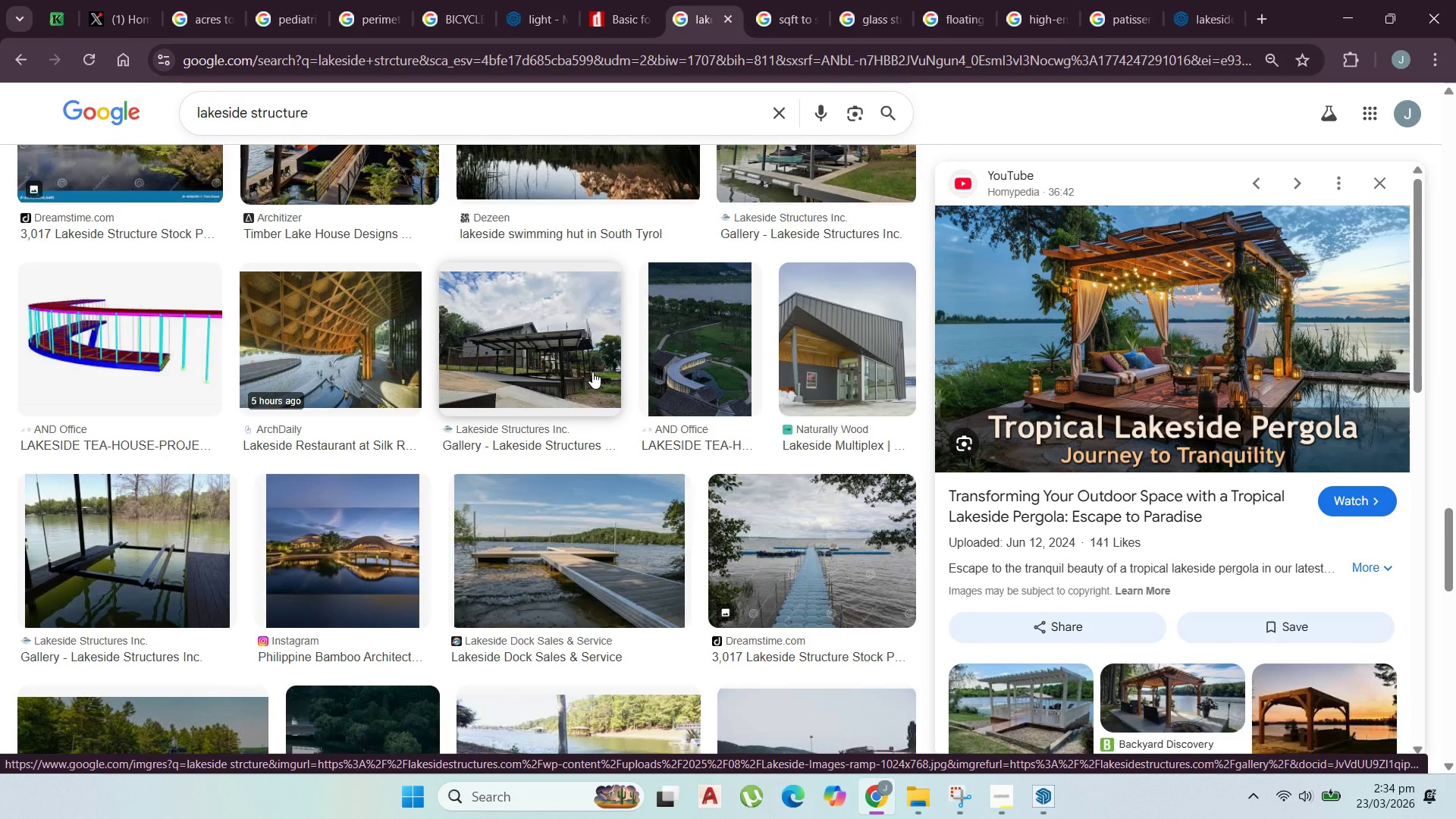 
scroll: coordinate [574, 512], scroll_direction: down, amount: 3.0
 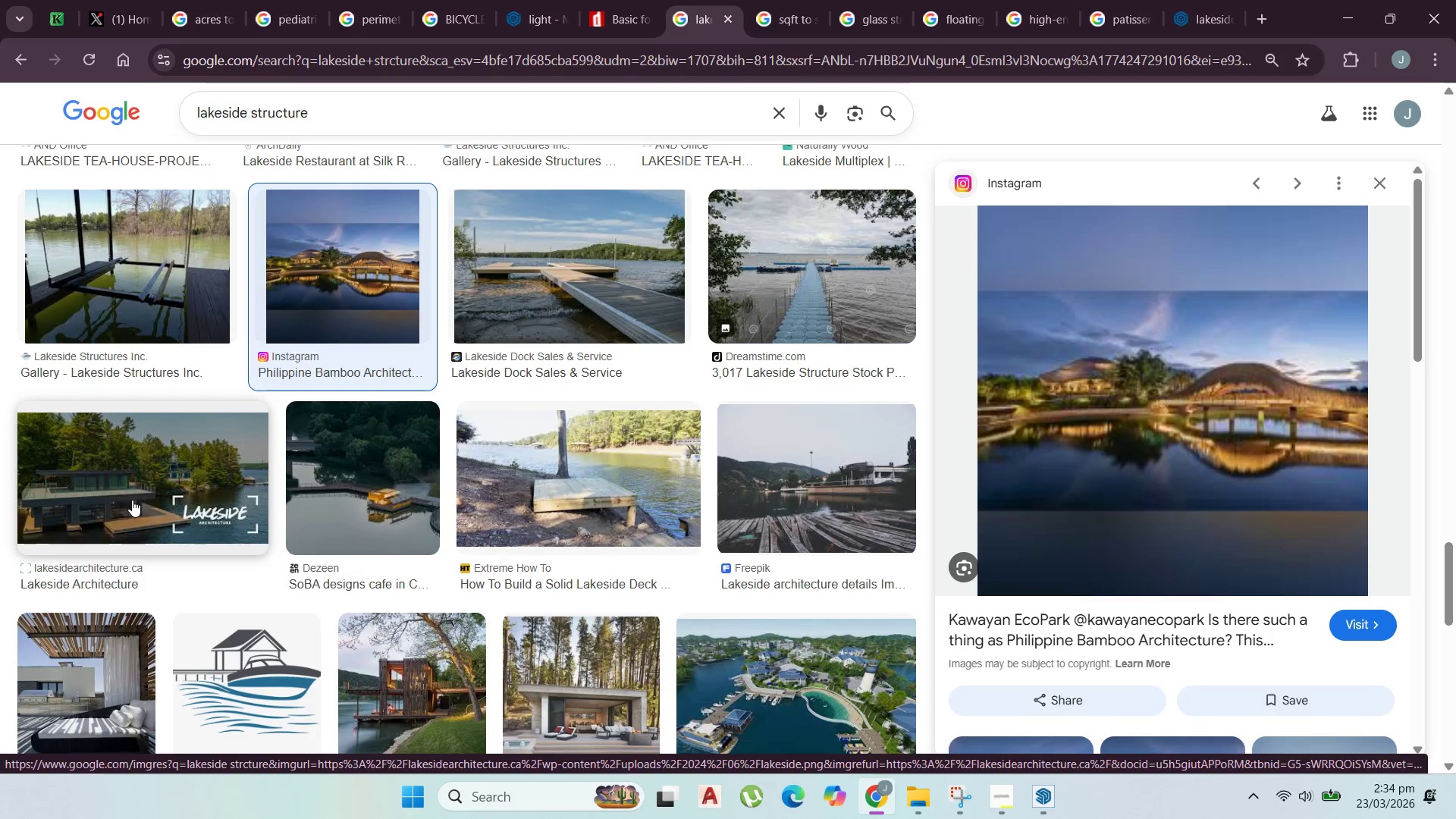 
left_click([136, 497])
 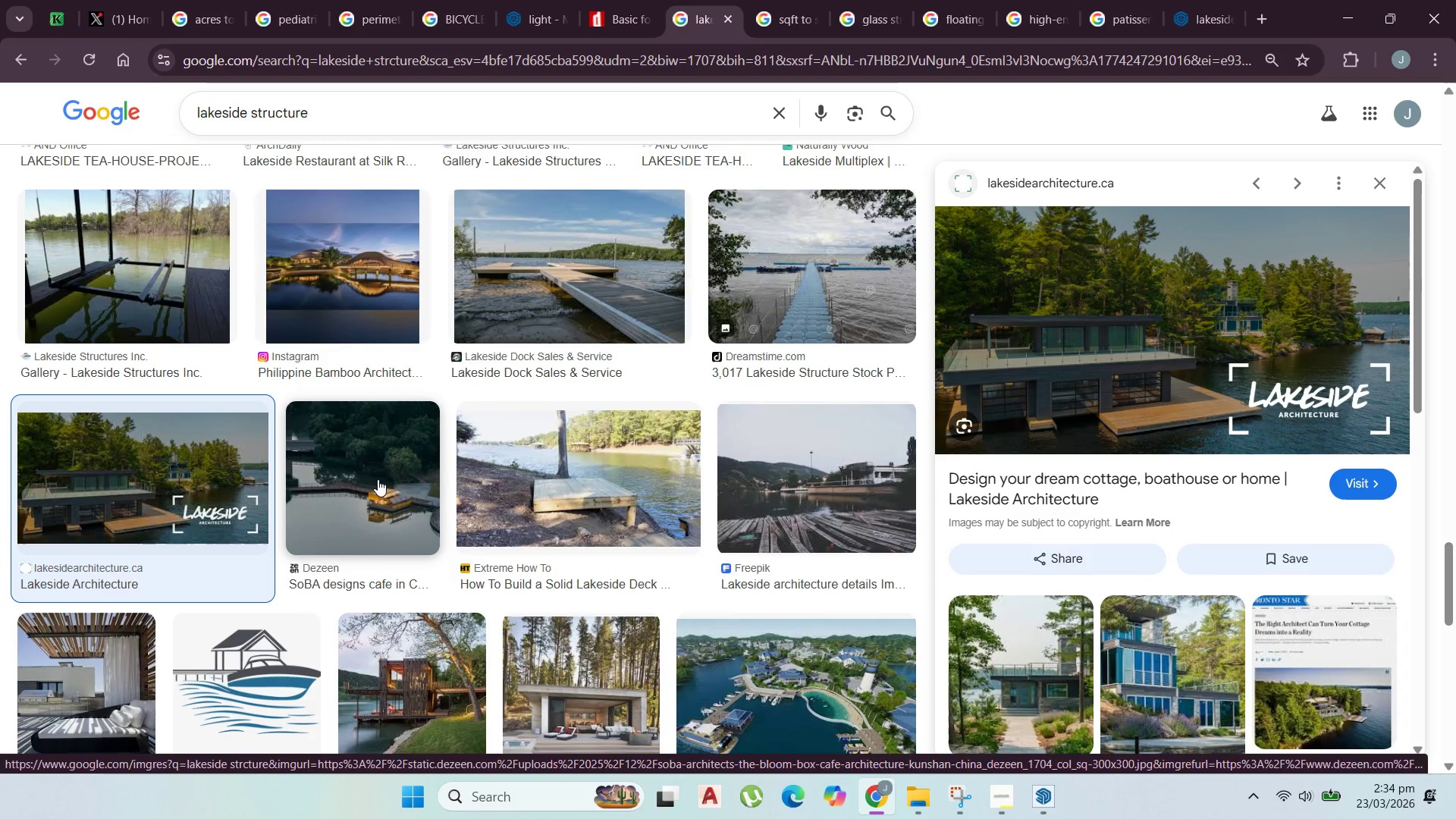 
wait(7.03)
 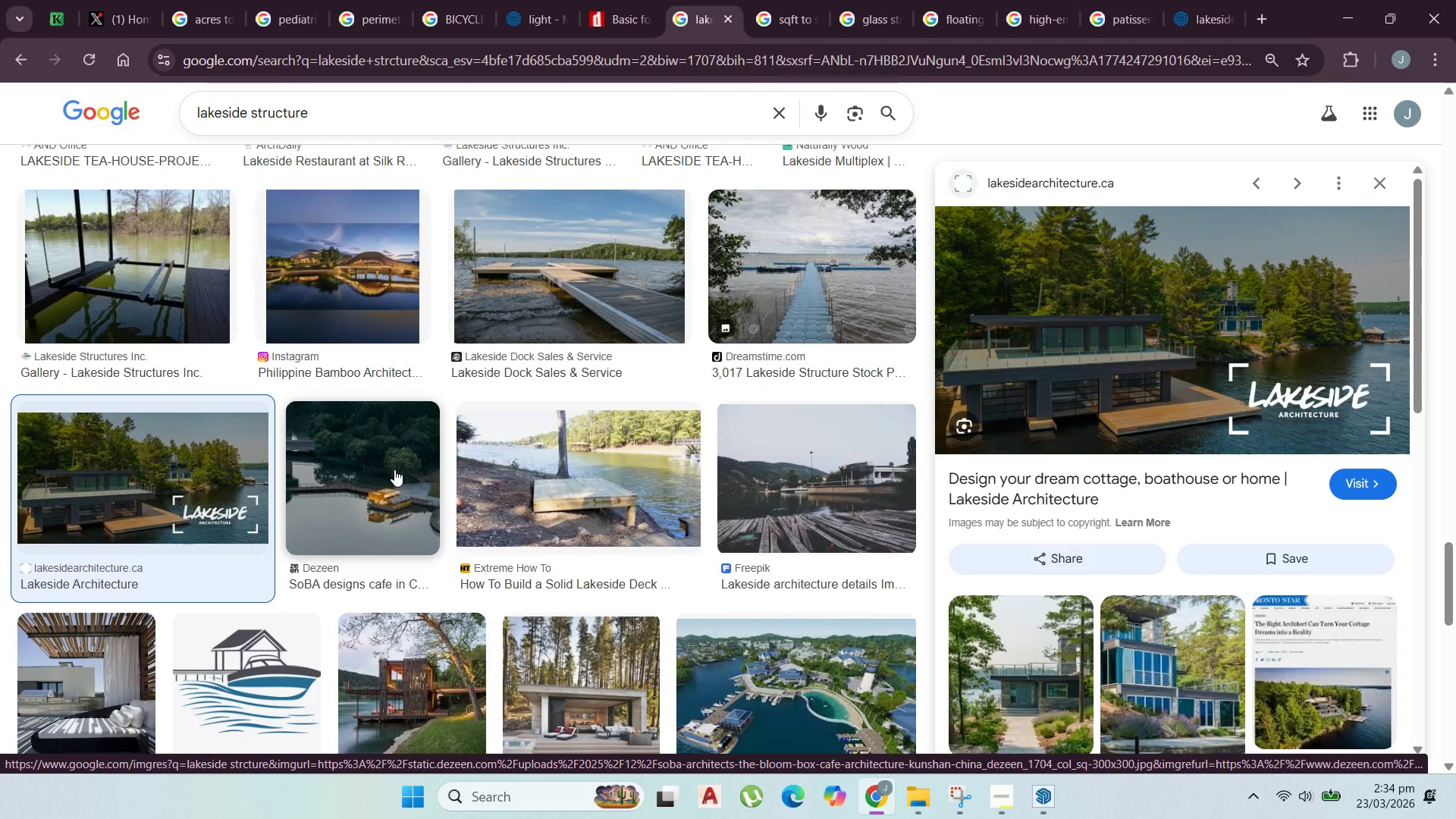 
left_click([1176, 11])
 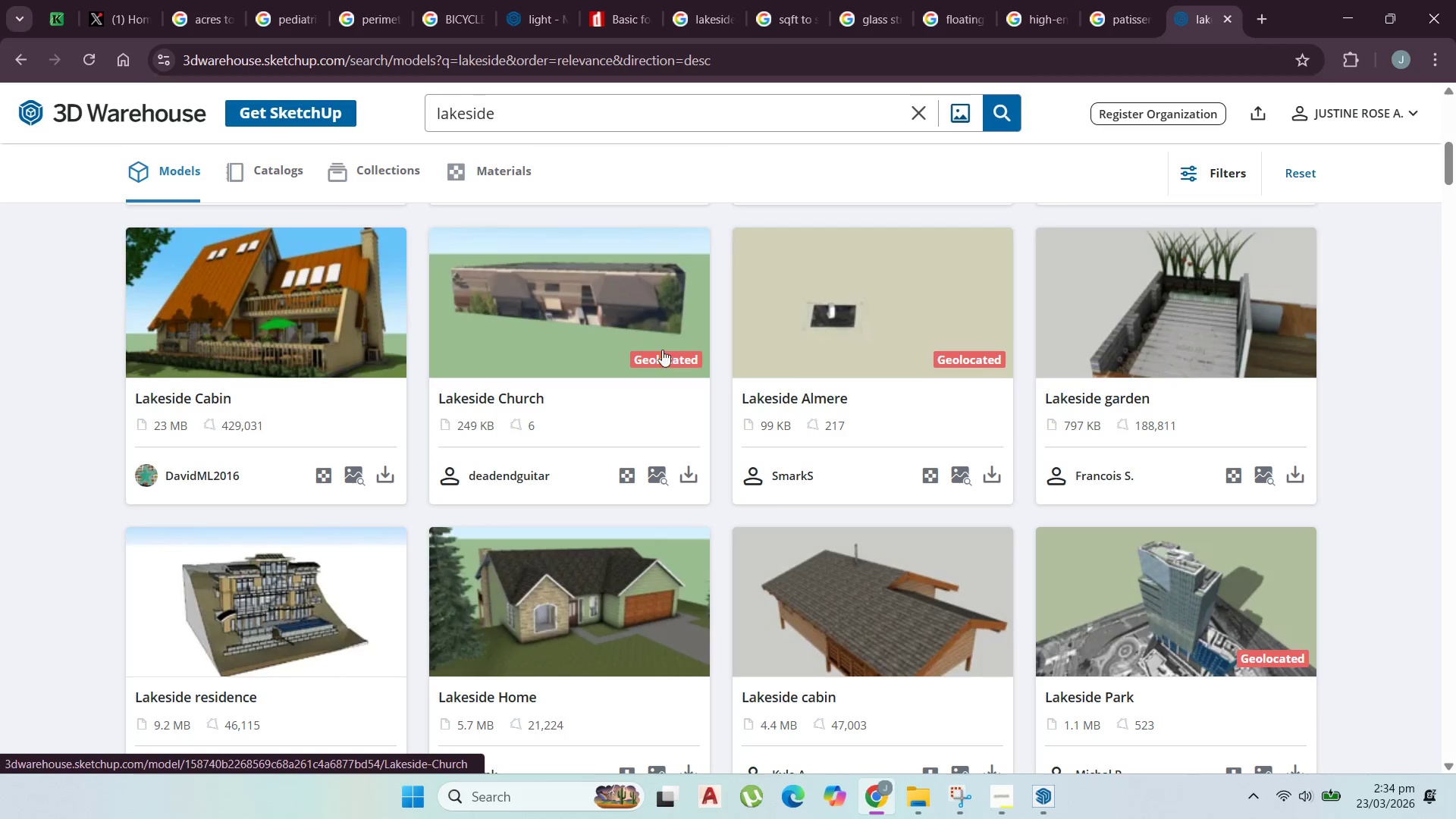 
scroll: coordinate [627, 347], scroll_direction: down, amount: 3.0
 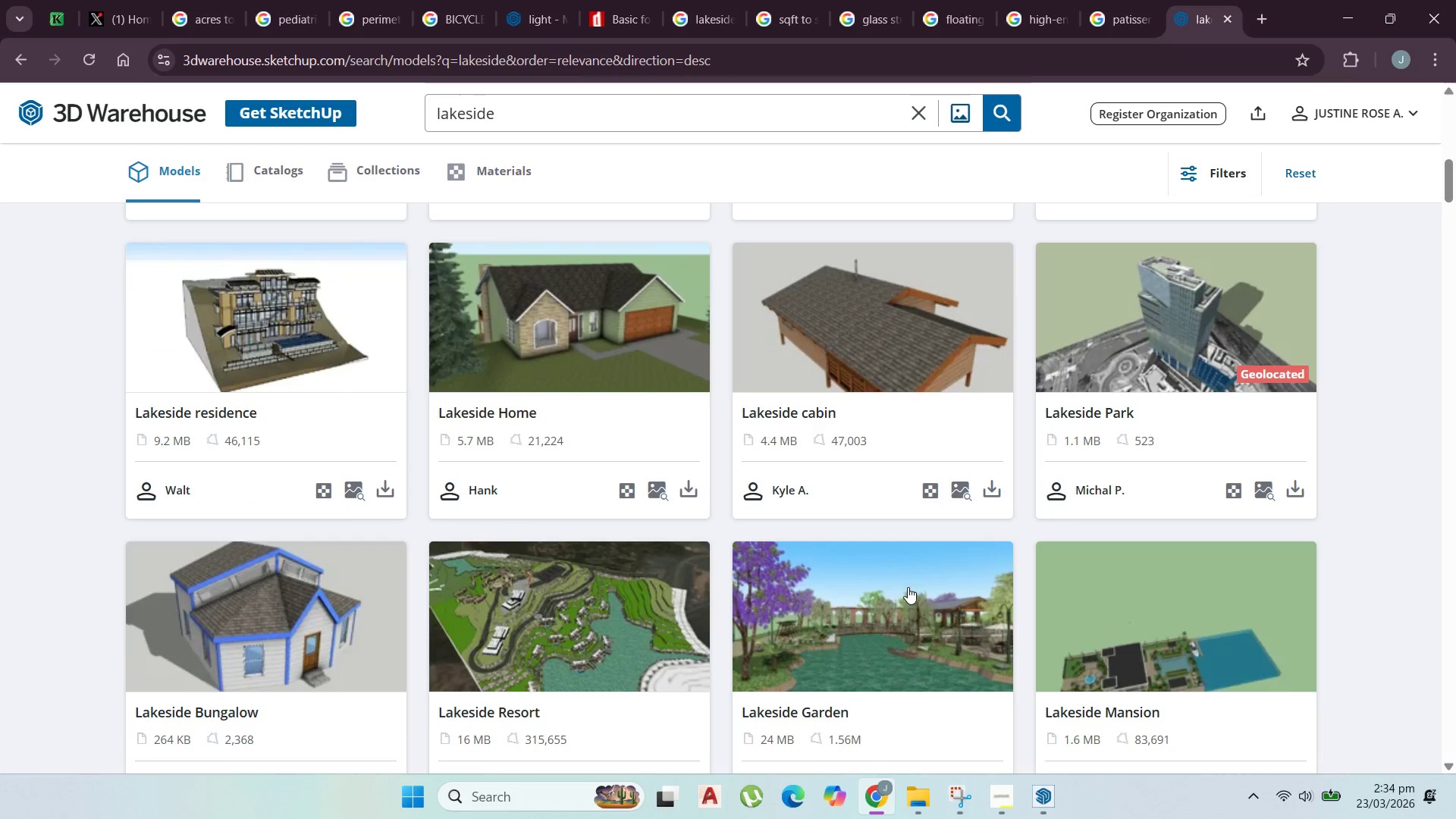 
left_click([820, 706])
 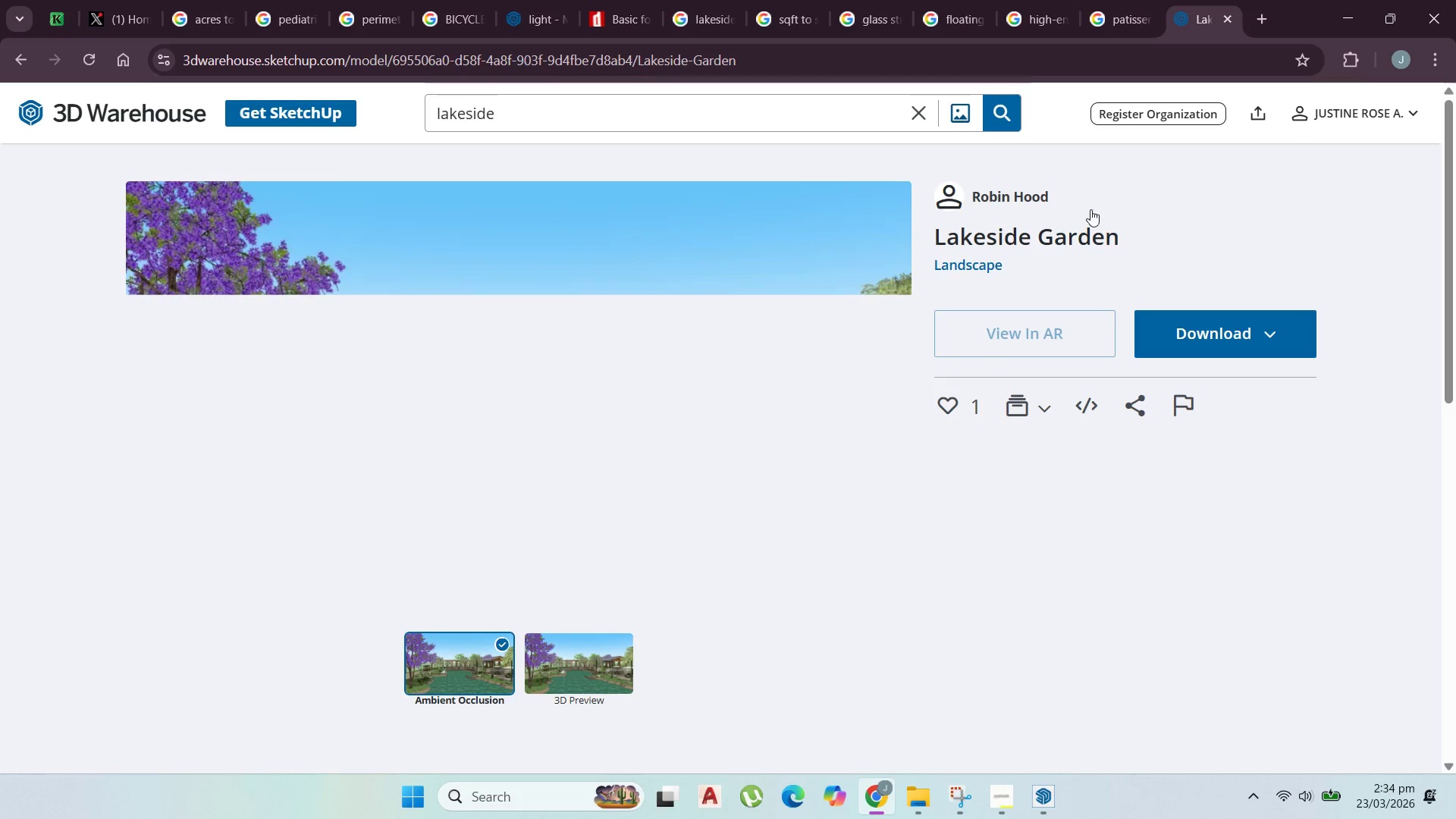 
left_click([1176, 315])
 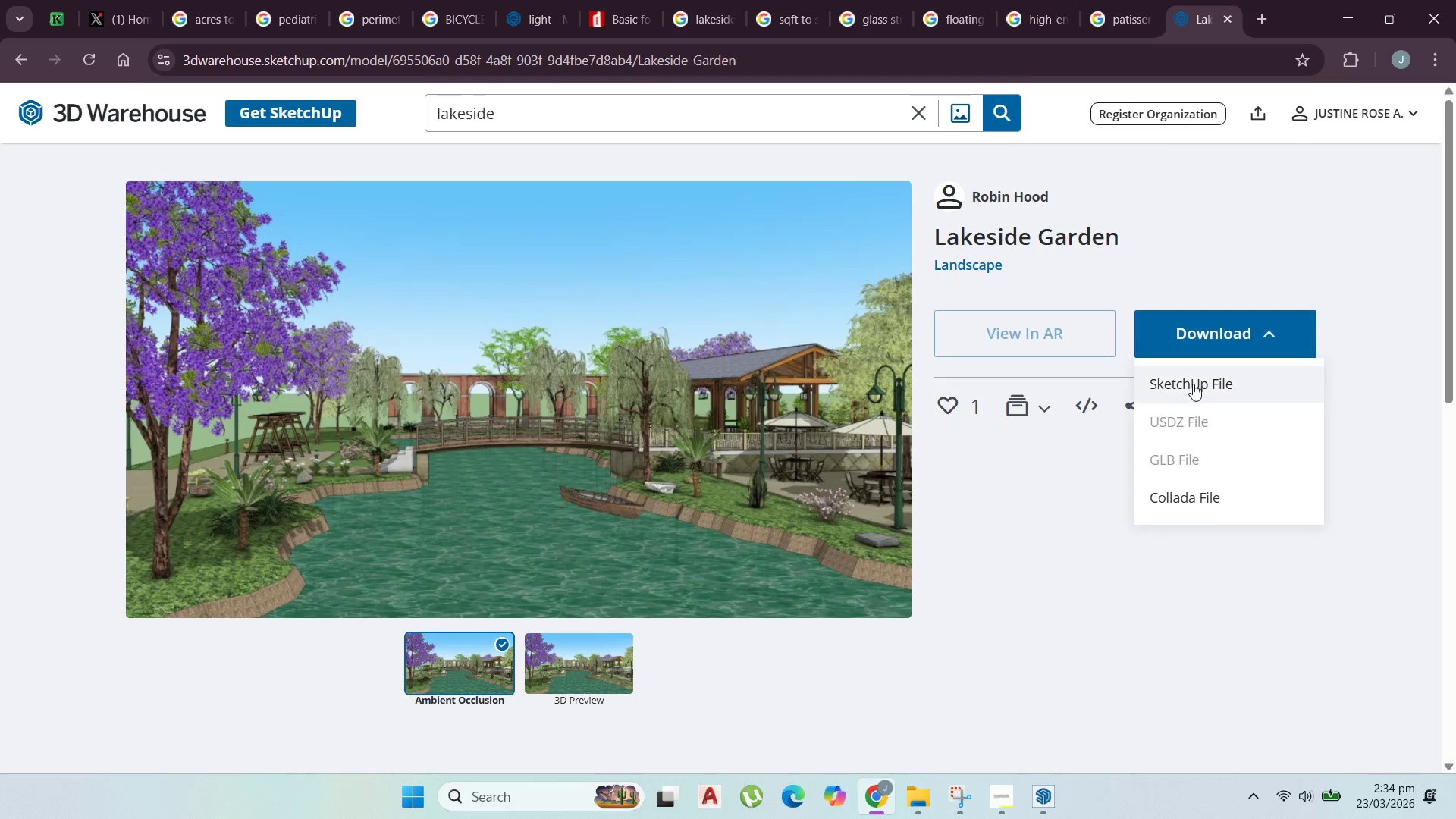 
left_click([1194, 389])
 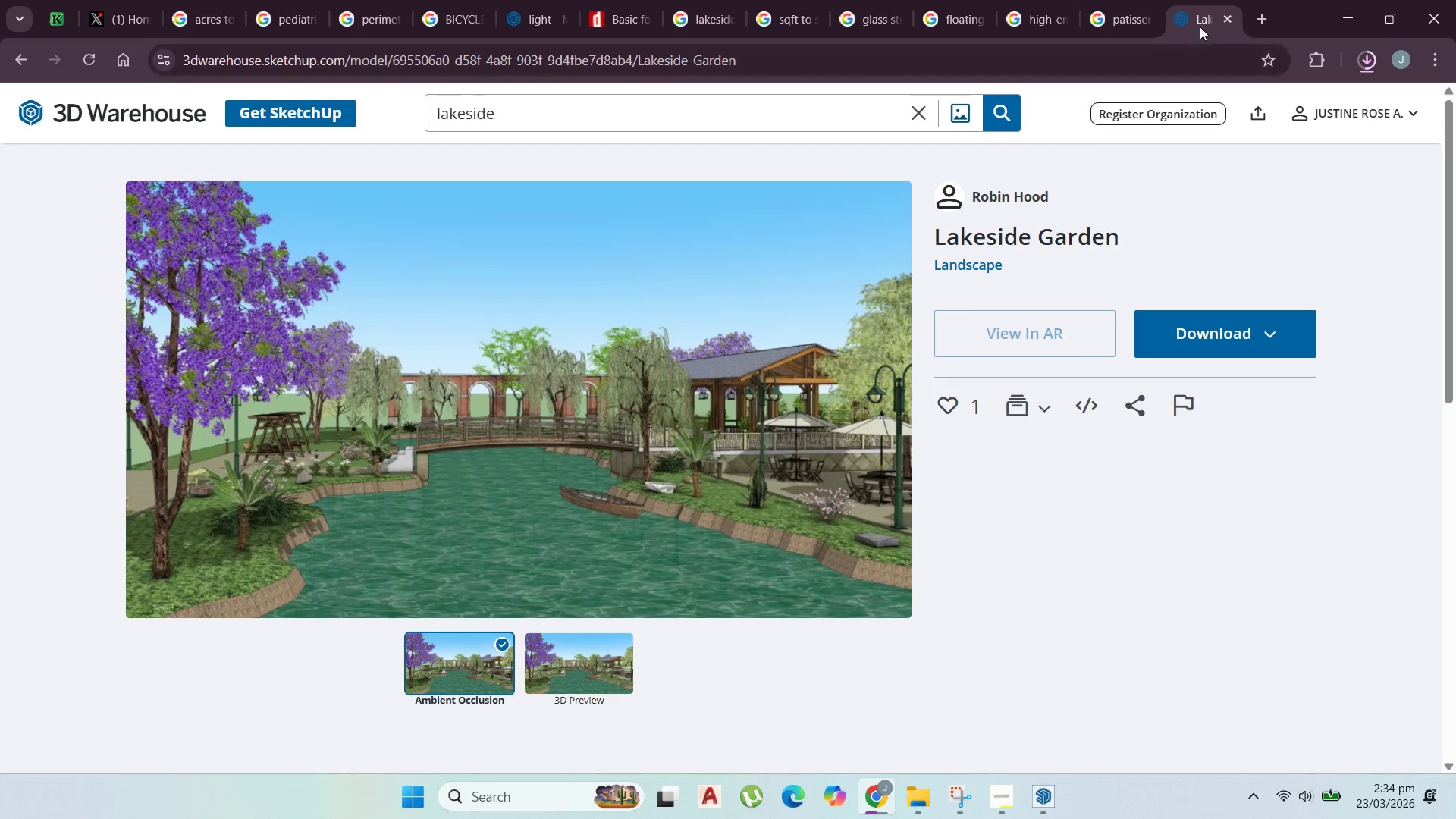 
wait(5.26)
 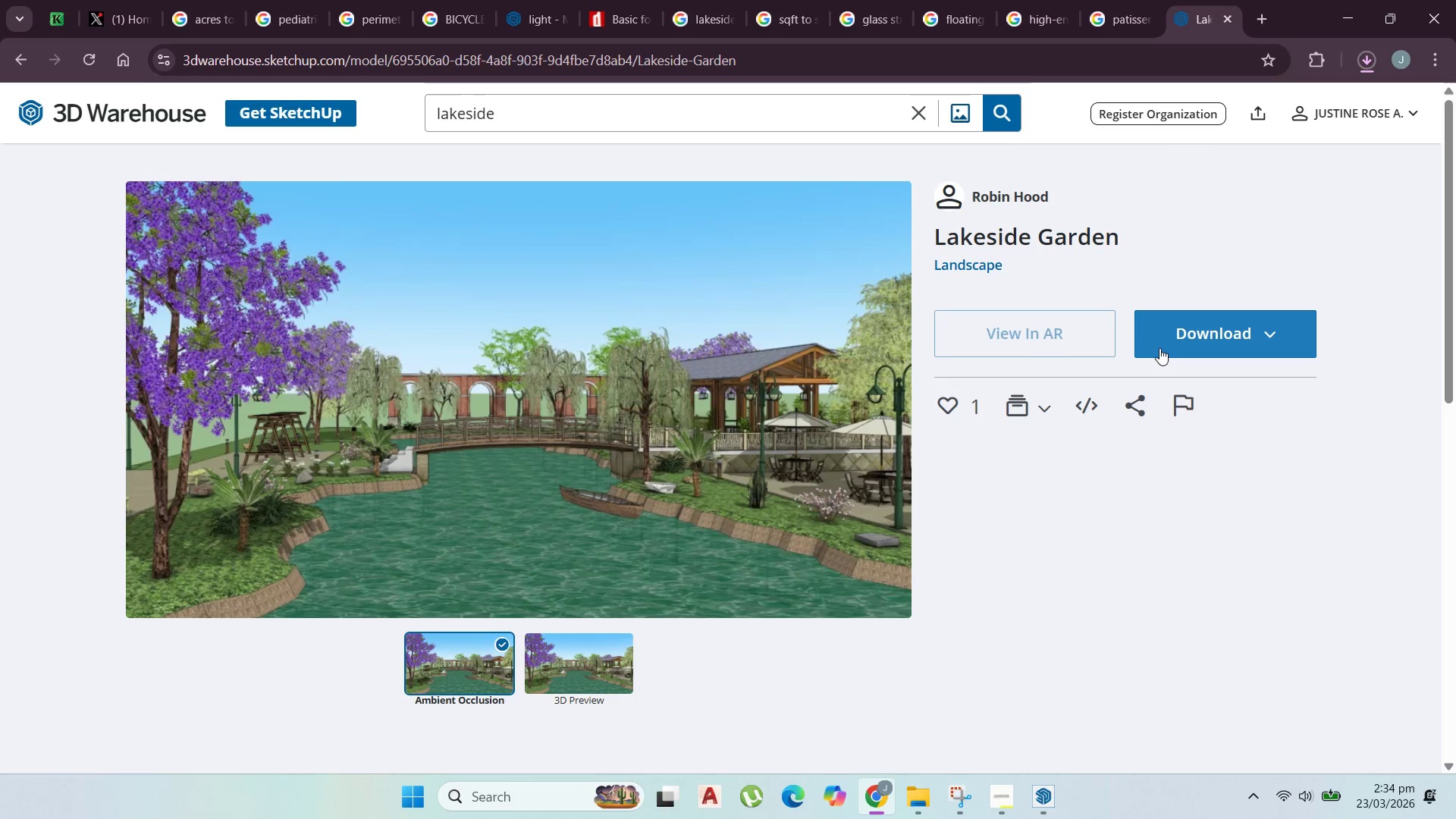 
left_click([1229, 17])
 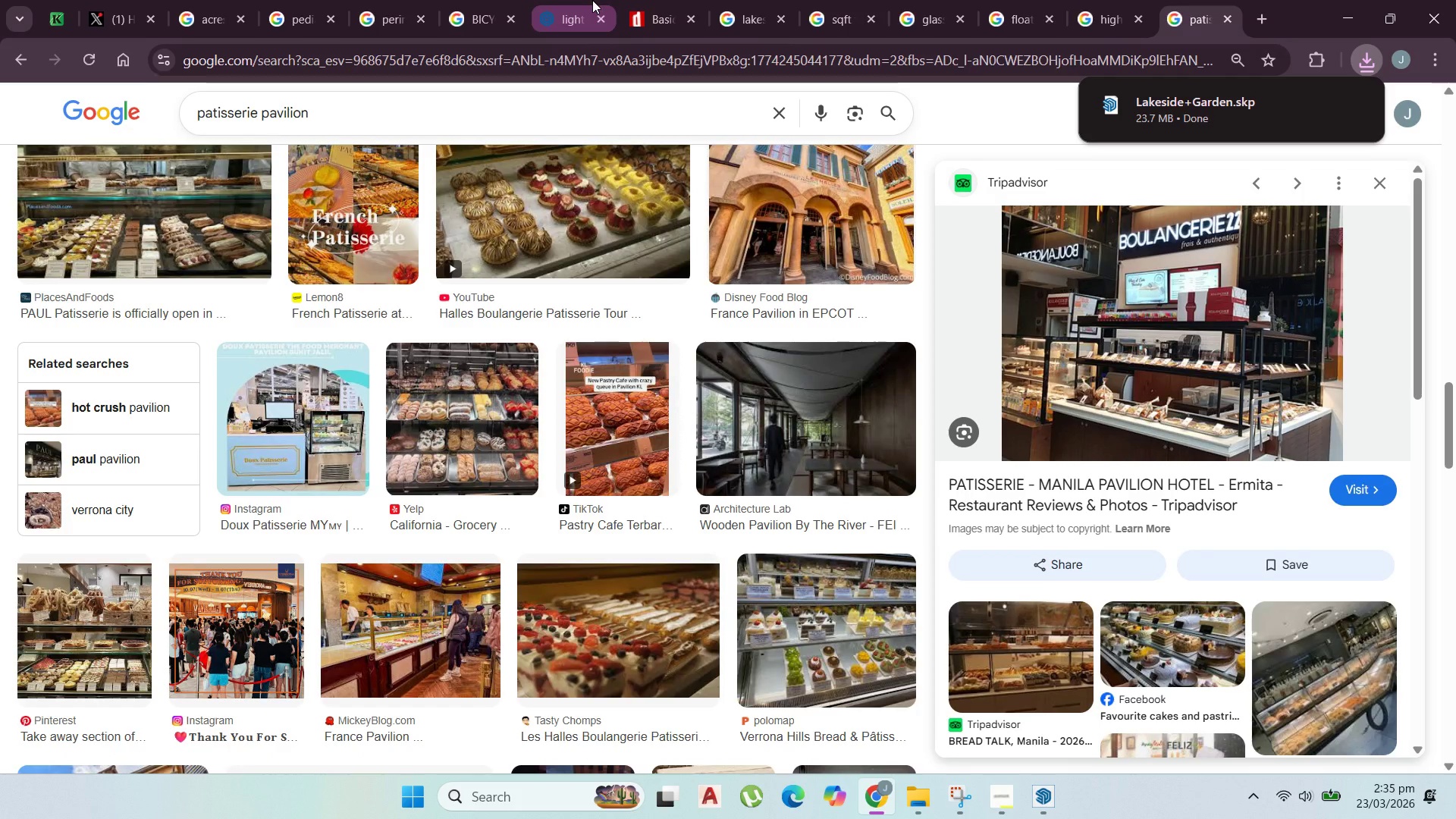 
wait(5.2)
 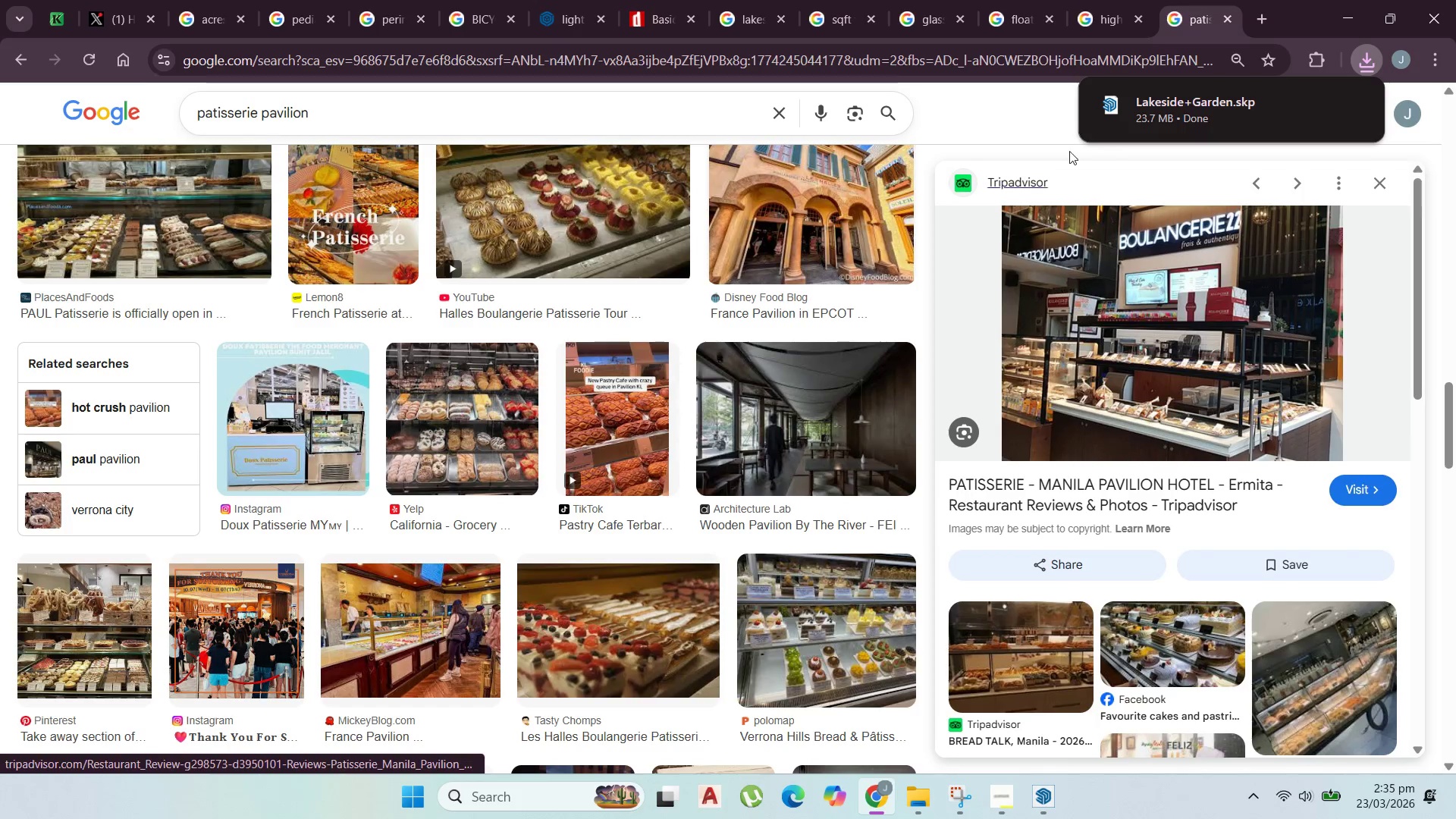 
left_click([1263, 2])
 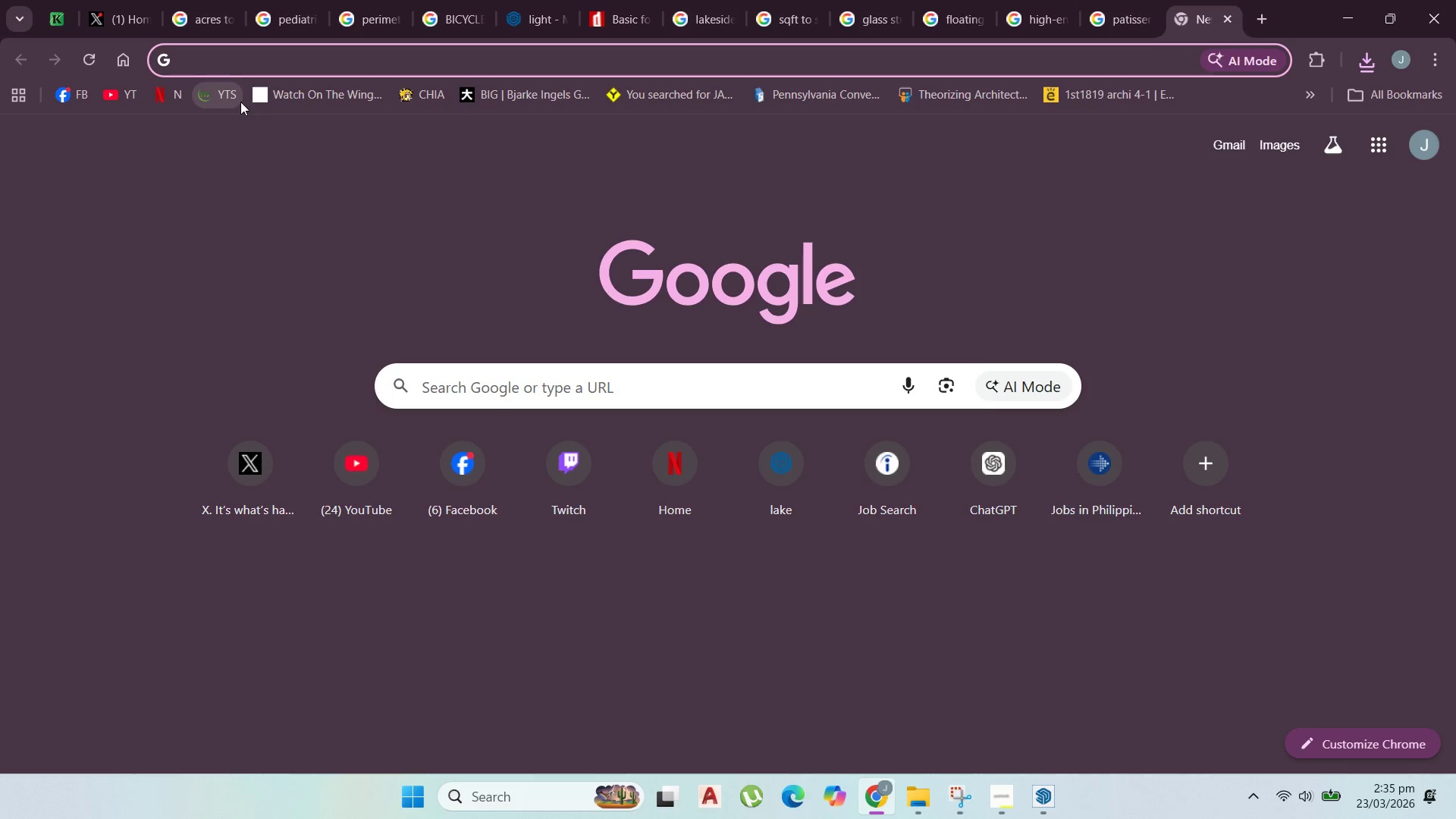 
type(3d)
 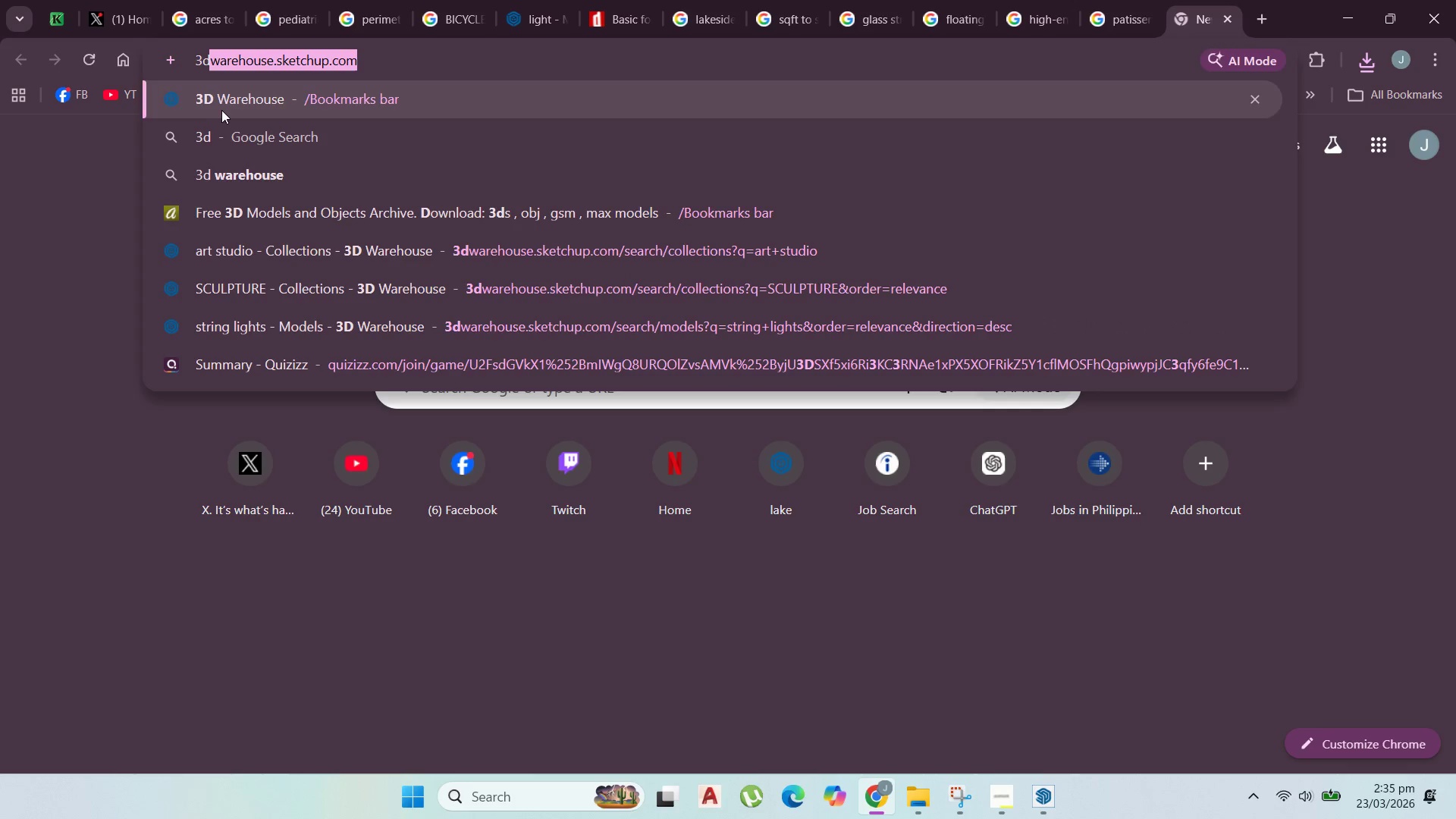 
left_click([228, 110])
 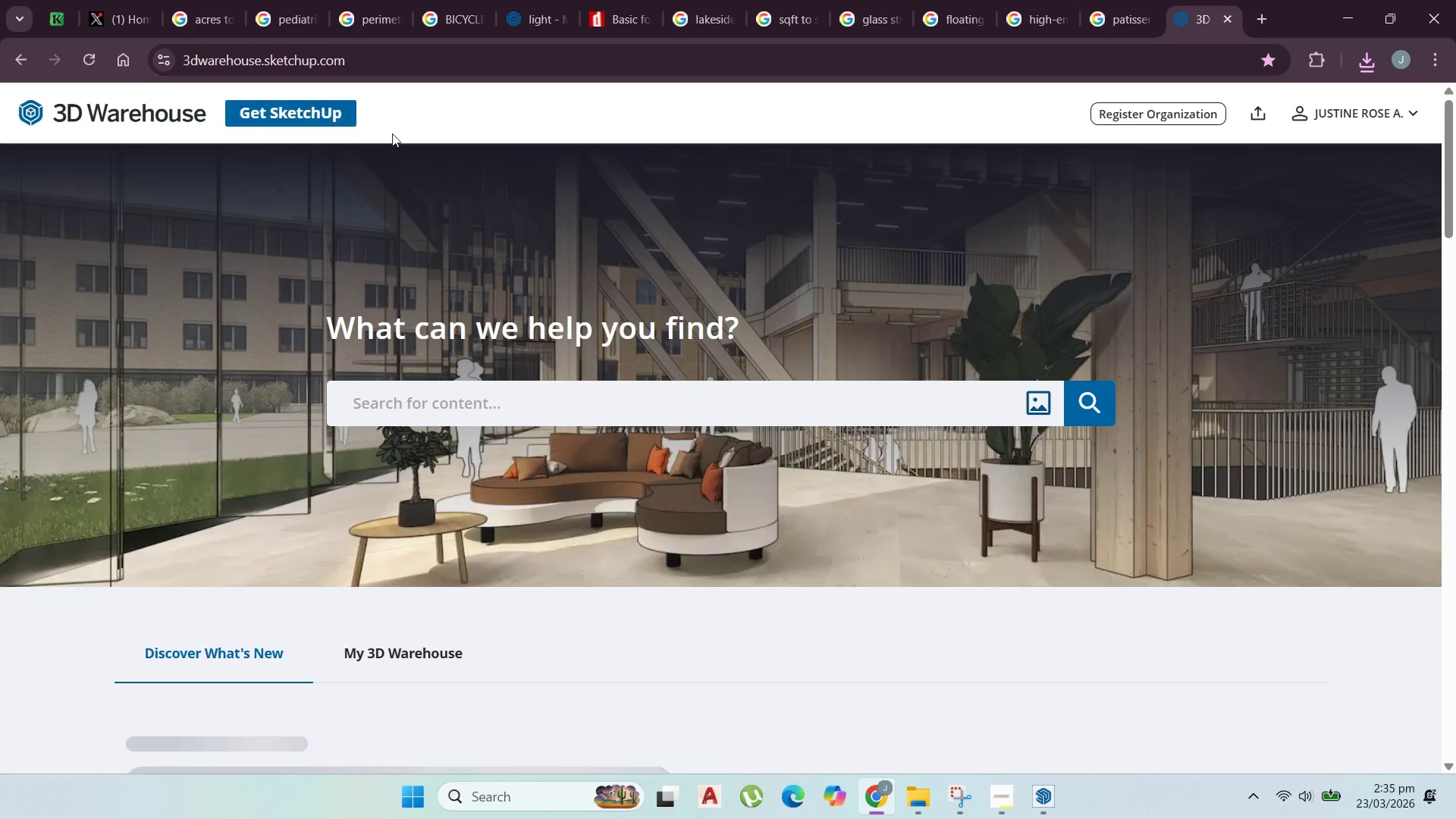 
left_click([549, 425])
 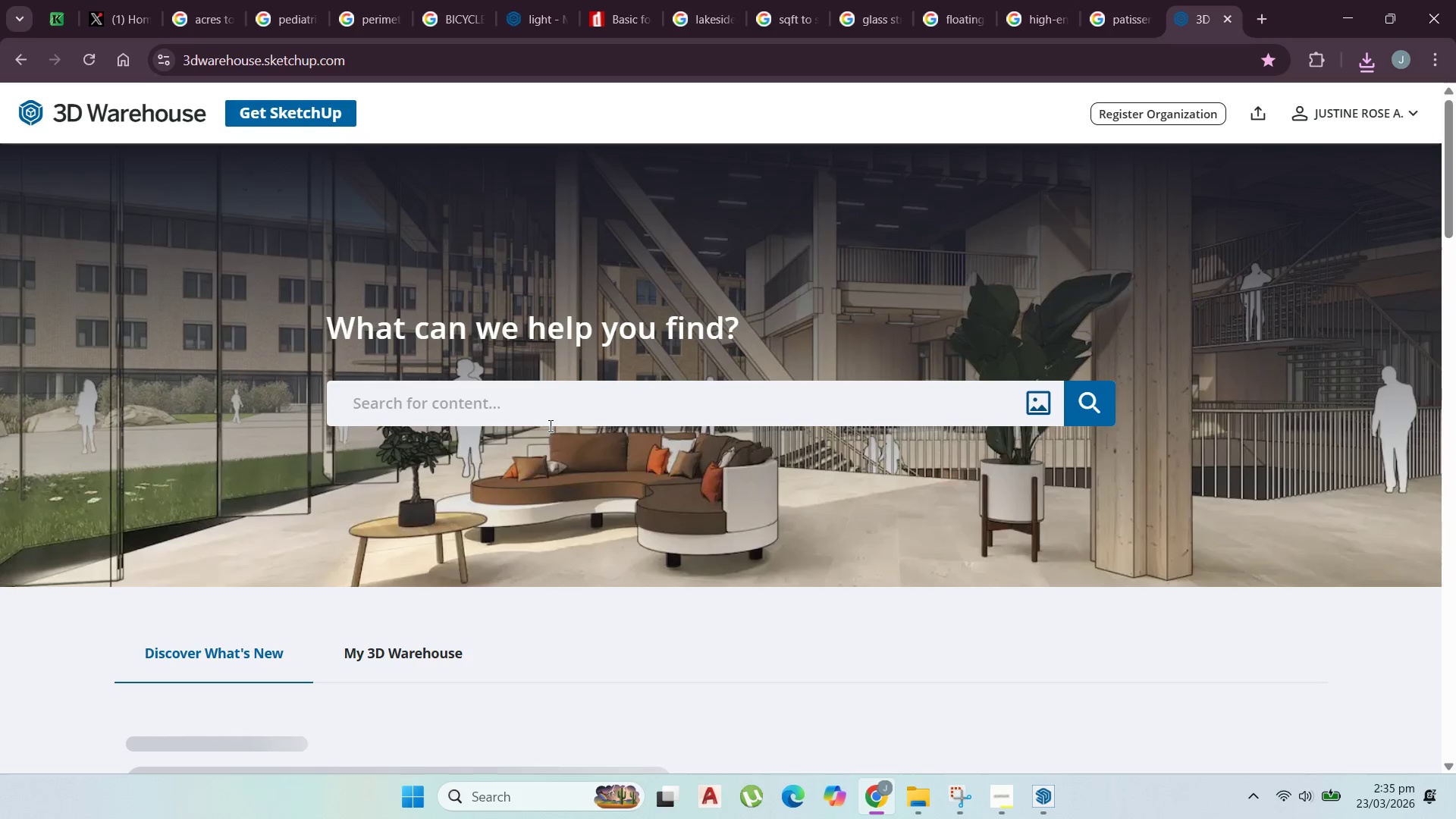 
type(lakeside)
 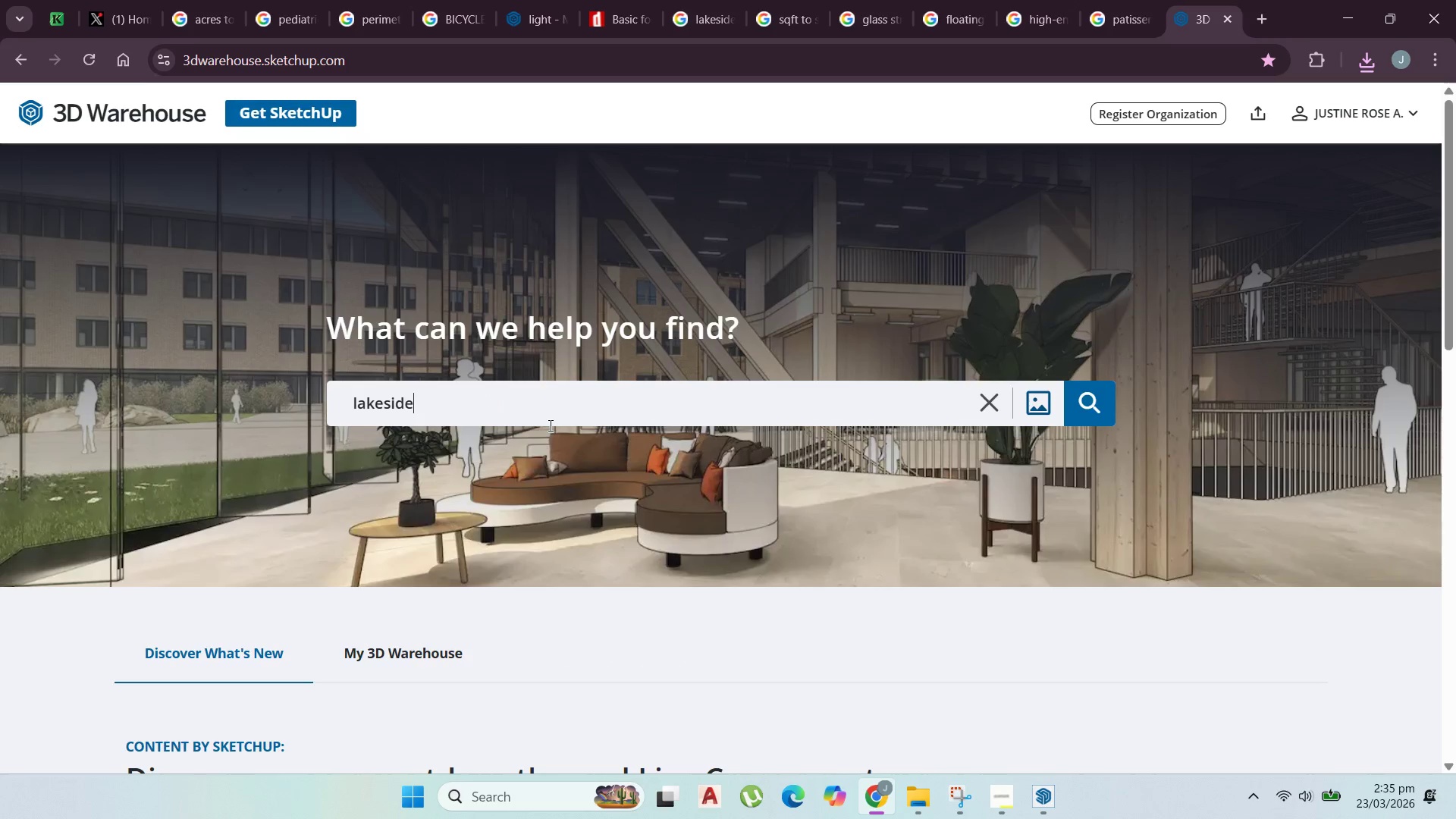 
key(Enter)
 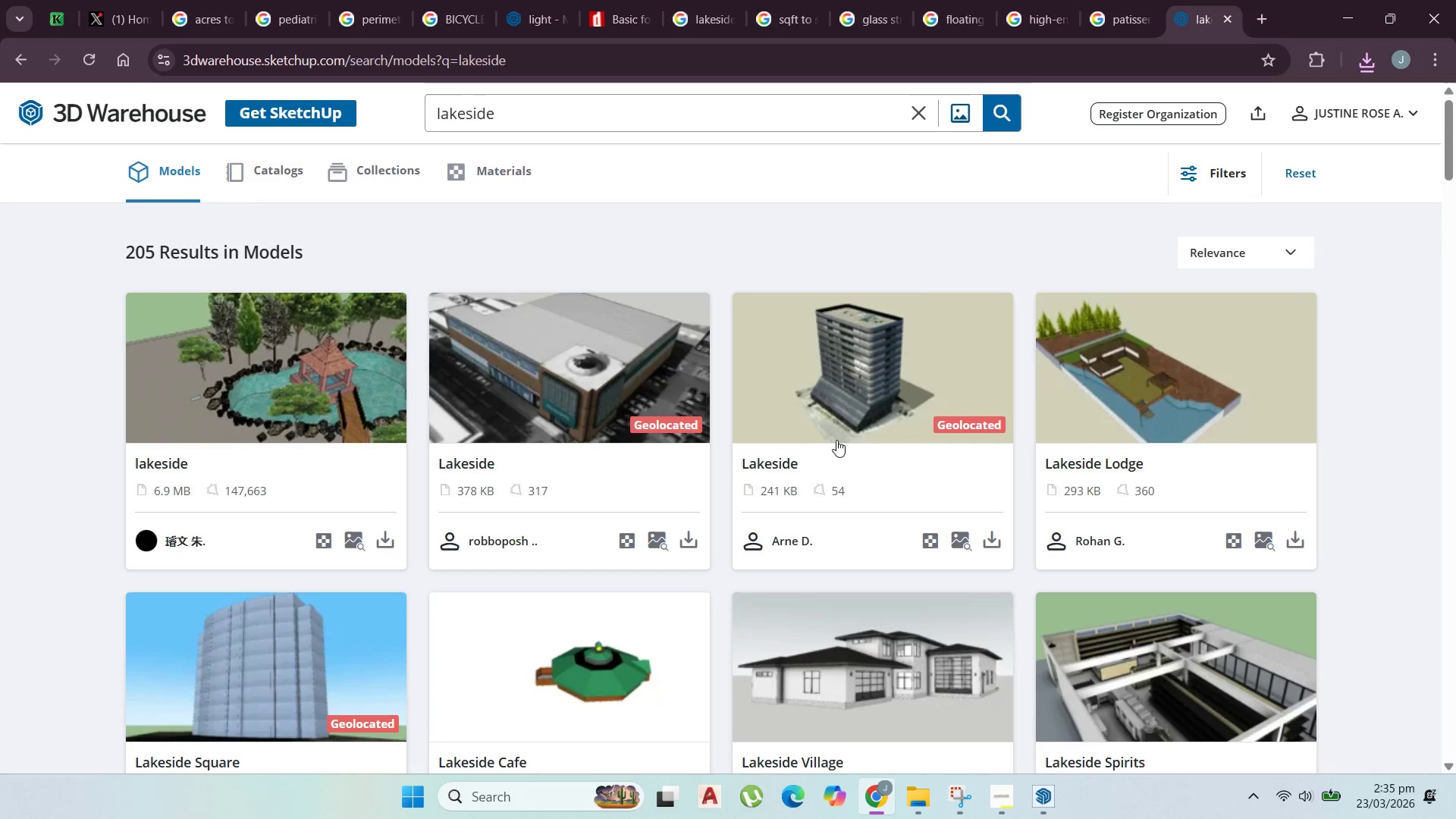 
wait(6.33)
 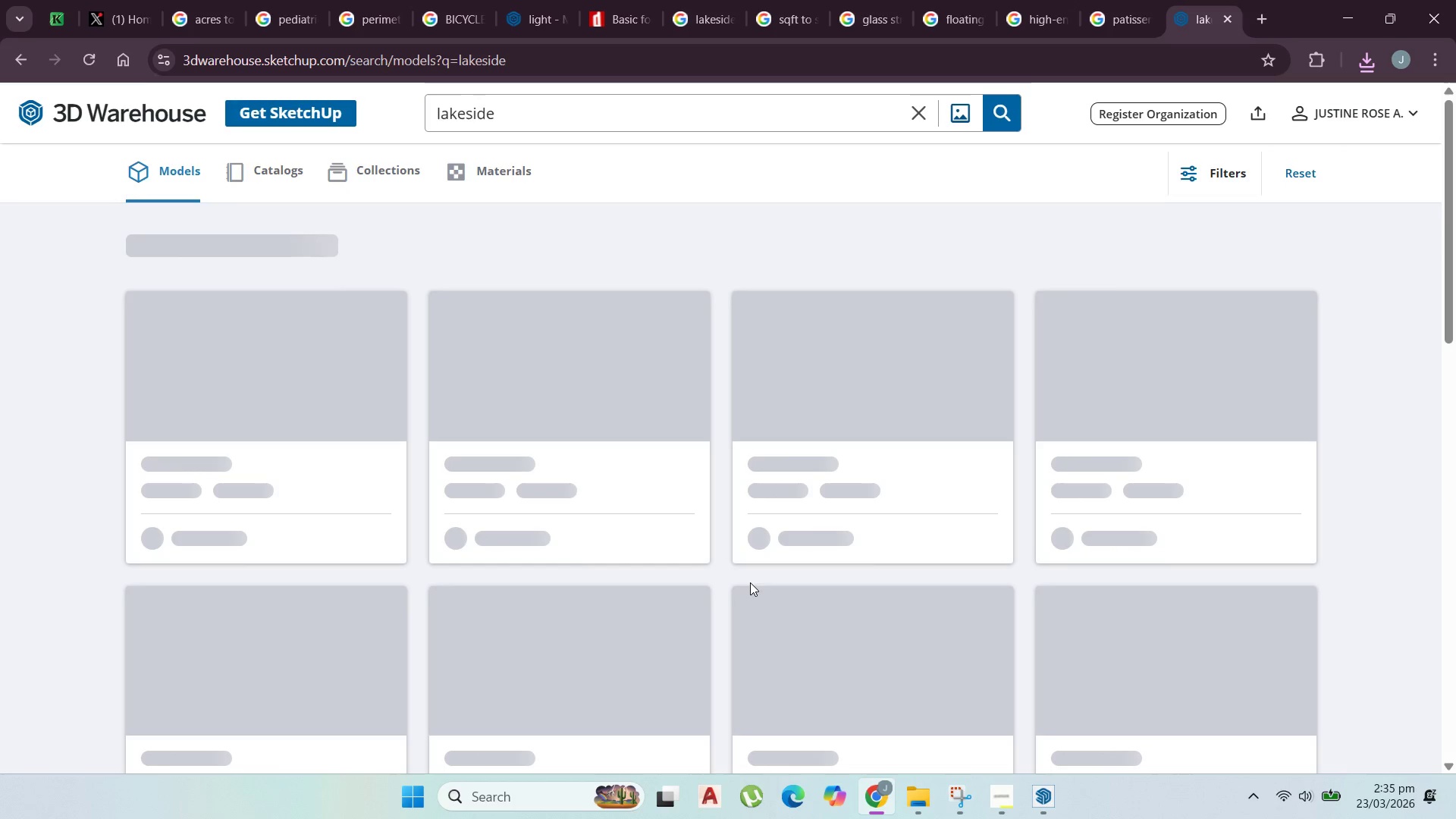 
scroll: coordinate [330, 430], scroll_direction: down, amount: 12.0
 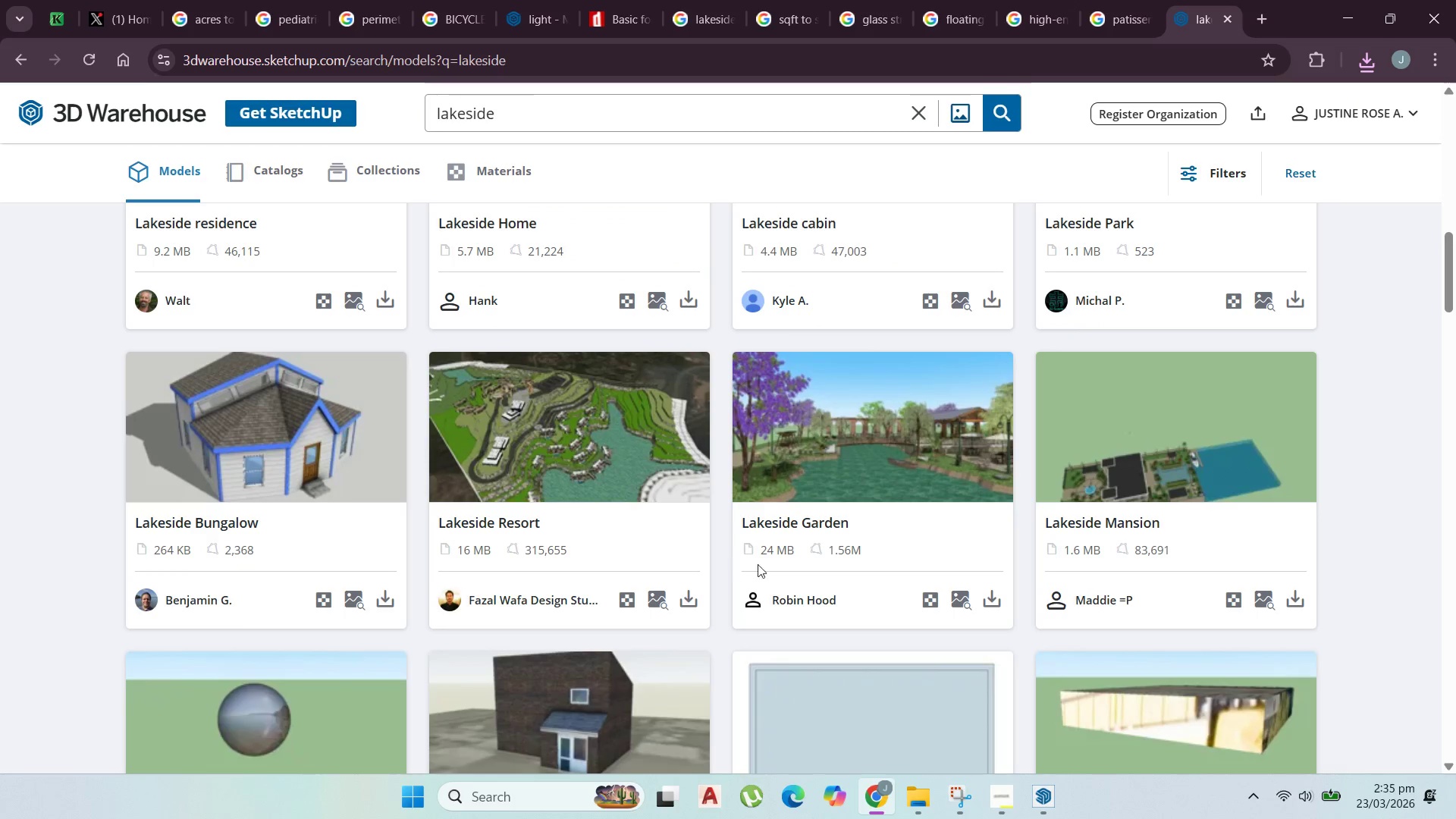 
scroll: coordinate [504, 561], scroll_direction: down, amount: 10.0
 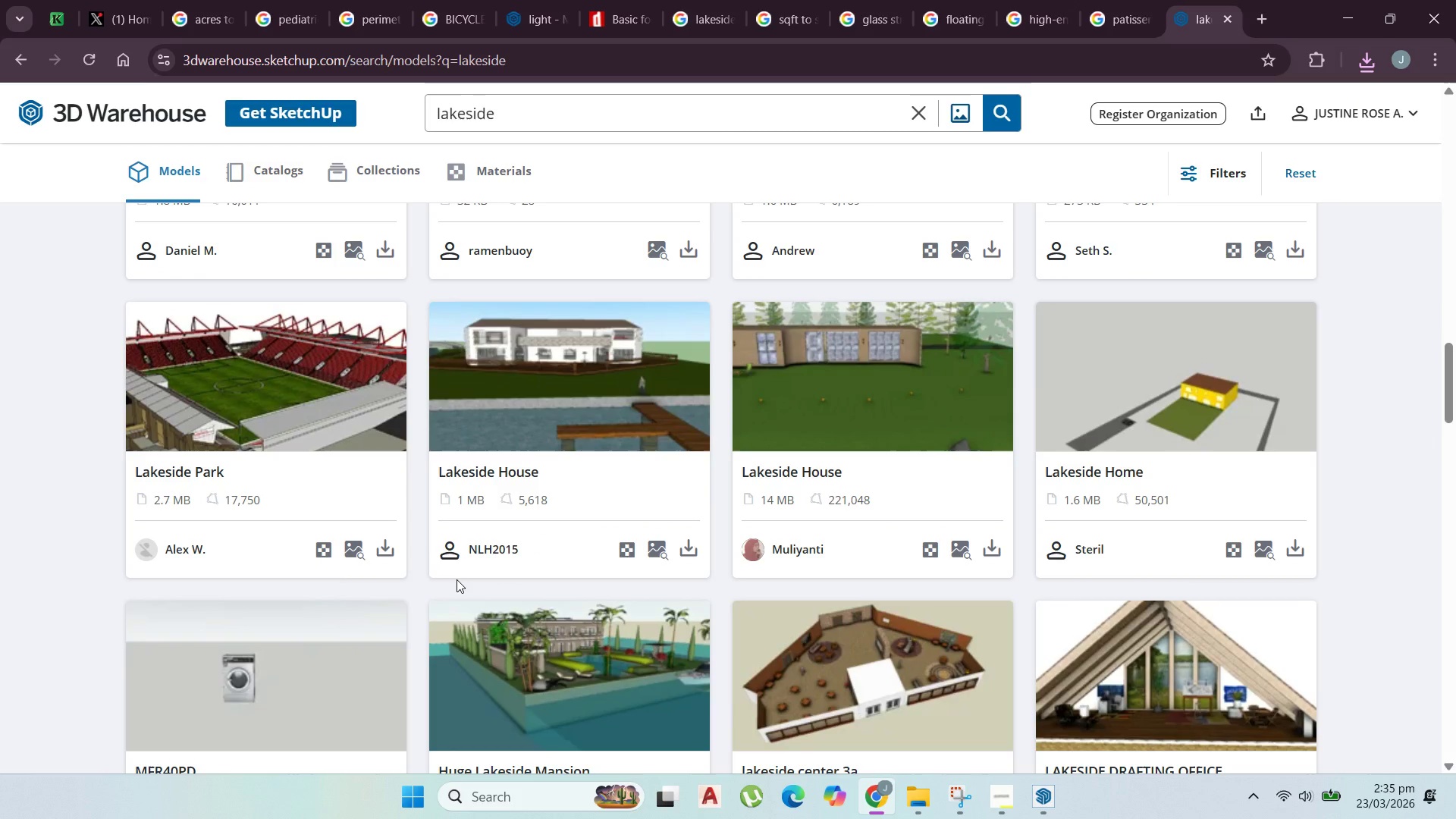 
wait(6.03)
 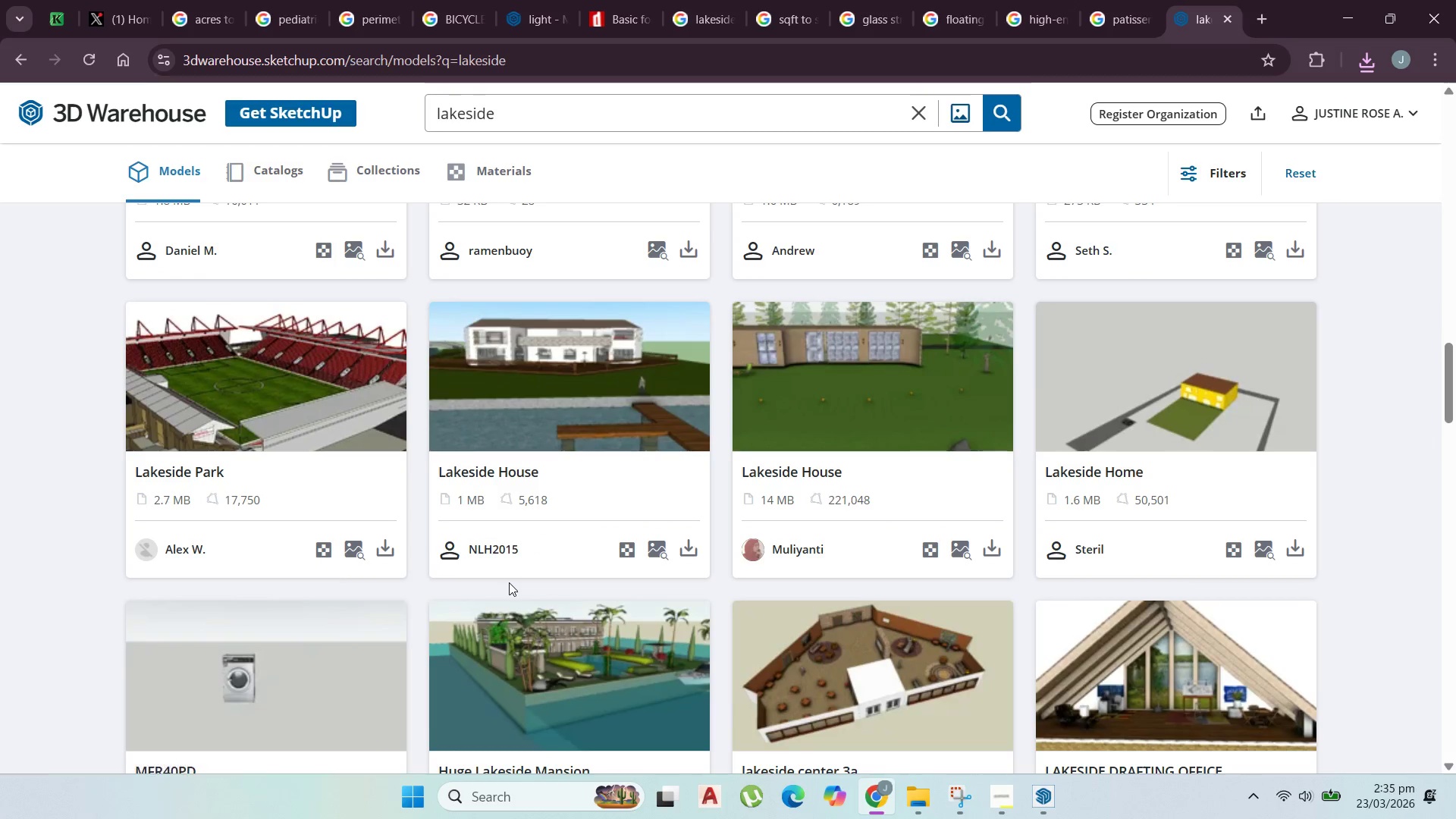 
scroll: coordinate [448, 619], scroll_direction: down, amount: 14.0
 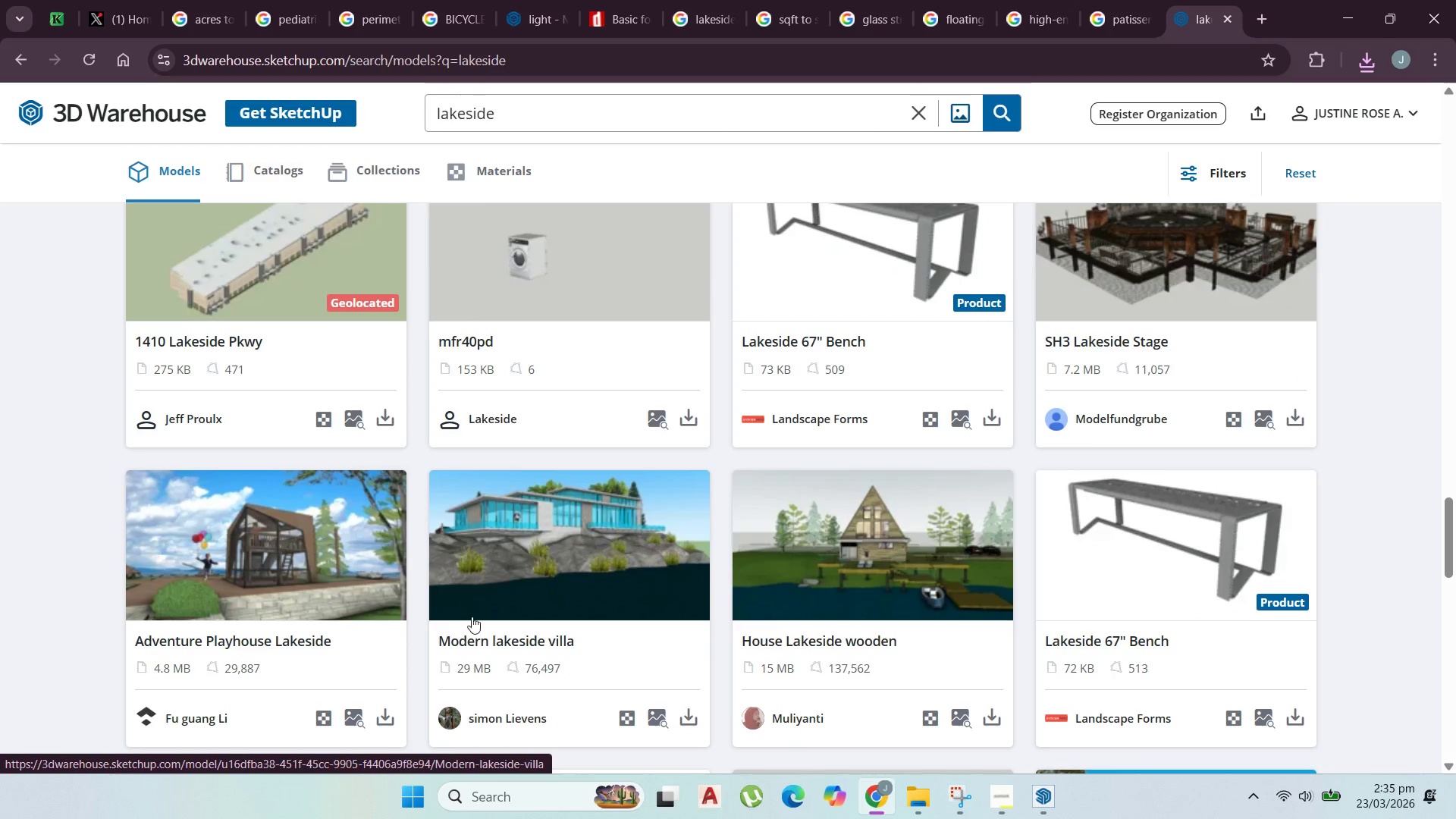 
scroll: coordinate [563, 625], scroll_direction: down, amount: 5.0
 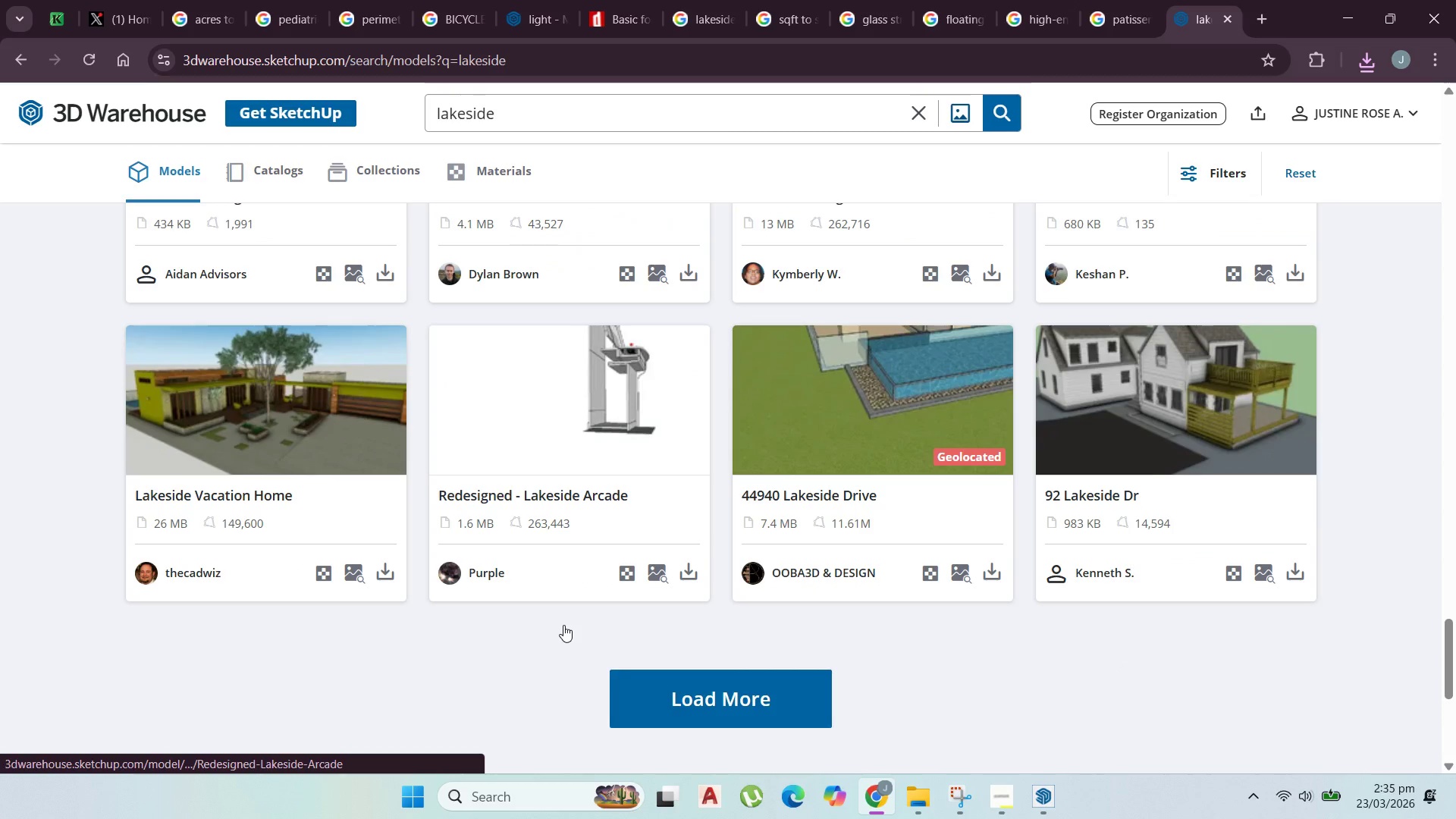 
left_click([733, 721])
 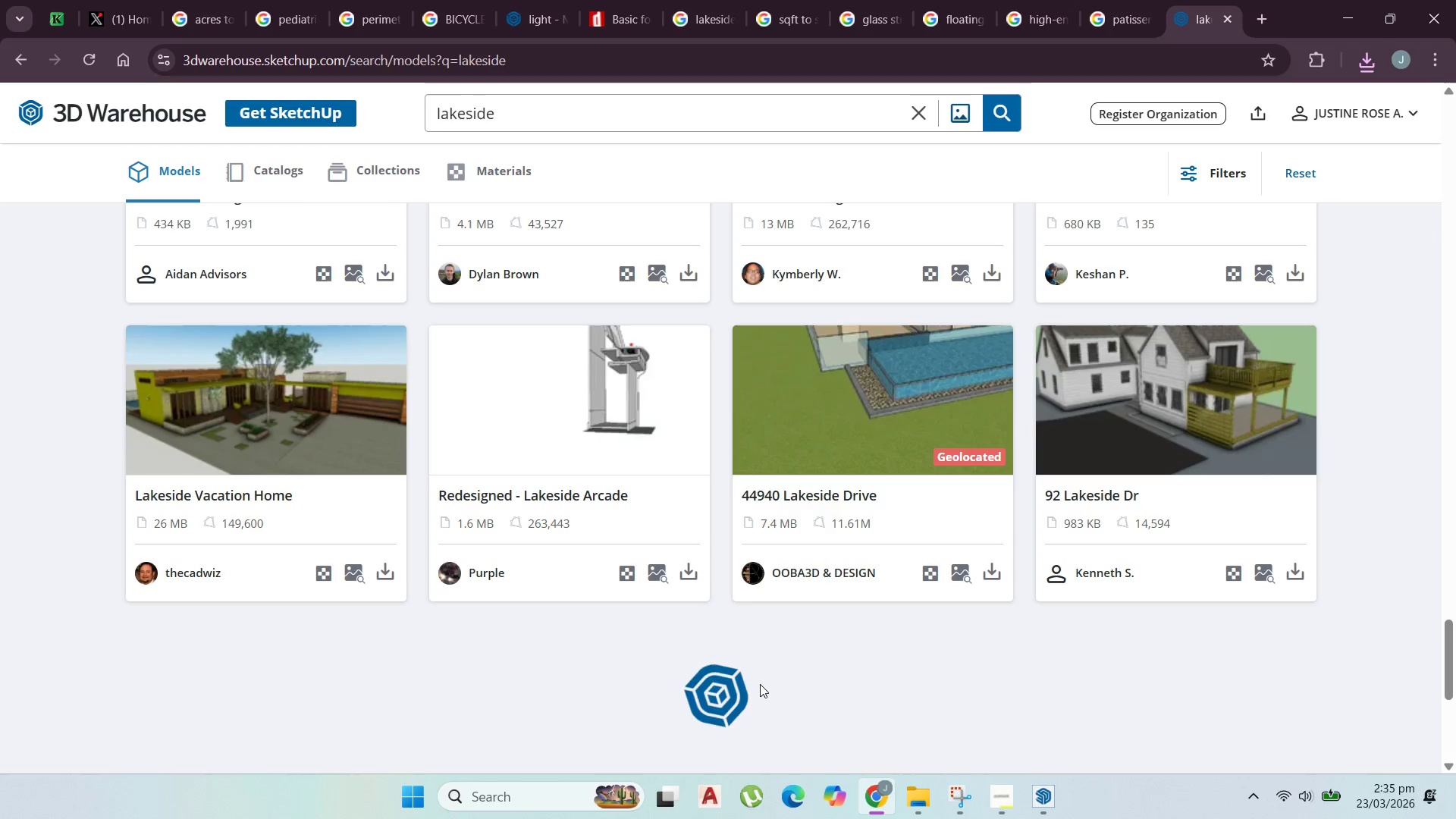 
scroll: coordinate [804, 543], scroll_direction: down, amount: 12.0
 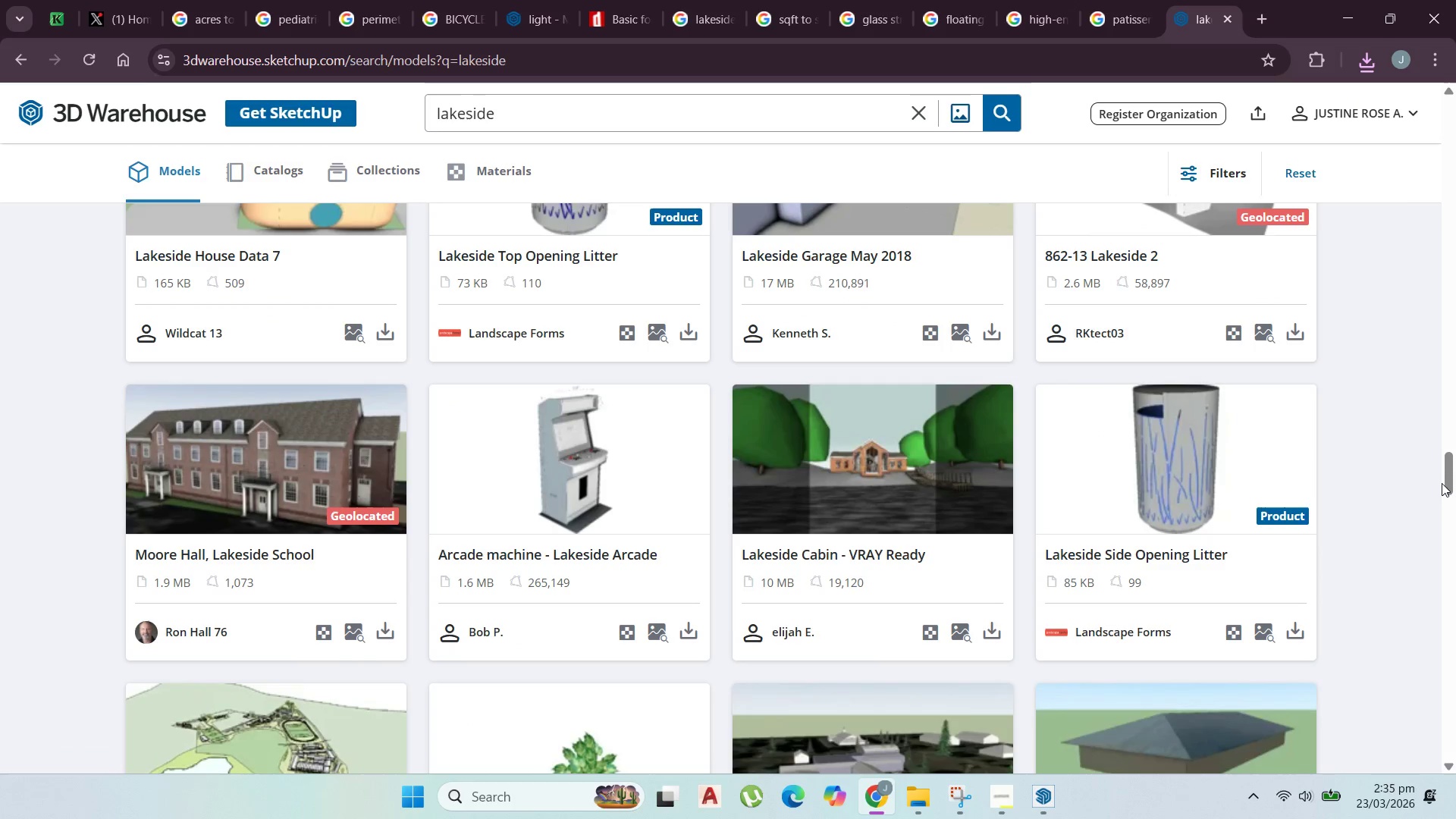 
left_click_drag(start_coordinate=[1452, 483], to_coordinate=[1412, 103])
 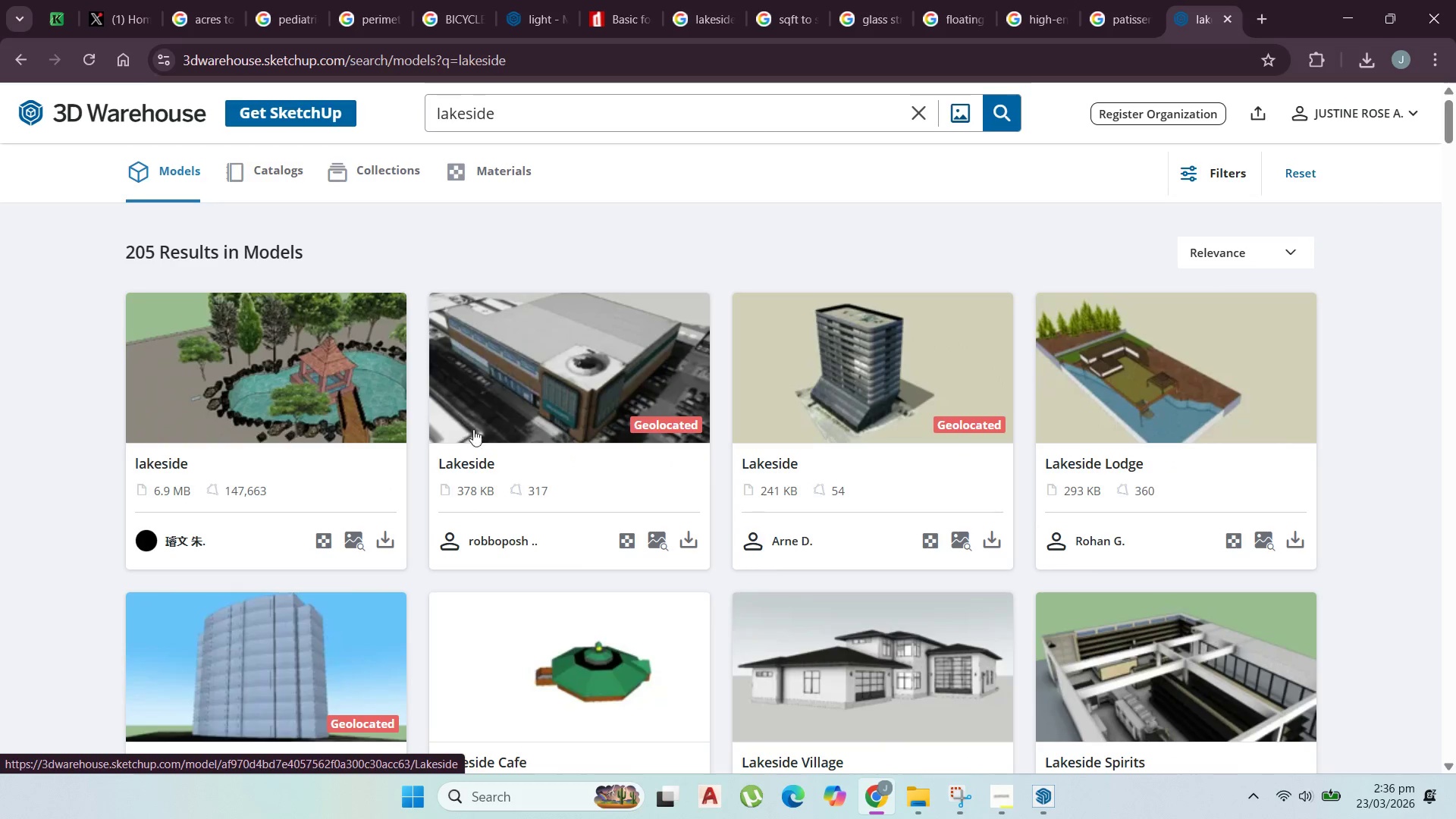 
scroll: coordinate [789, 511], scroll_direction: down, amount: 22.0
 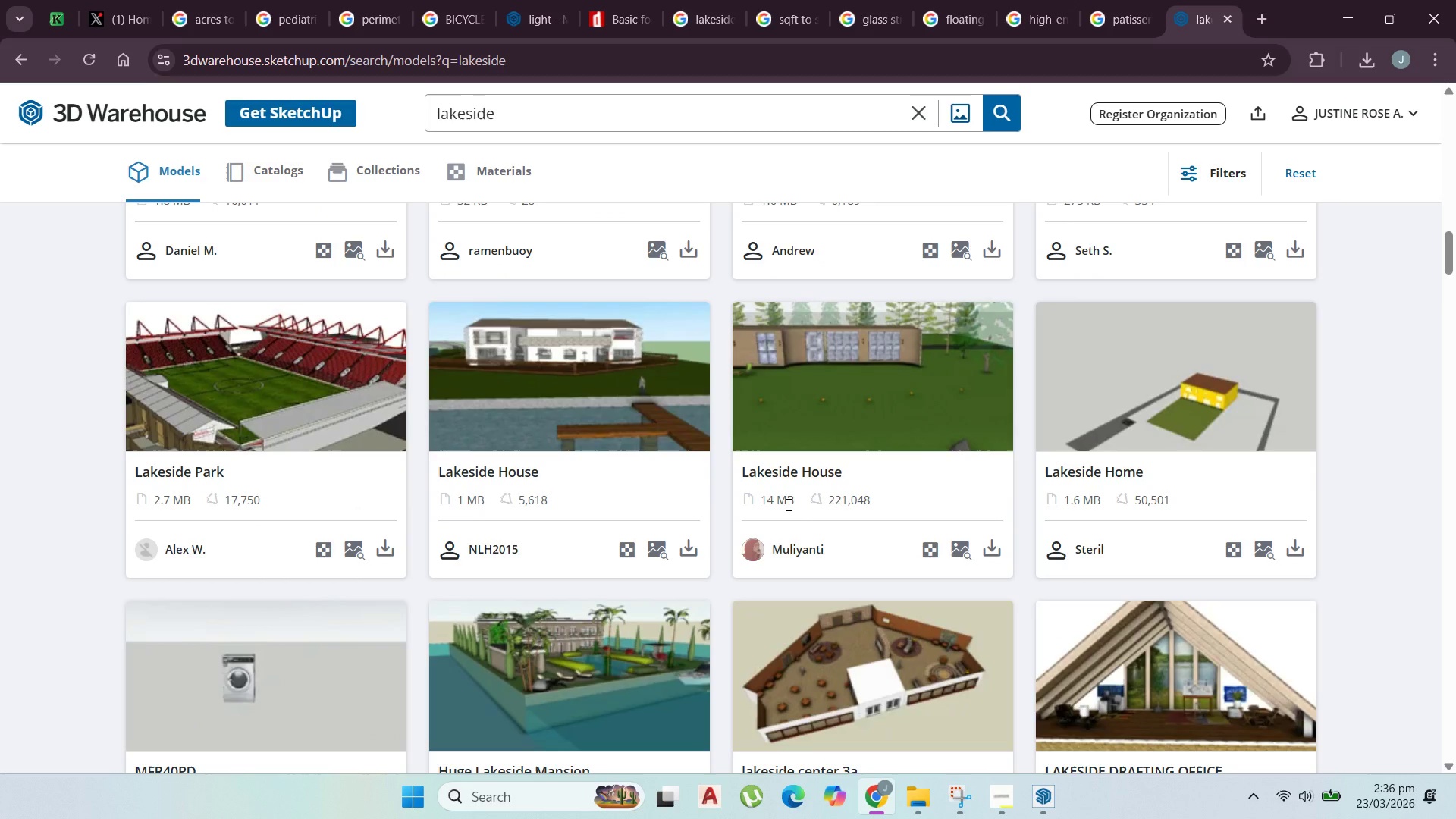 
scroll: coordinate [805, 484], scroll_direction: down, amount: 16.0
 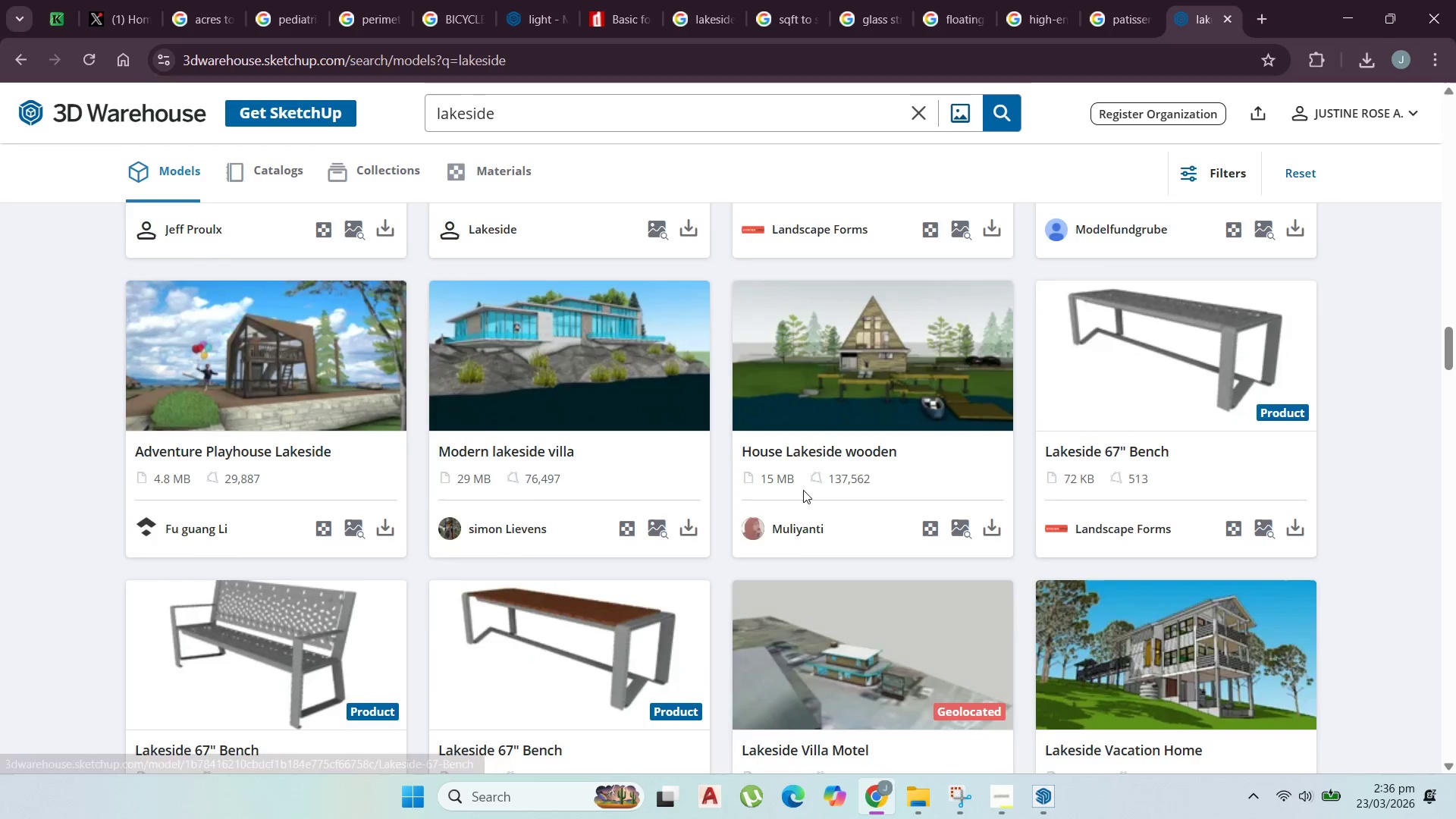 
scroll: coordinate [817, 526], scroll_direction: down, amount: 18.0
 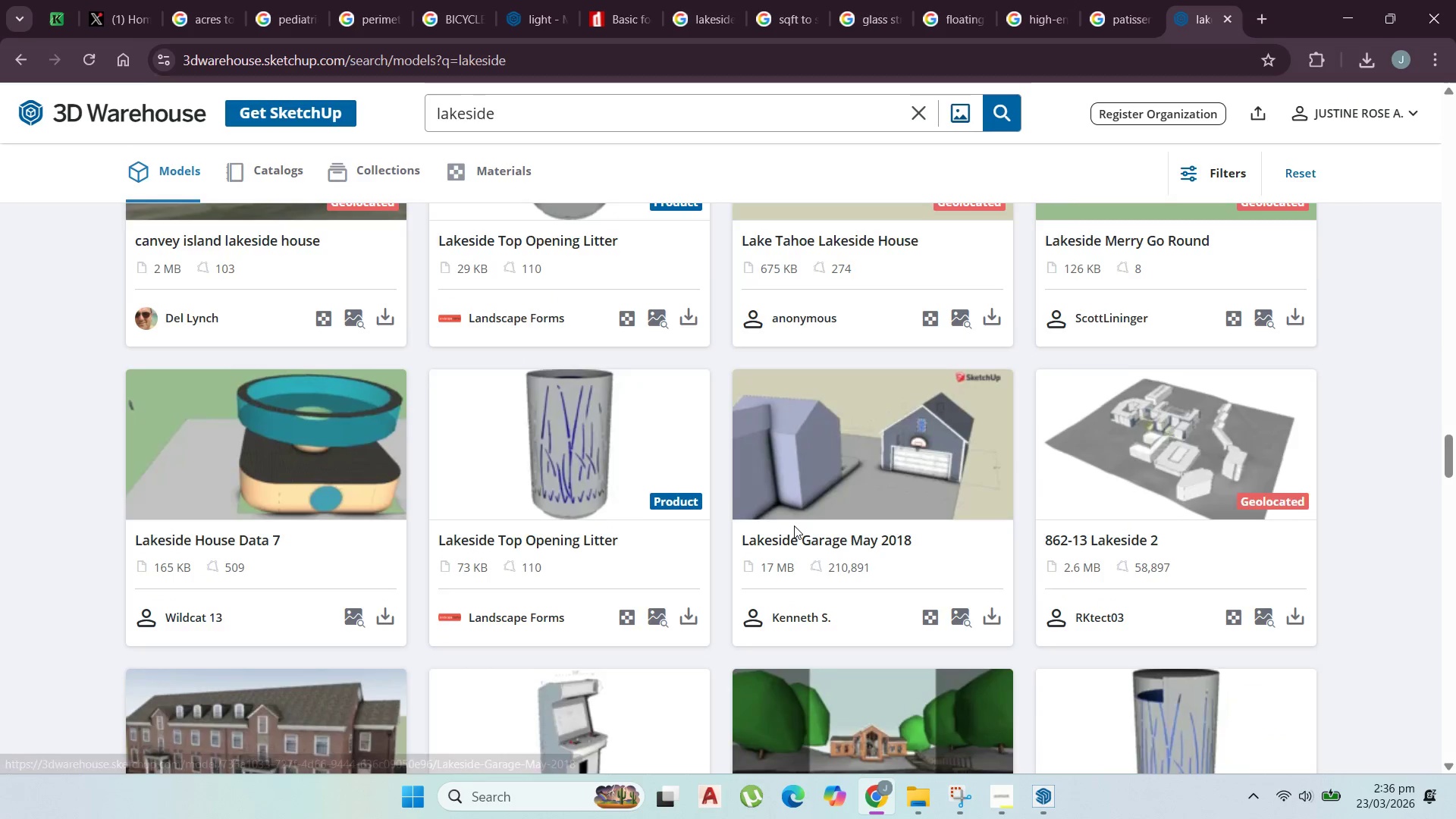 
scroll: coordinate [777, 531], scroll_direction: down, amount: 19.0
 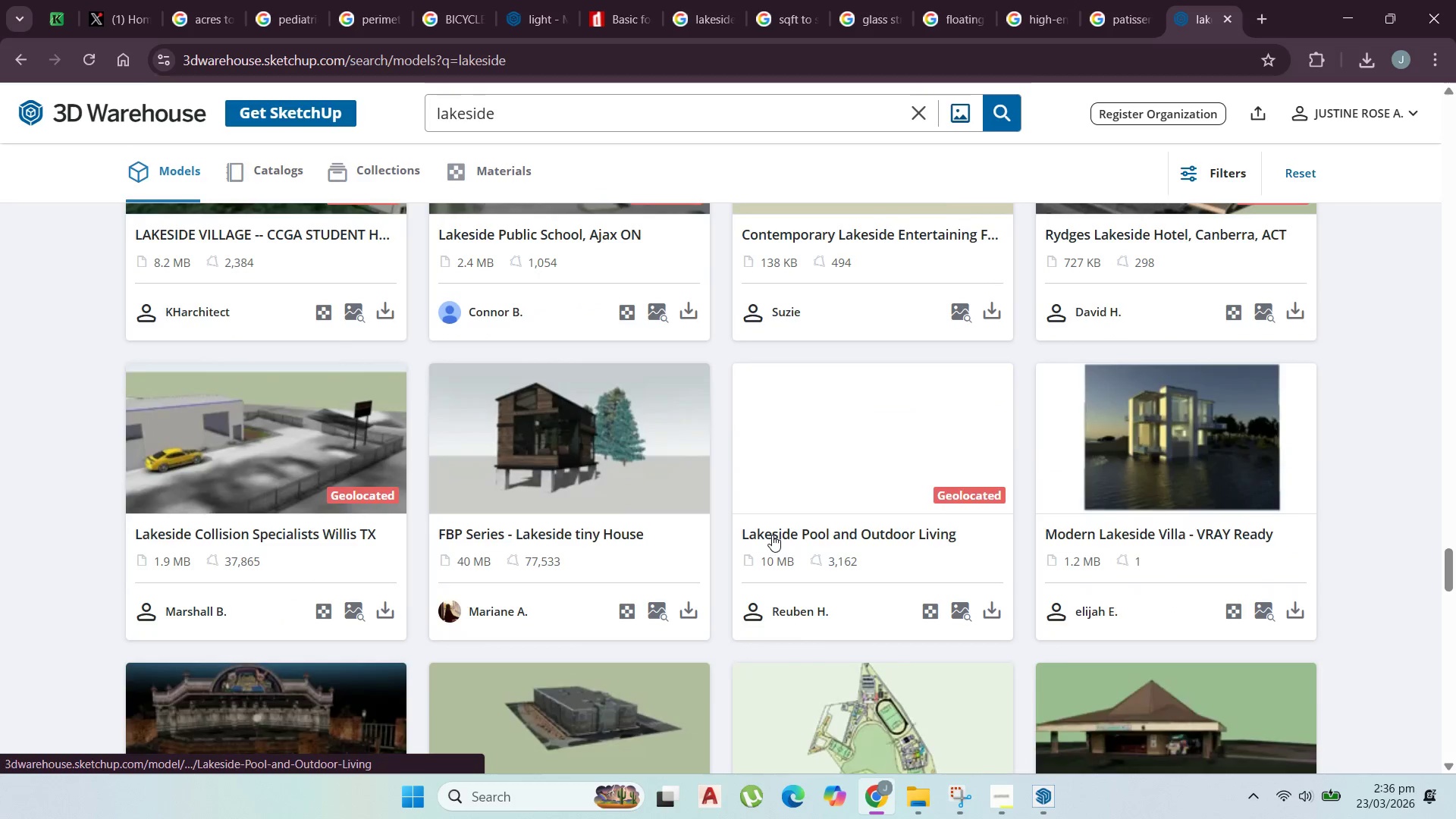 
scroll: coordinate [772, 535], scroll_direction: up, amount: 2.0
 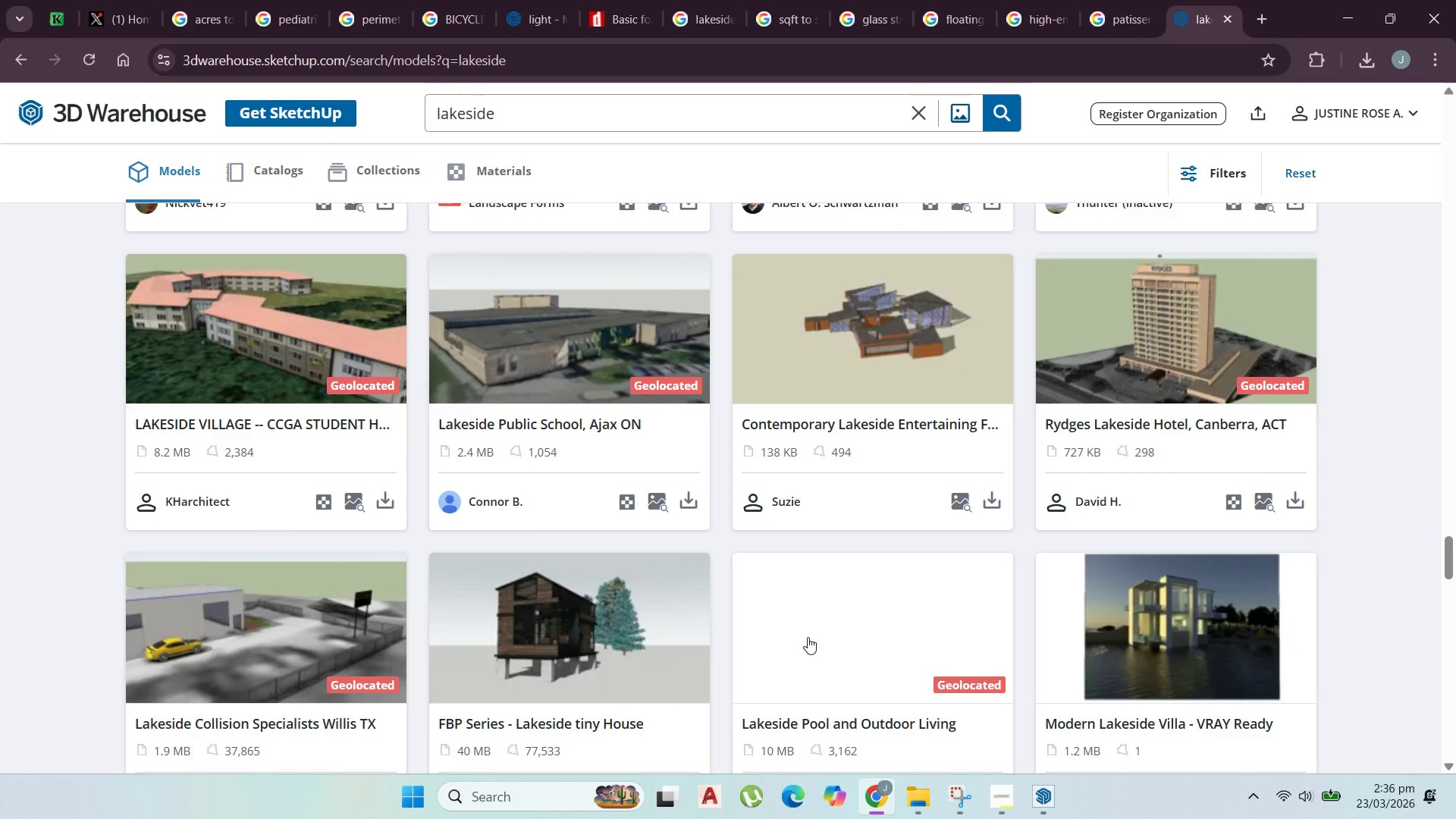 
scroll: coordinate [839, 570], scroll_direction: down, amount: 2.0
 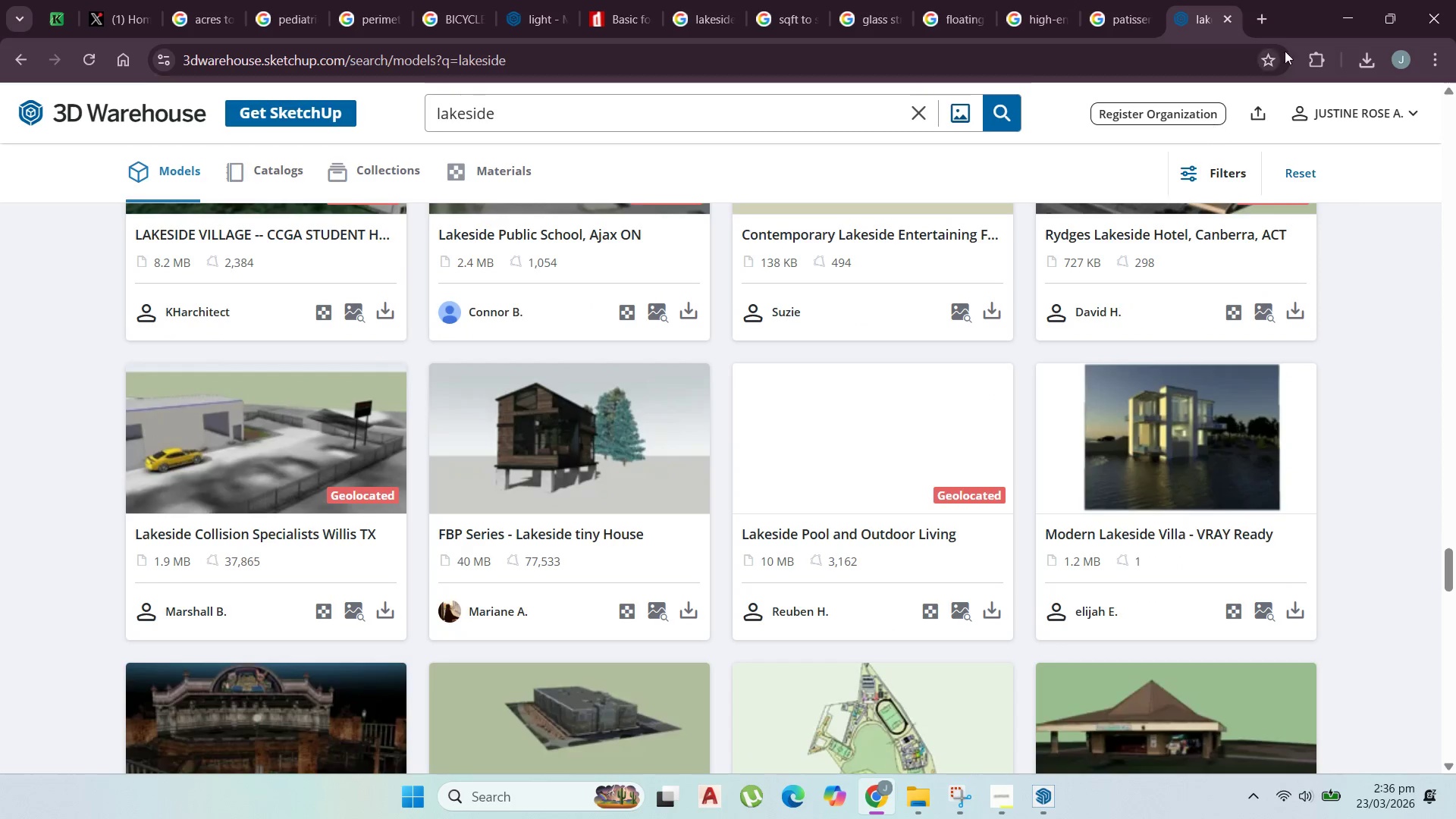 
left_click([1334, 17])
 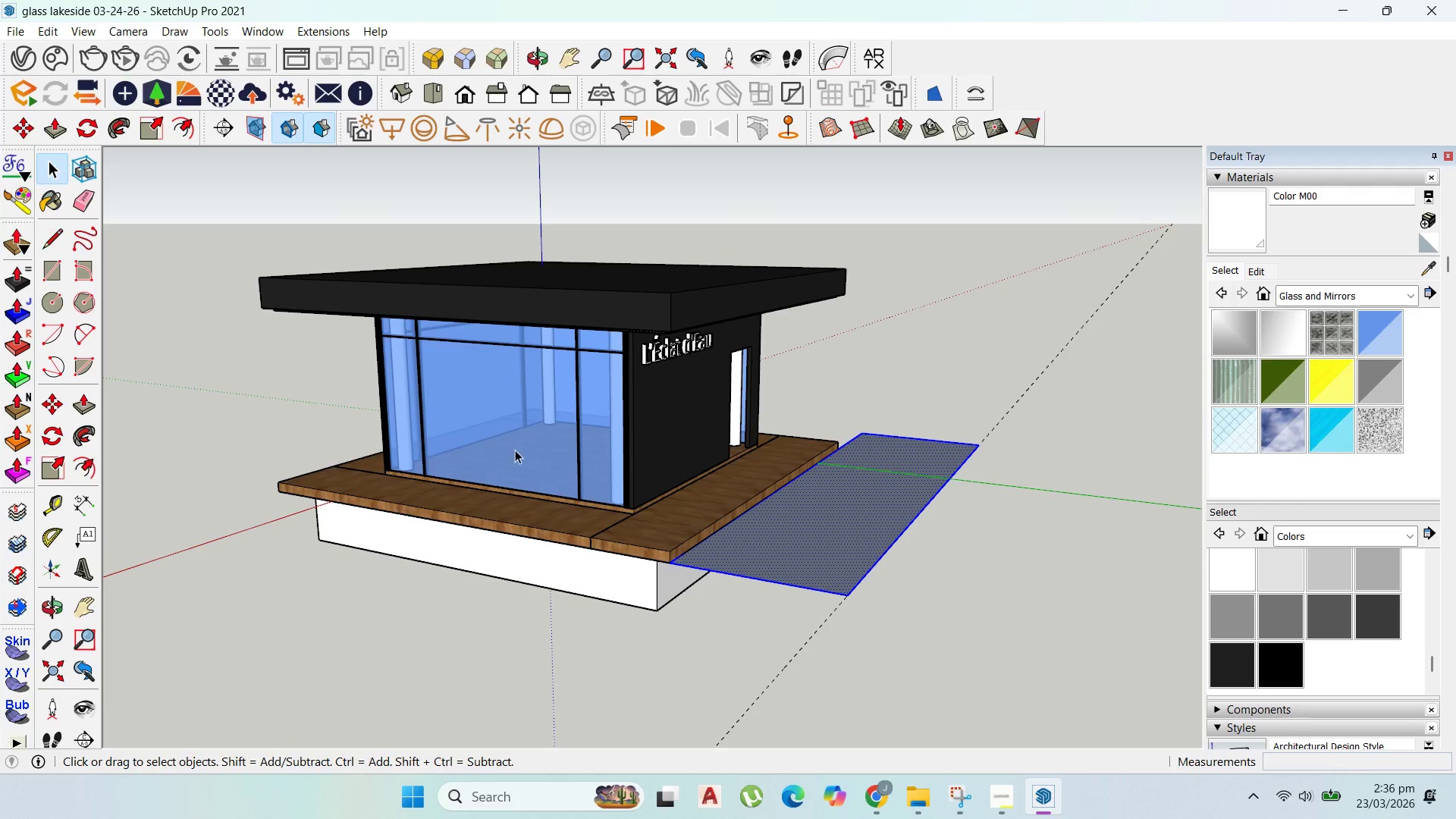 
scroll: coordinate [770, 499], scroll_direction: down, amount: 9.0
 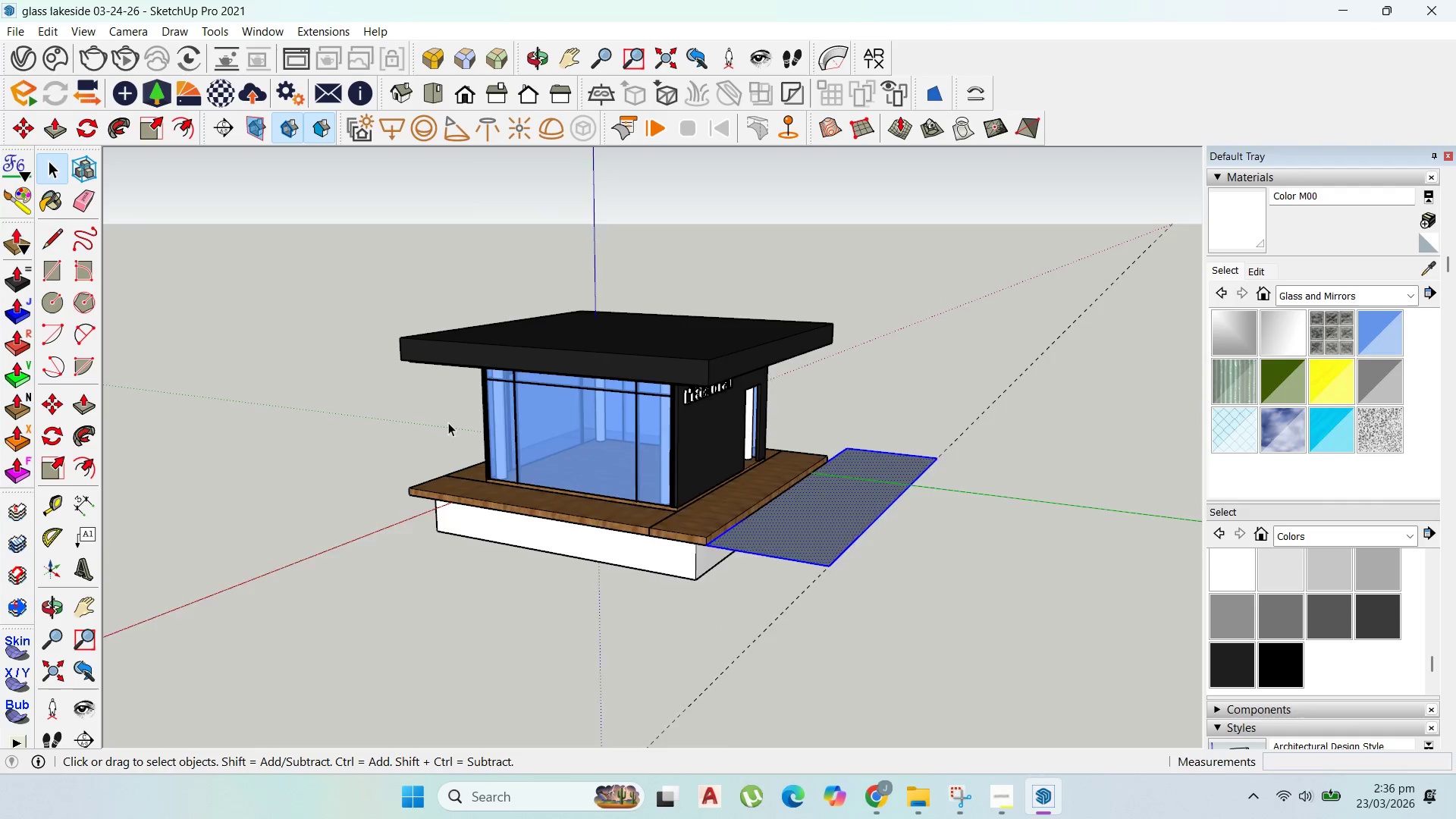 
scroll: coordinate [448, 422], scroll_direction: up, amount: 2.0
 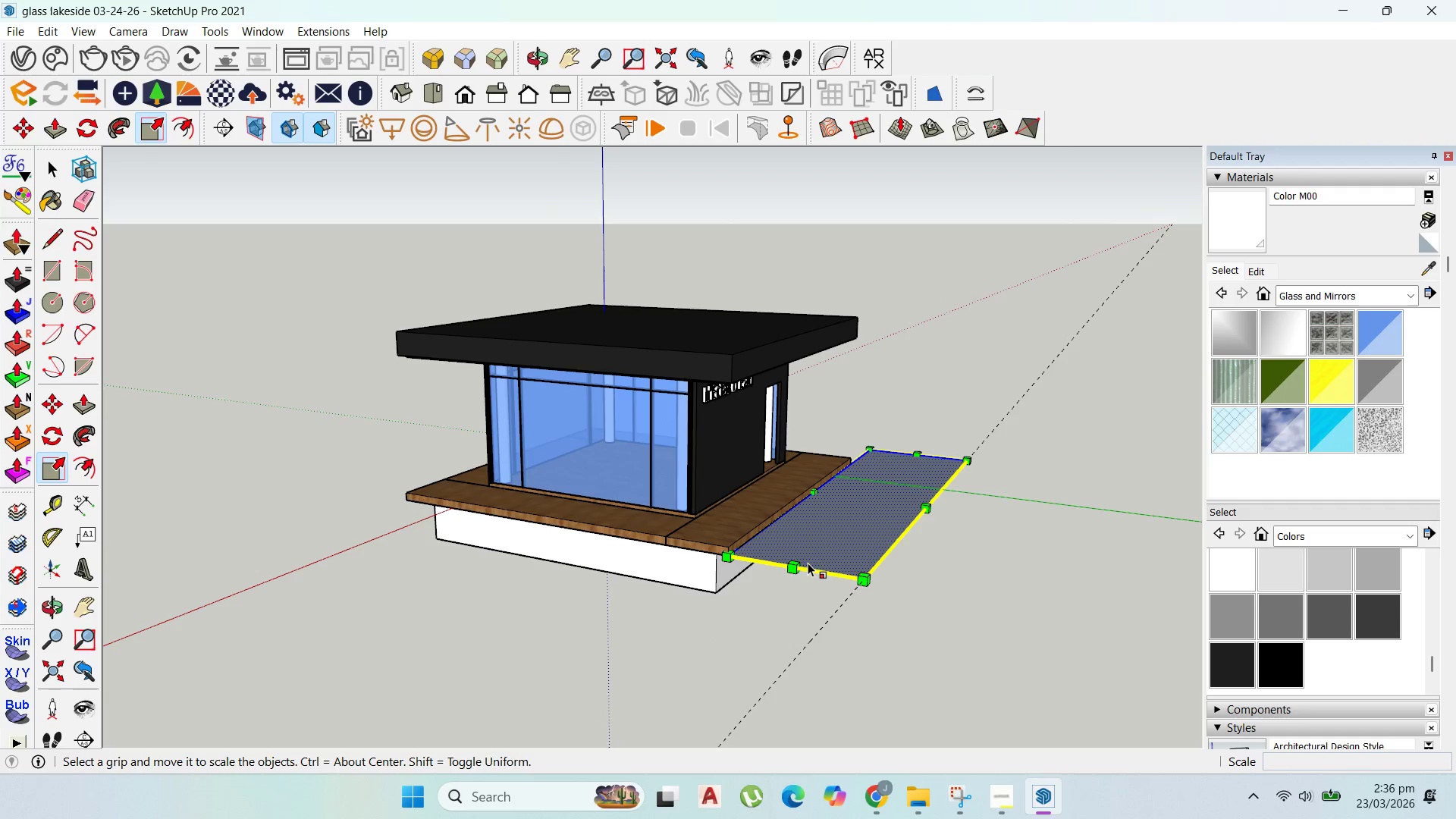 
left_click_drag(start_coordinate=[790, 570], to_coordinate=[497, 669])
 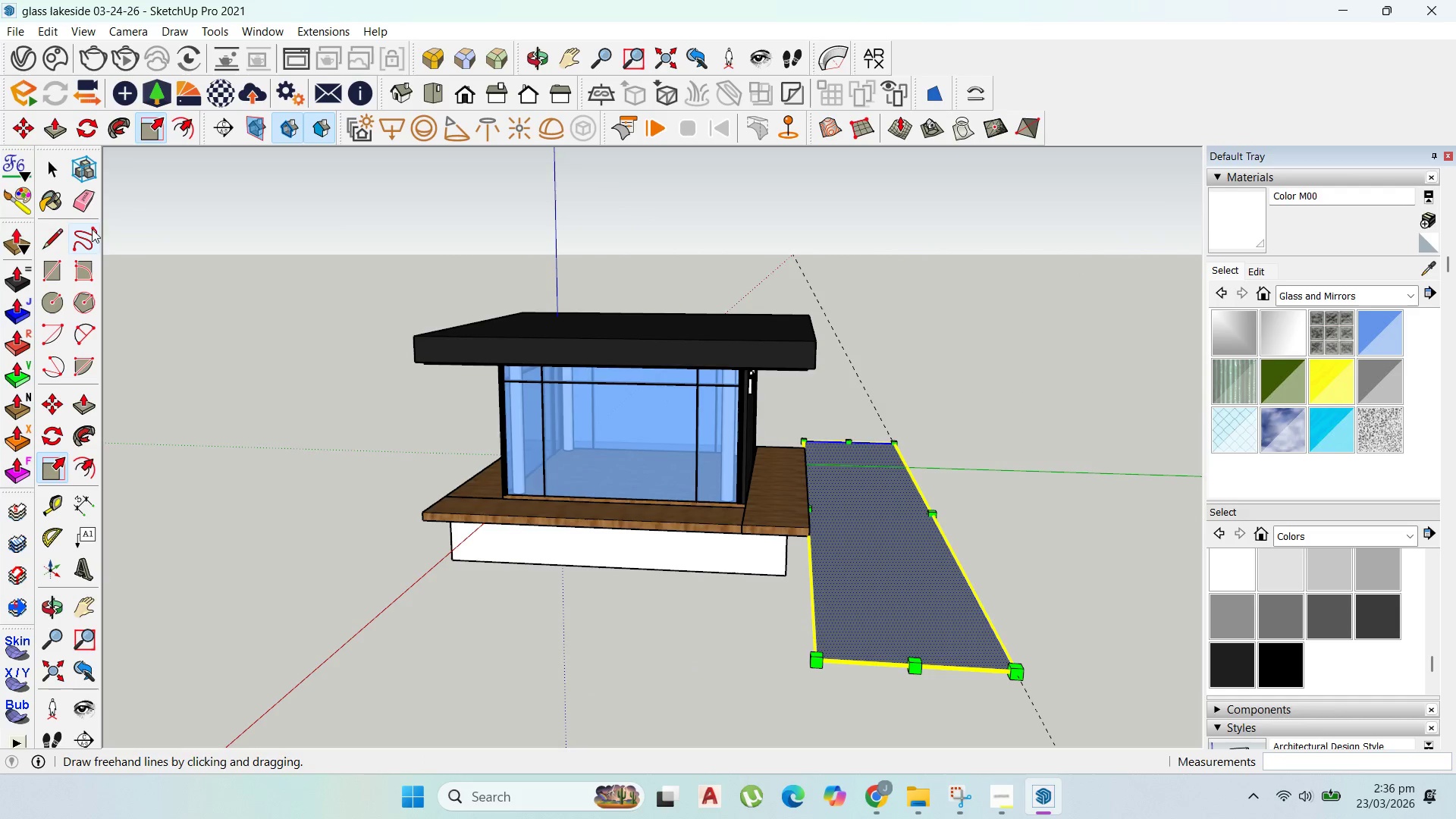 
left_click([46, 176])
 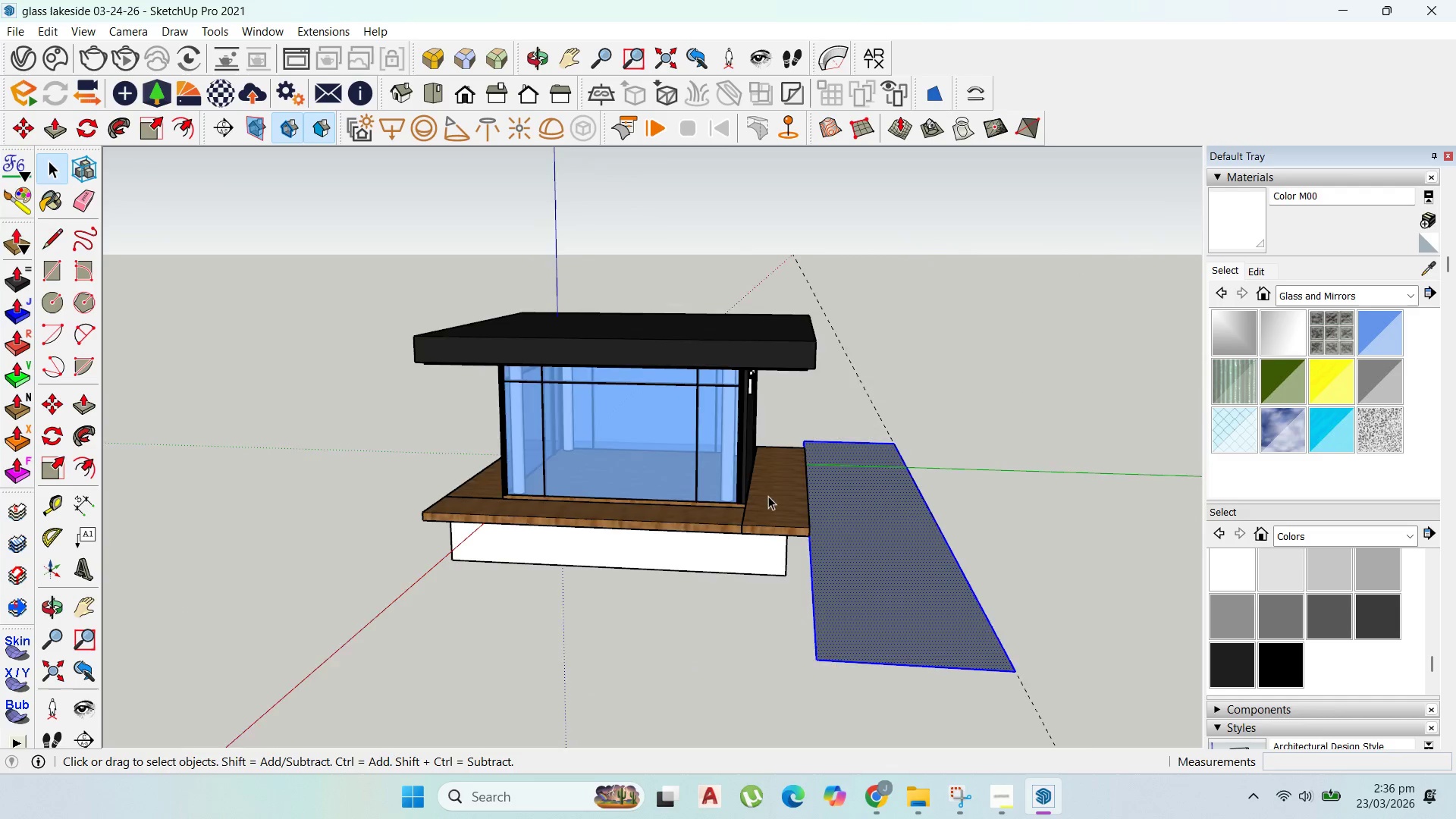 
scroll: coordinate [932, 527], scroll_direction: up, amount: 2.0
 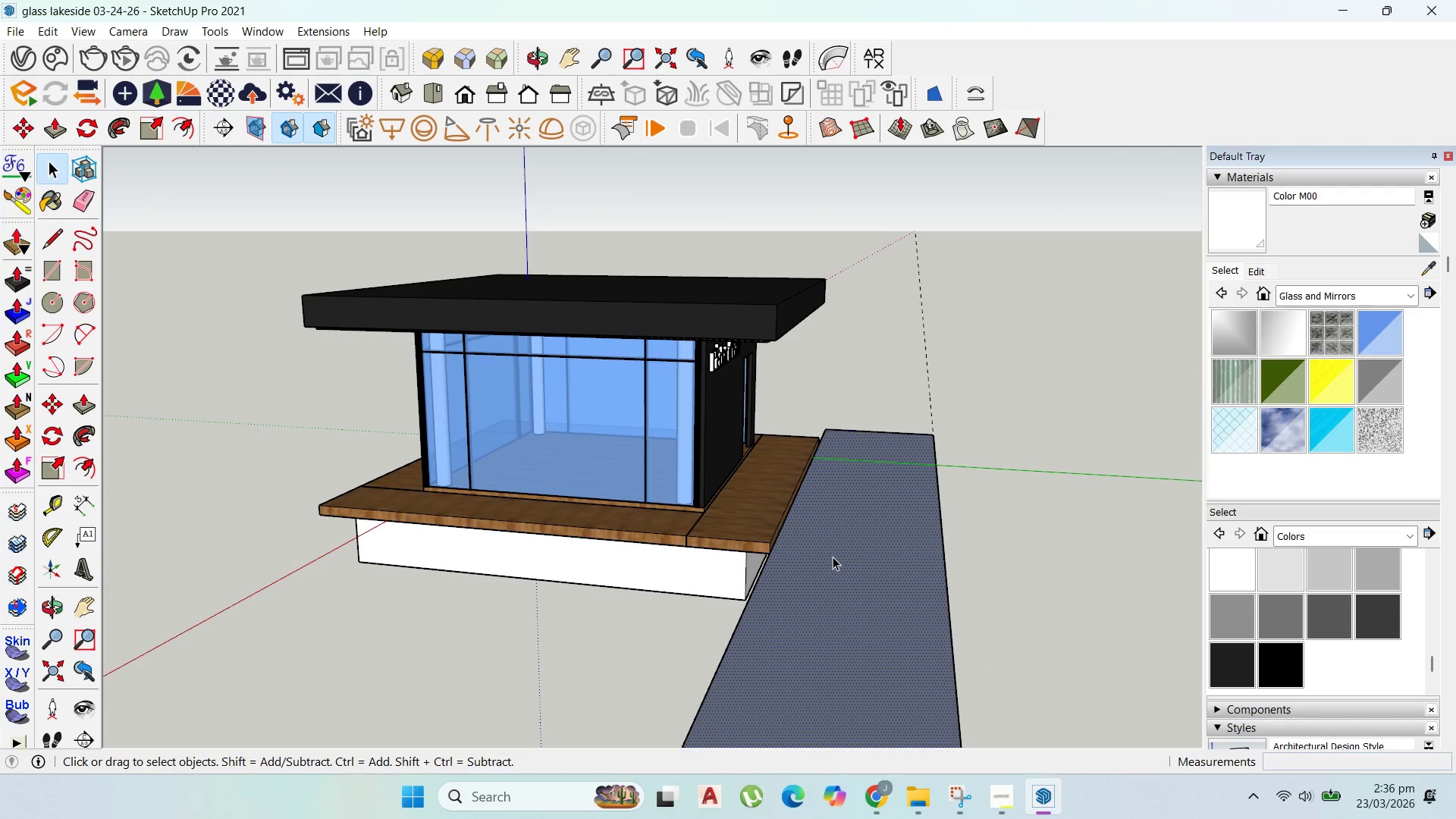 
double_click([835, 557])
 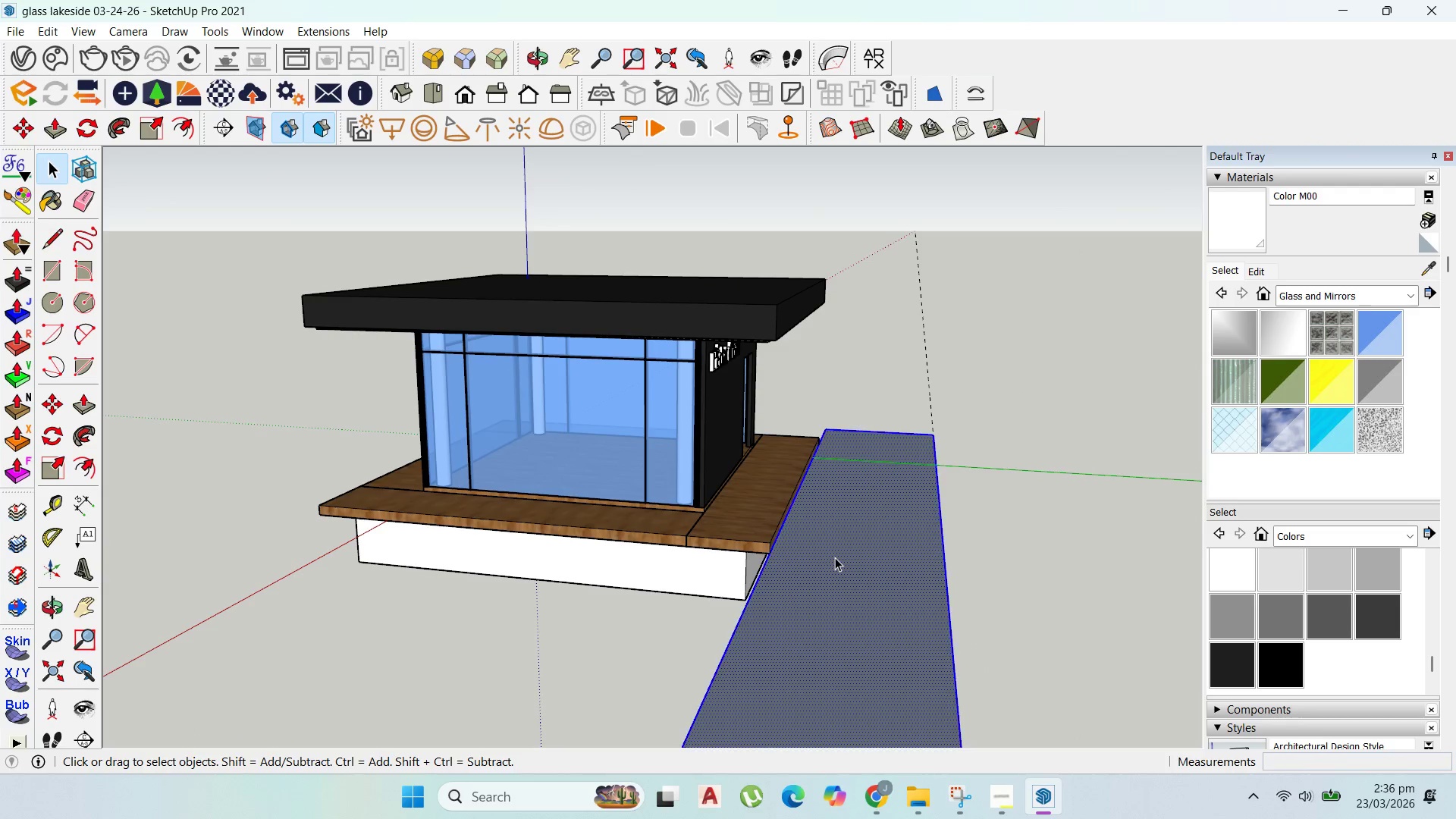 
triple_click([835, 557])
 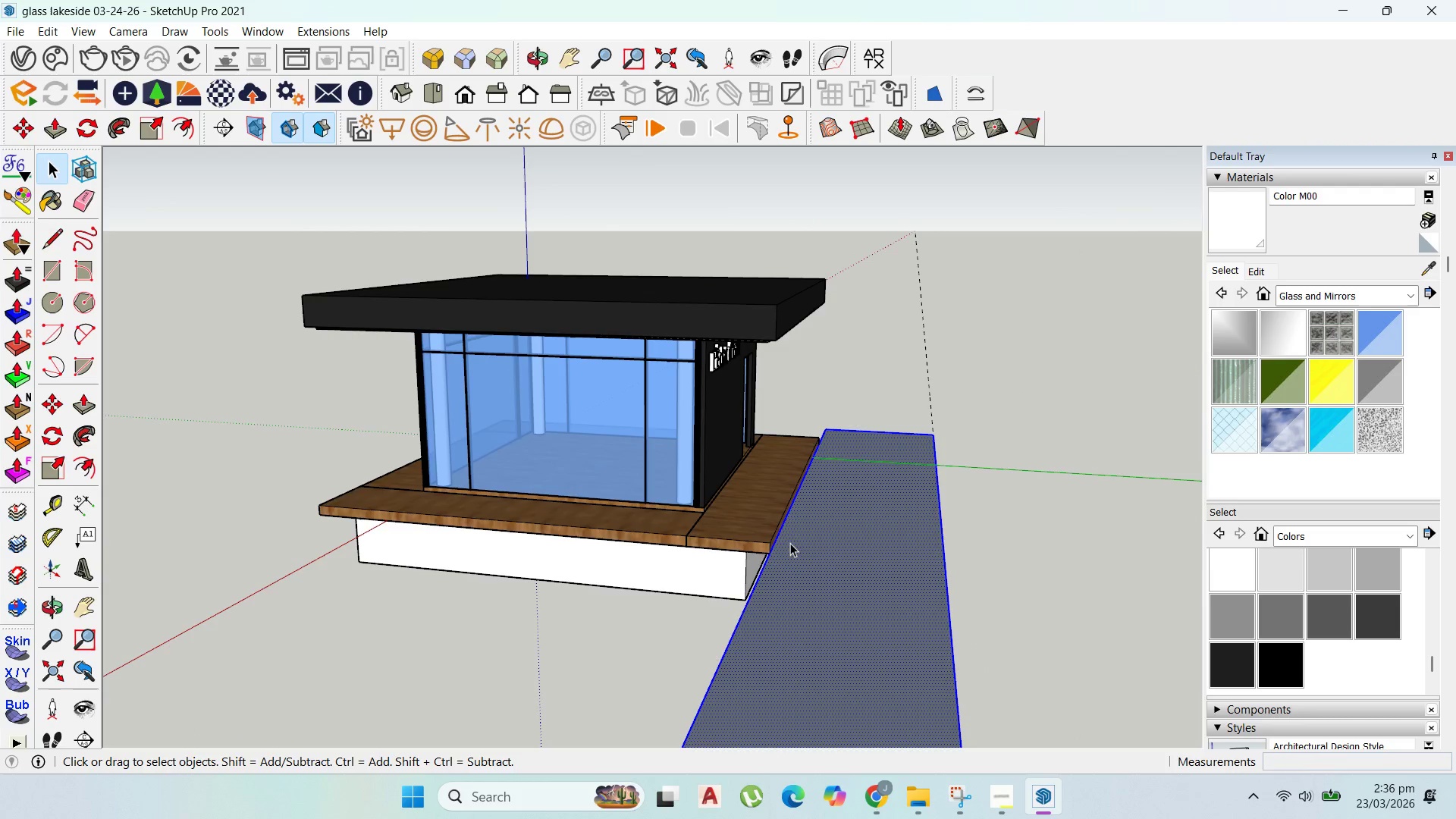 
scroll: coordinate [732, 526], scroll_direction: down, amount: 1.0
 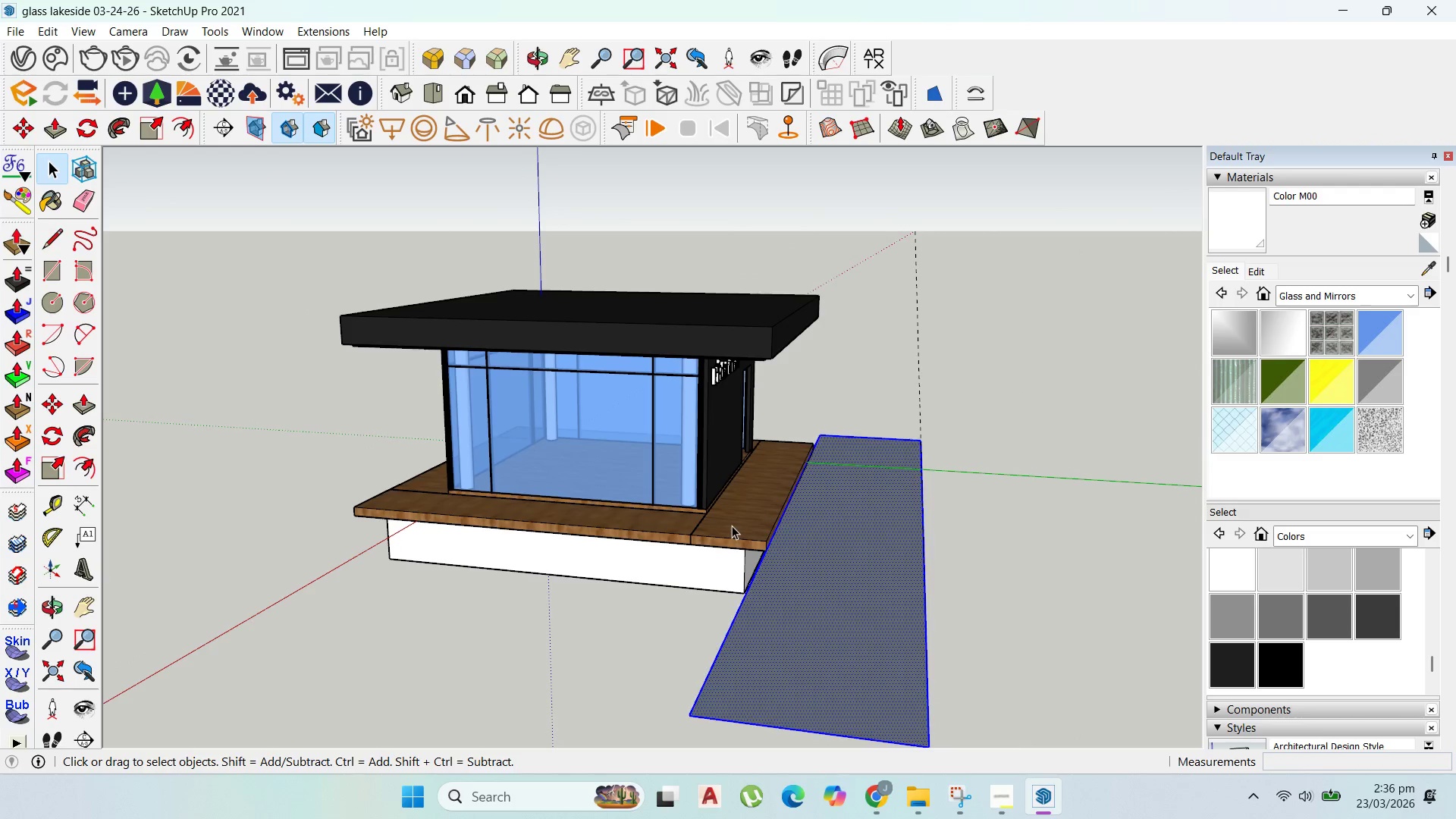 
key(Delete)
 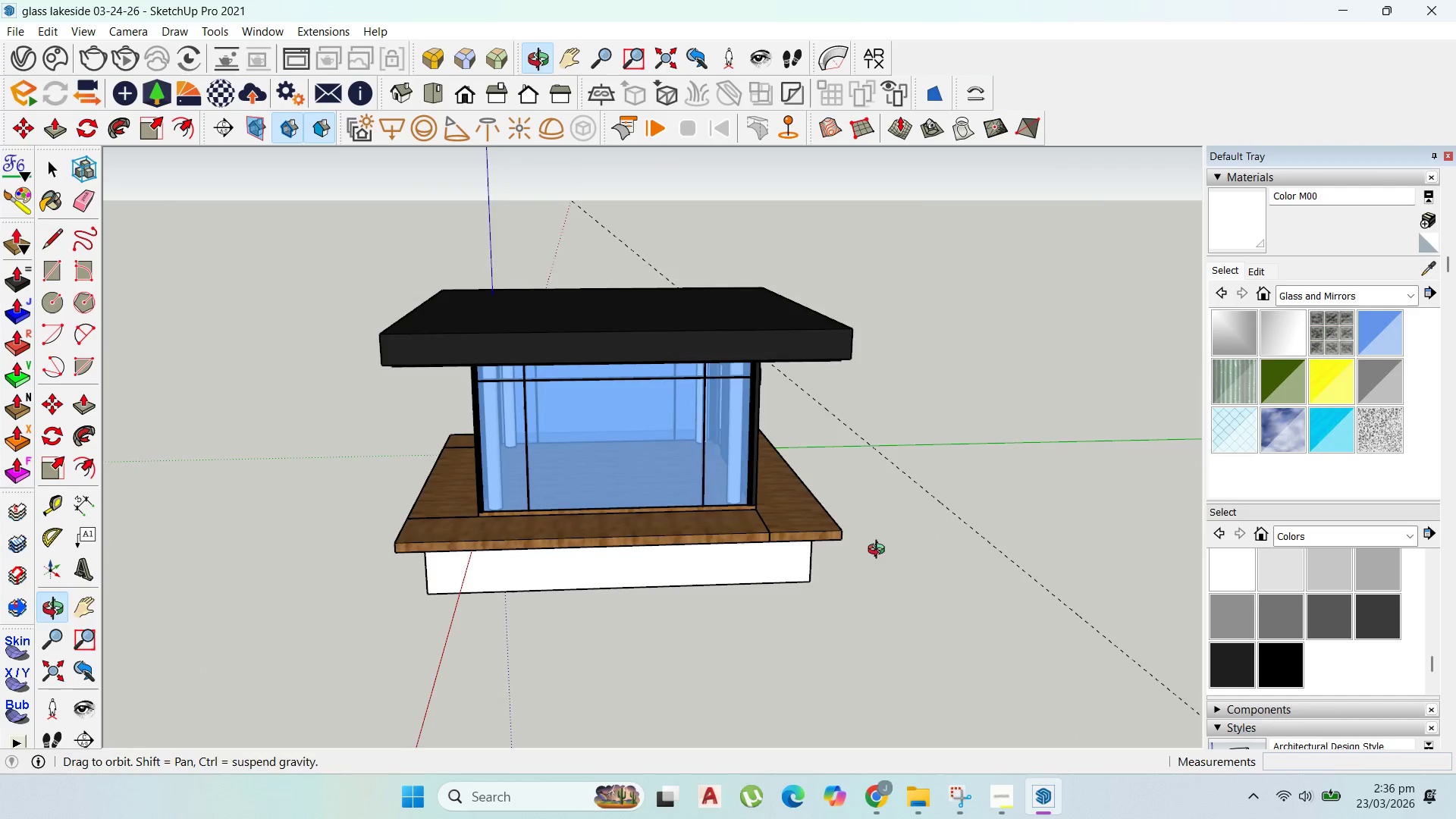 
scroll: coordinate [919, 504], scroll_direction: down, amount: 3.0
 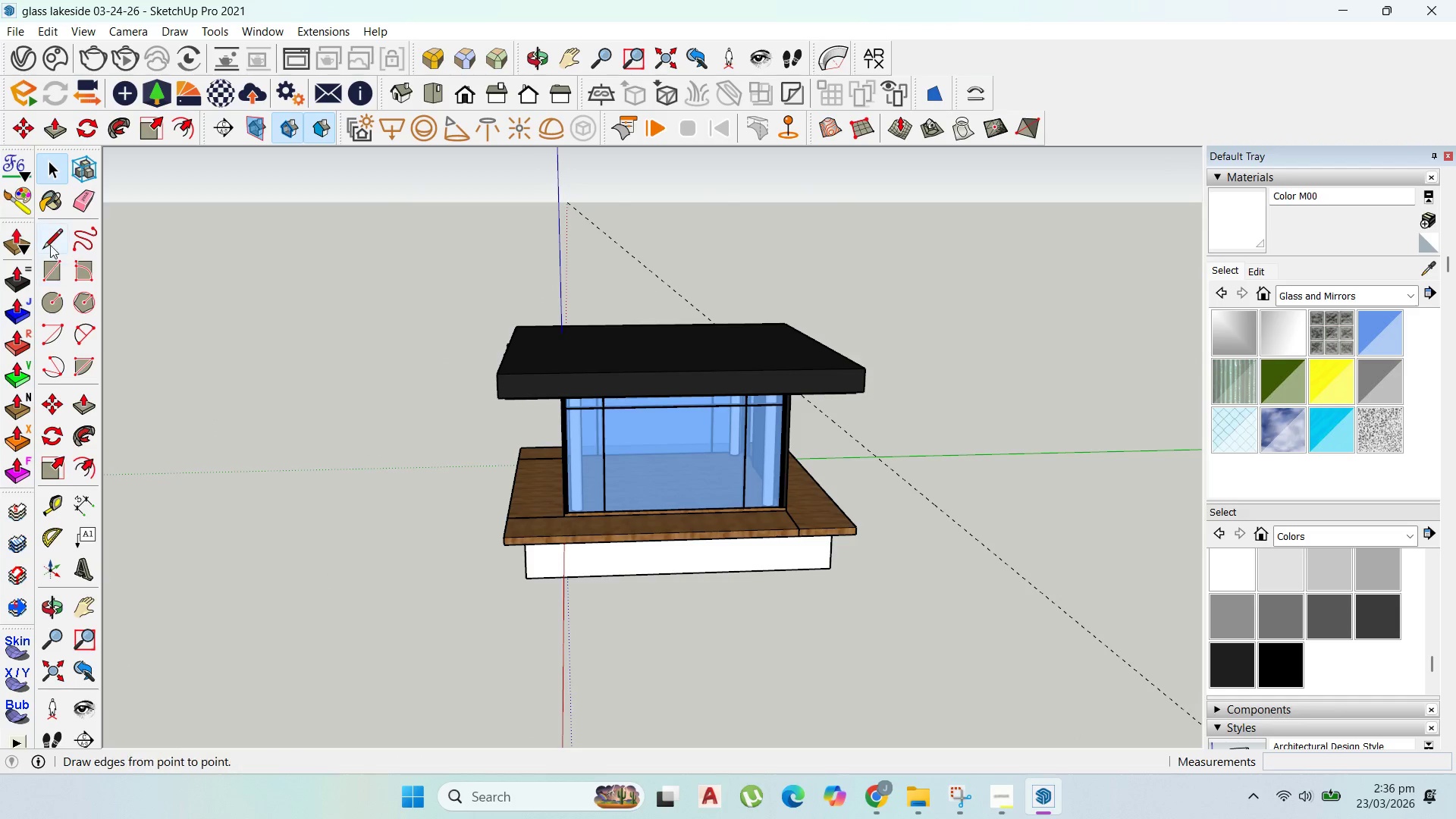 
scroll: coordinate [516, 490], scroll_direction: up, amount: 2.0
 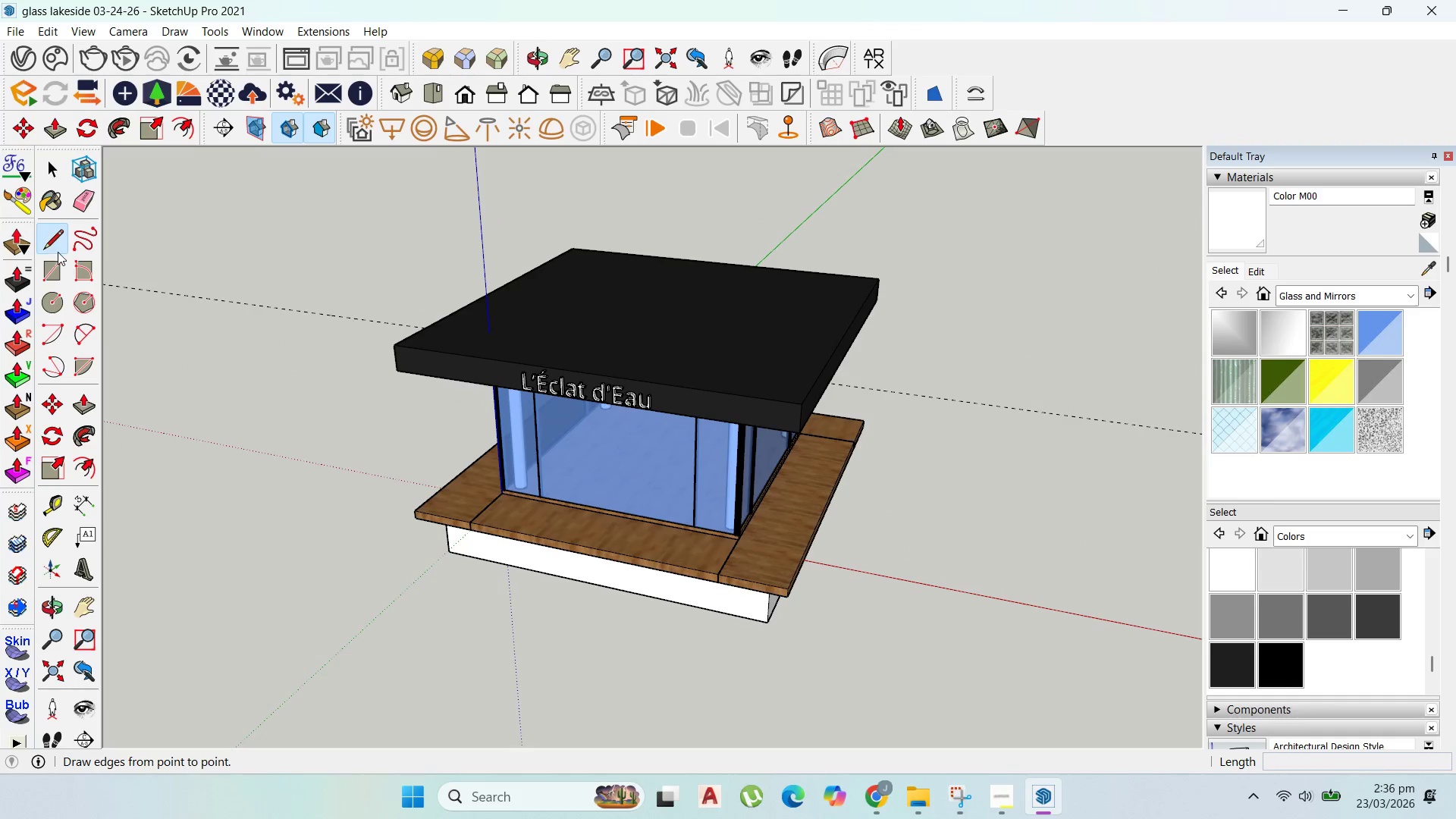 
scroll: coordinate [505, 488], scroll_direction: down, amount: 5.0
 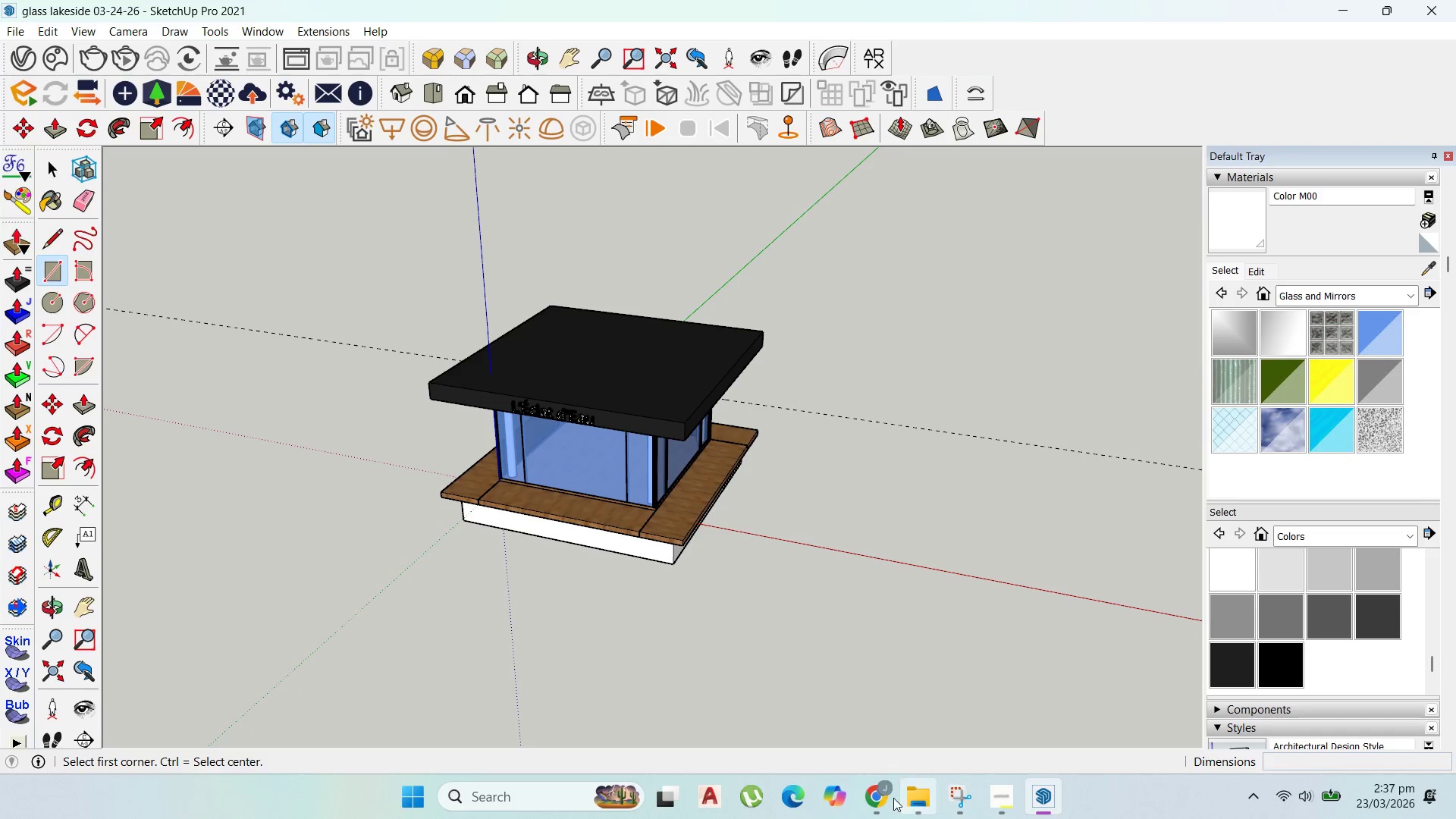 
left_click([874, 797])
 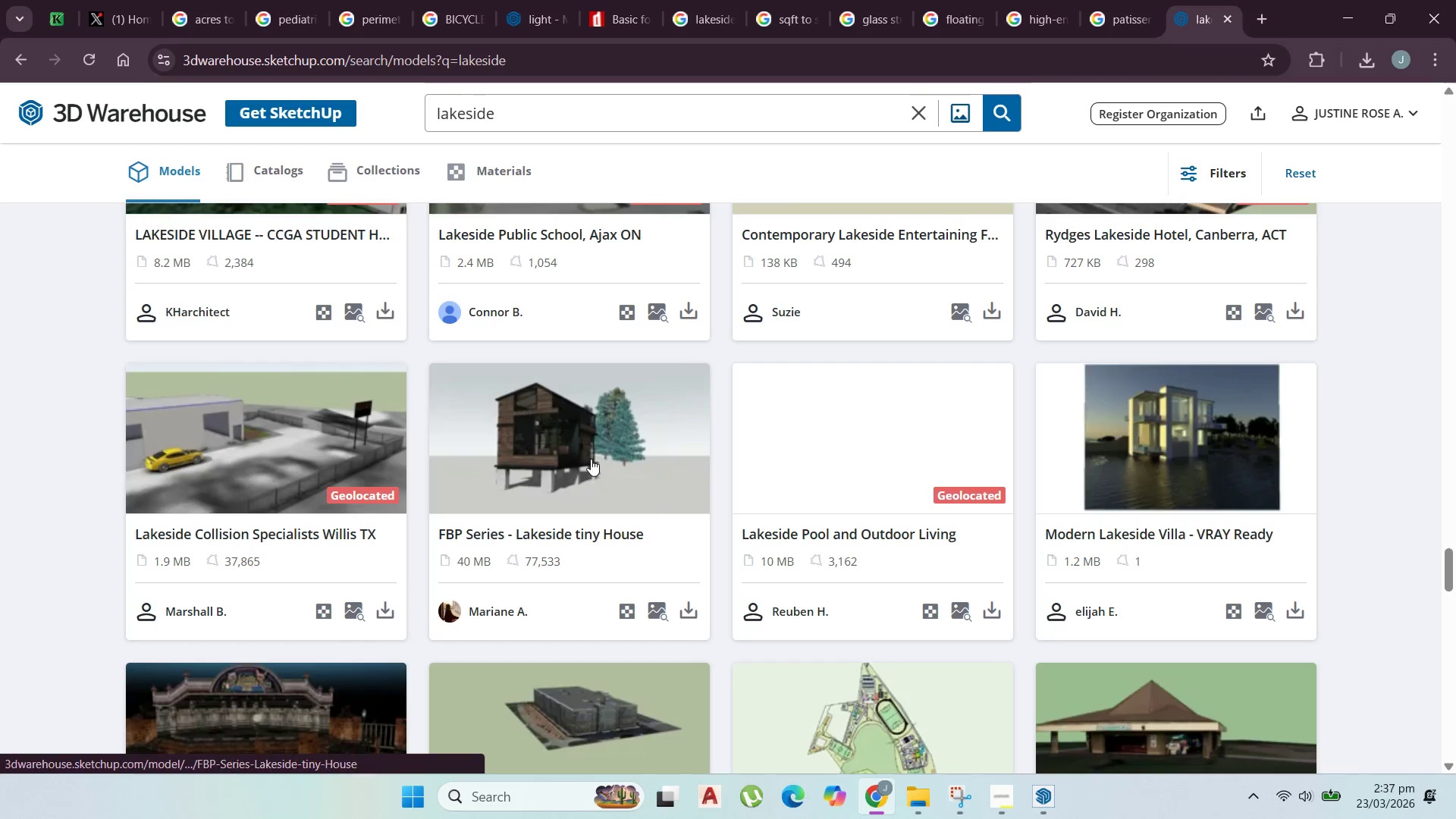 
scroll: coordinate [690, 489], scroll_direction: down, amount: 26.0
 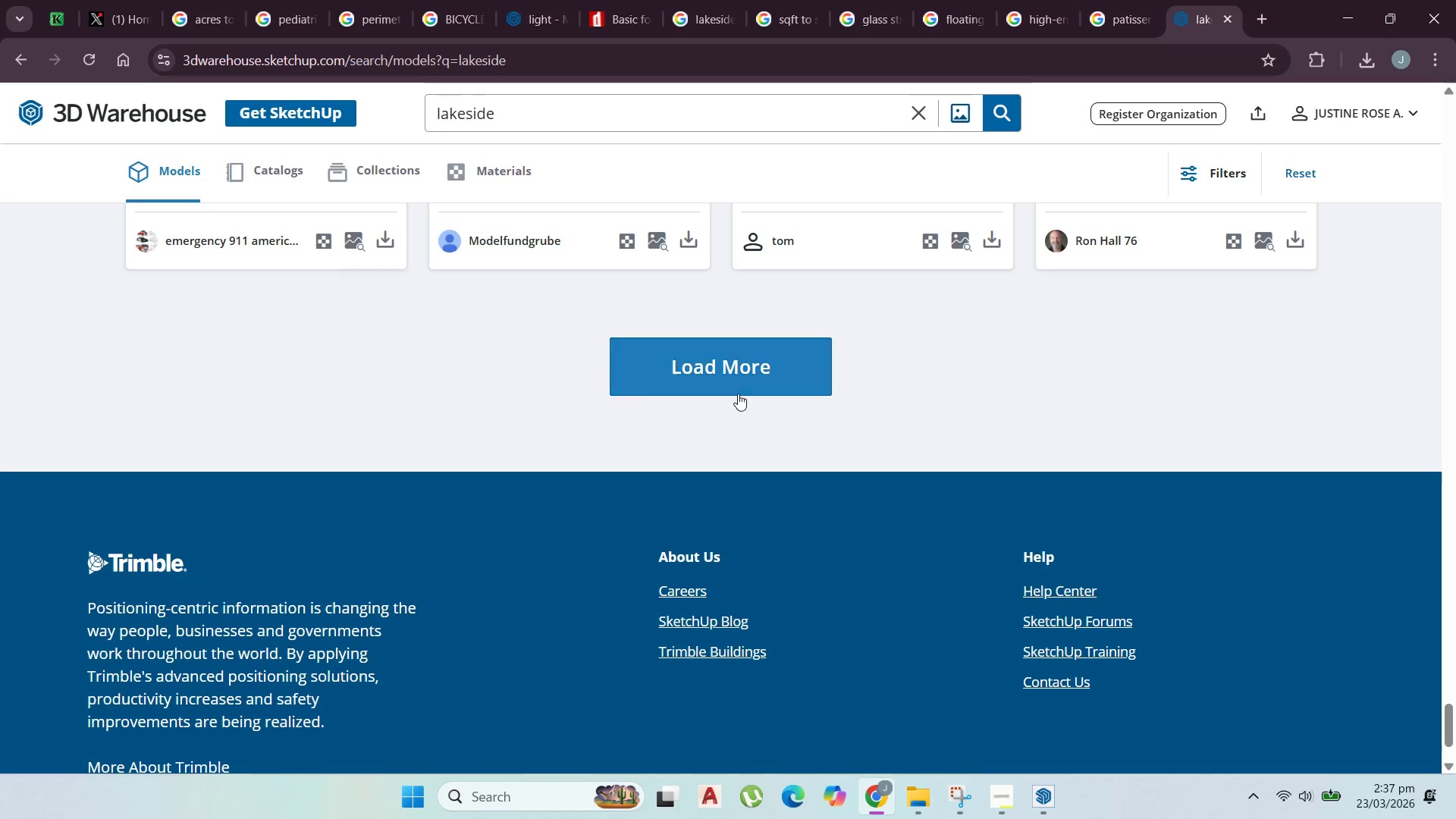 
left_click([737, 391])
 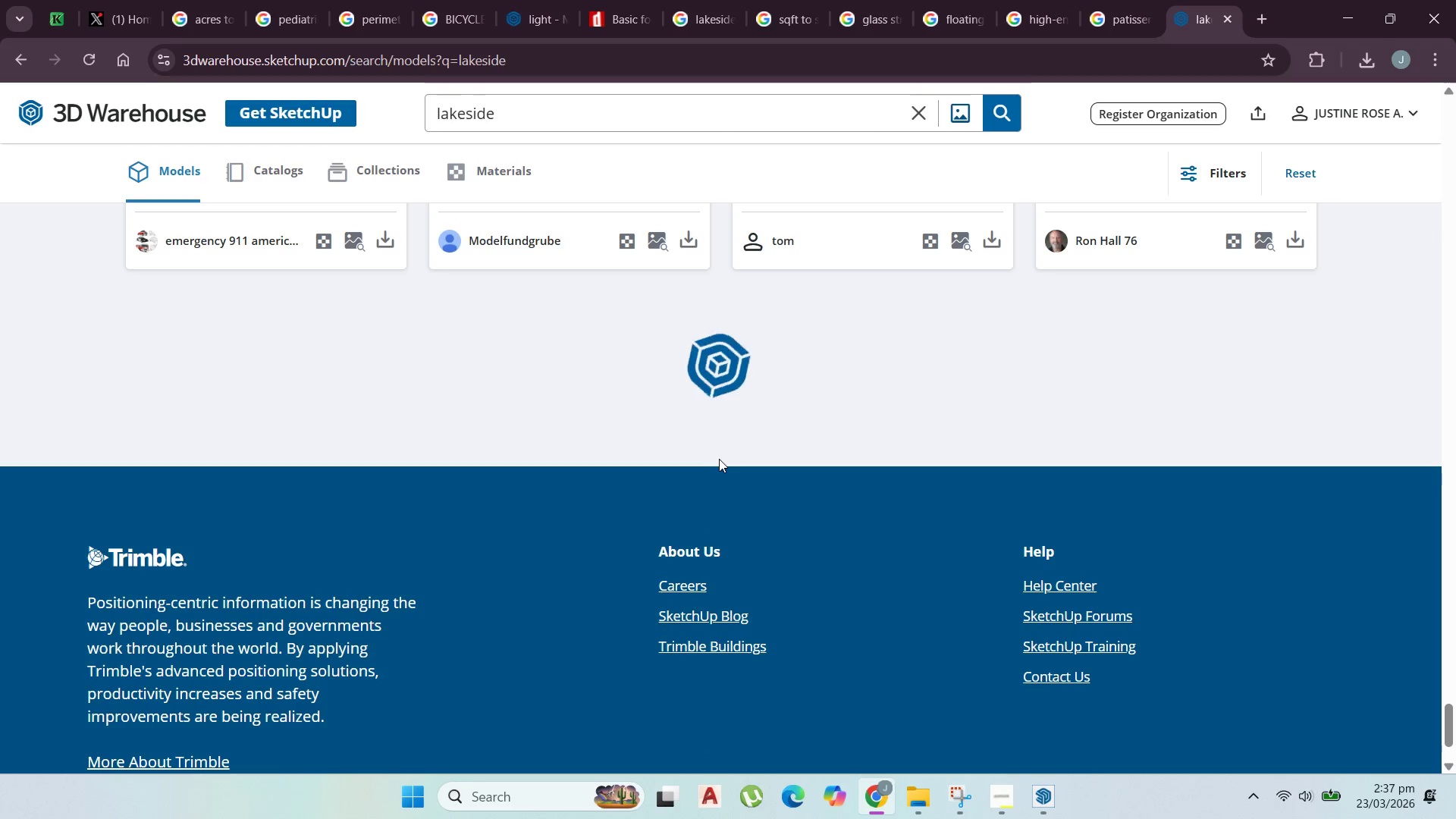 
scroll: coordinate [796, 427], scroll_direction: up, amount: 2.0
 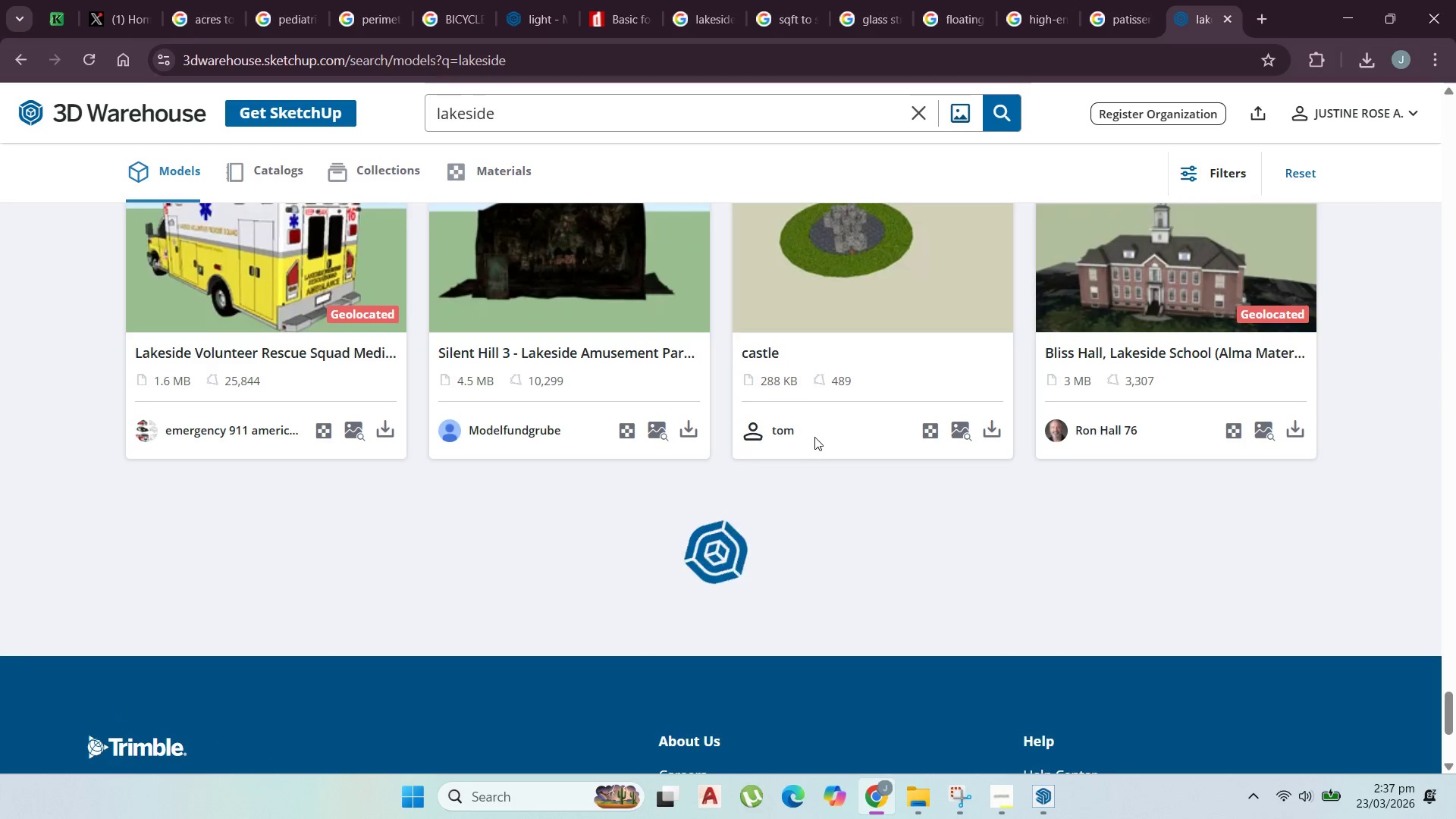 
scroll: coordinate [704, 486], scroll_direction: down, amount: 3.0
 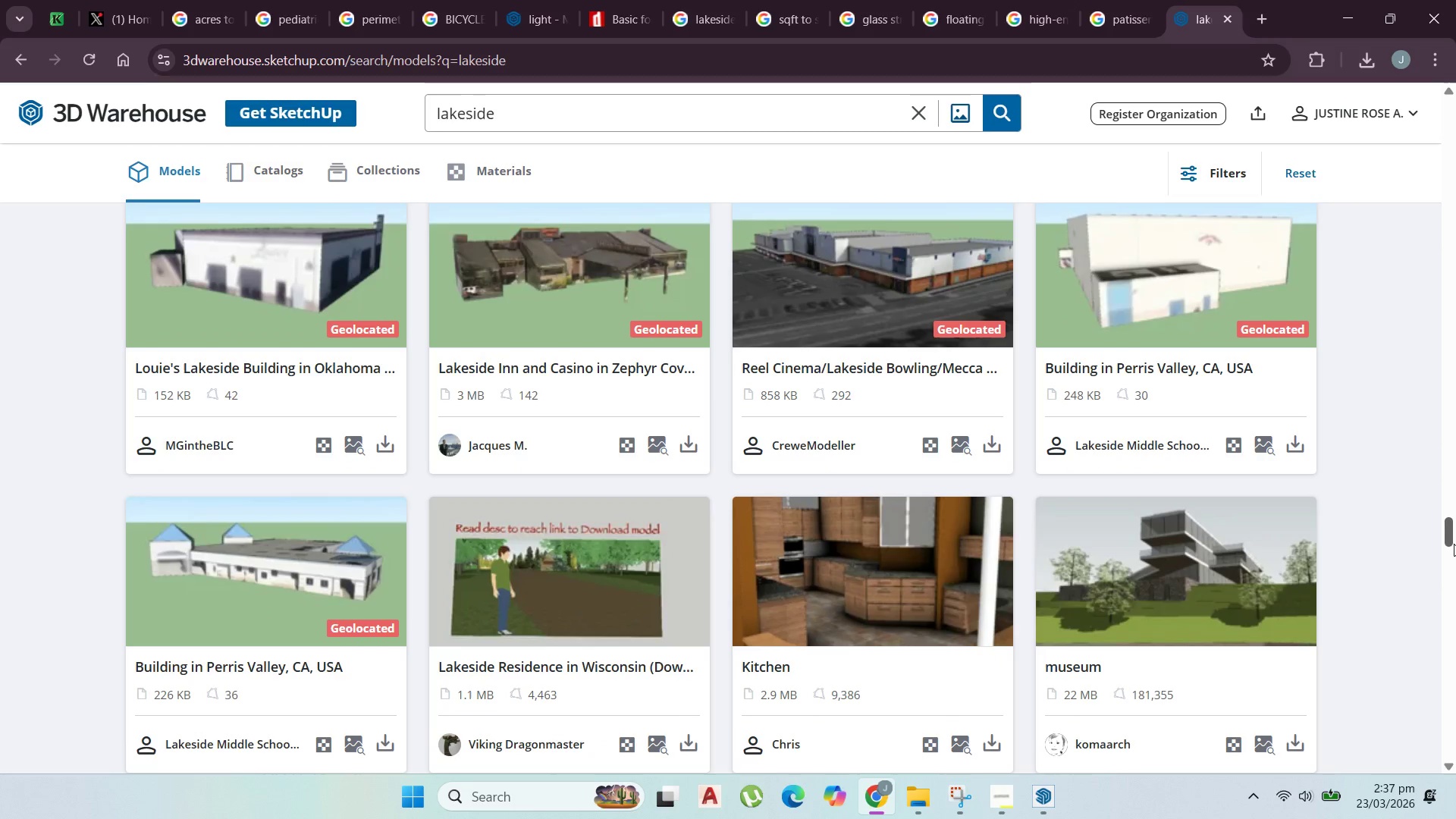 
left_click_drag(start_coordinate=[1453, 548], to_coordinate=[1454, 559])
 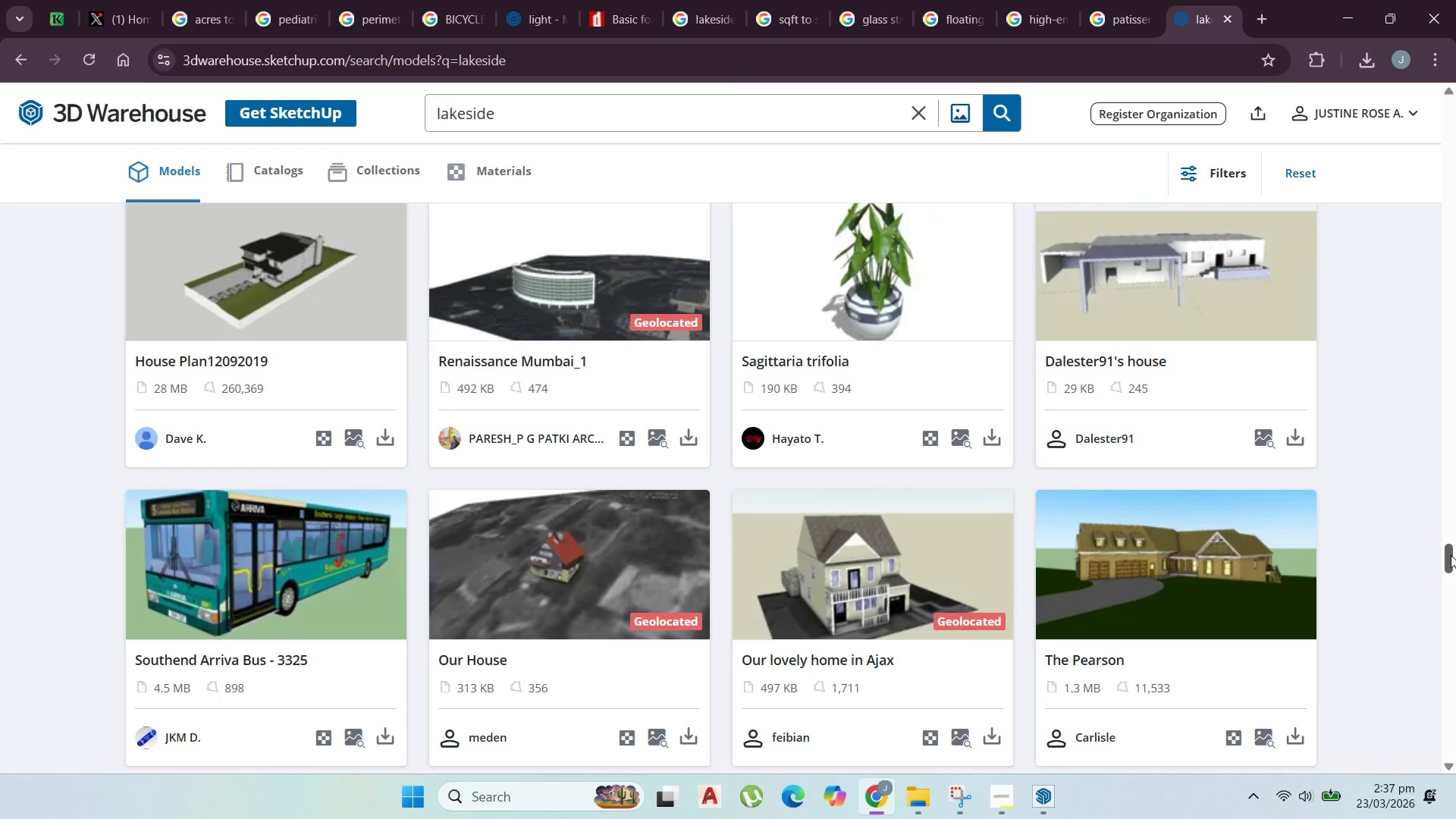 
left_click_drag(start_coordinate=[1451, 555], to_coordinate=[1415, 418])
 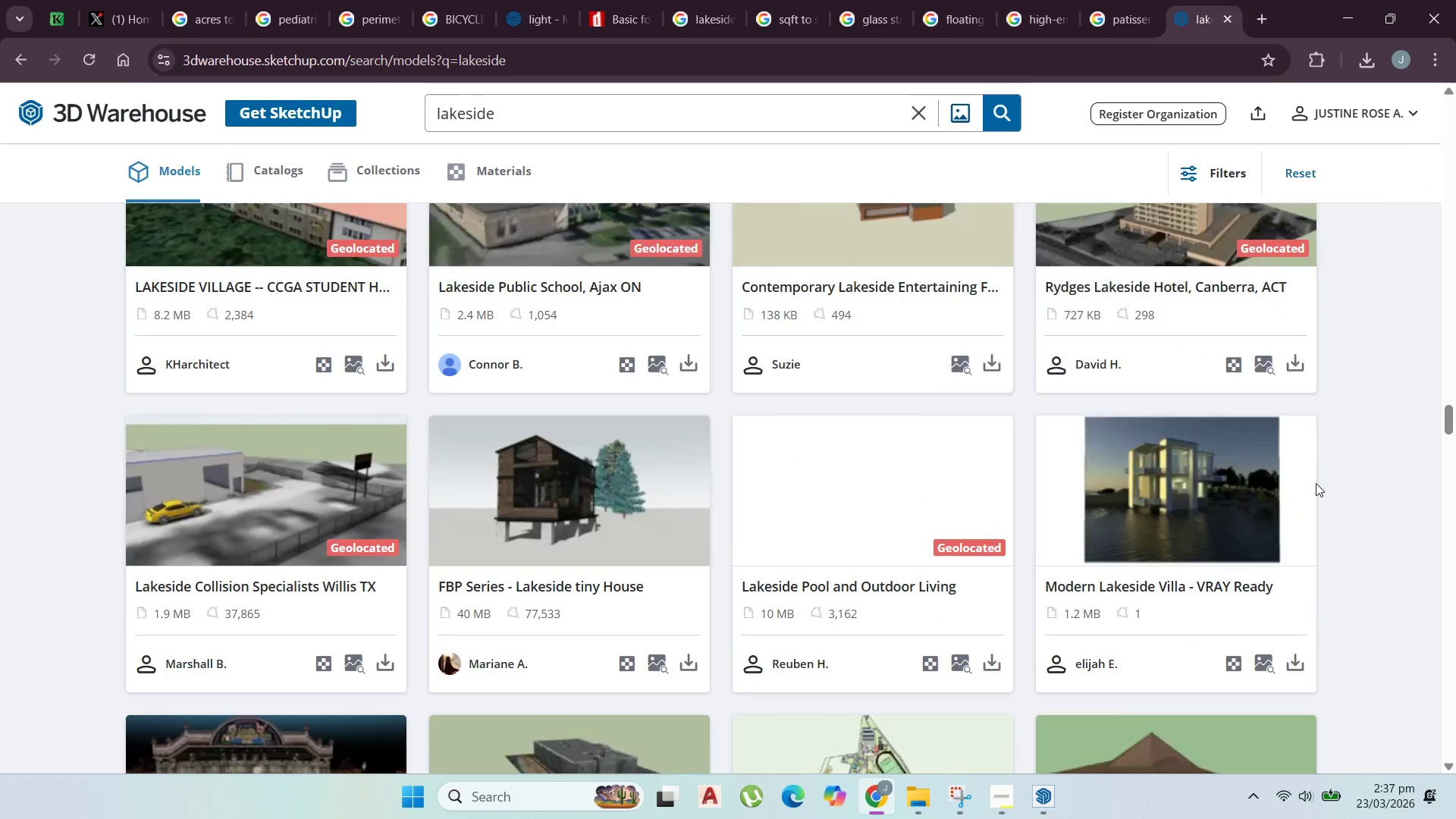 
scroll: coordinate [875, 484], scroll_direction: down, amount: 17.0
 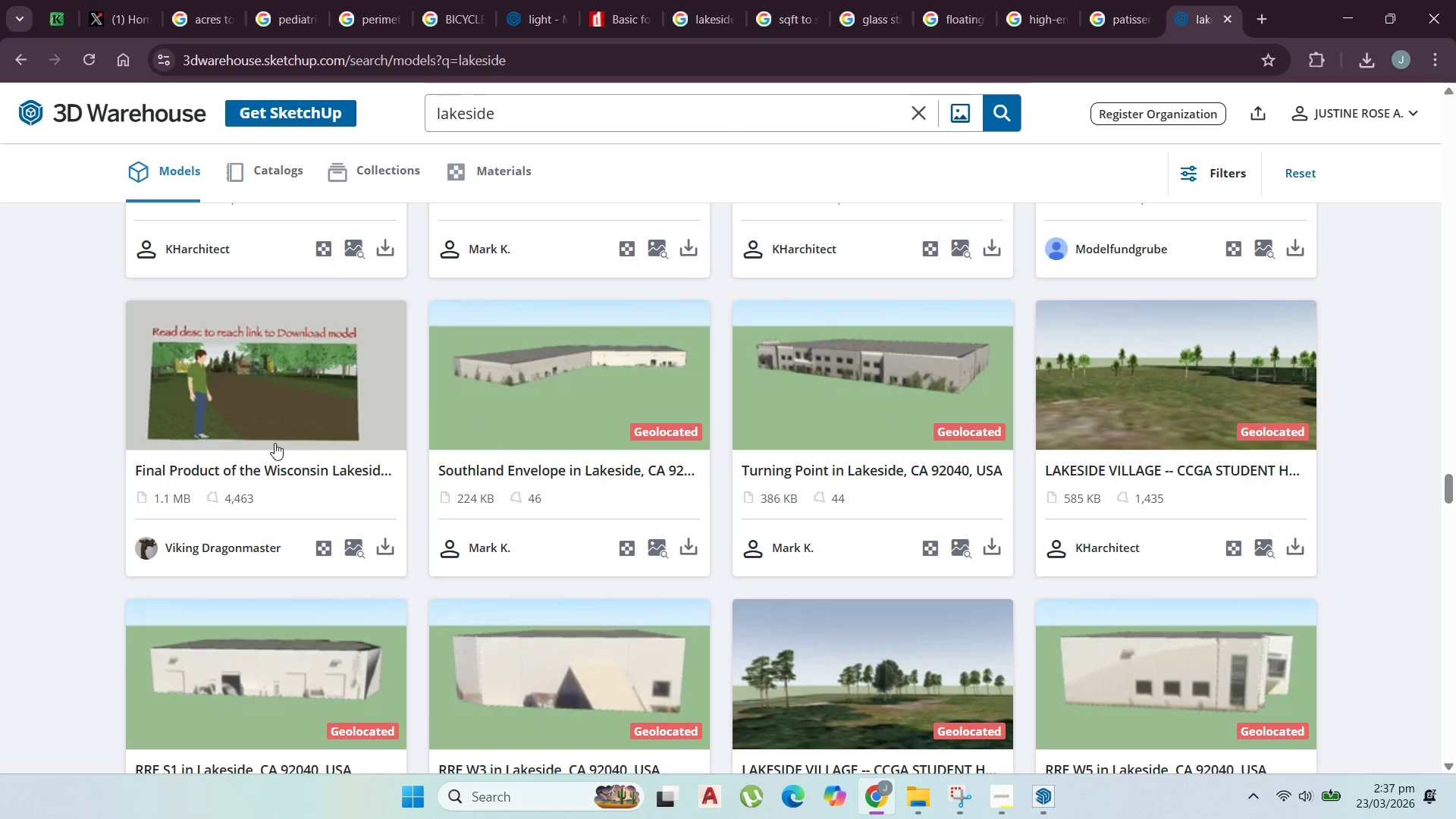 
scroll: coordinate [507, 474], scroll_direction: down, amount: 15.0
 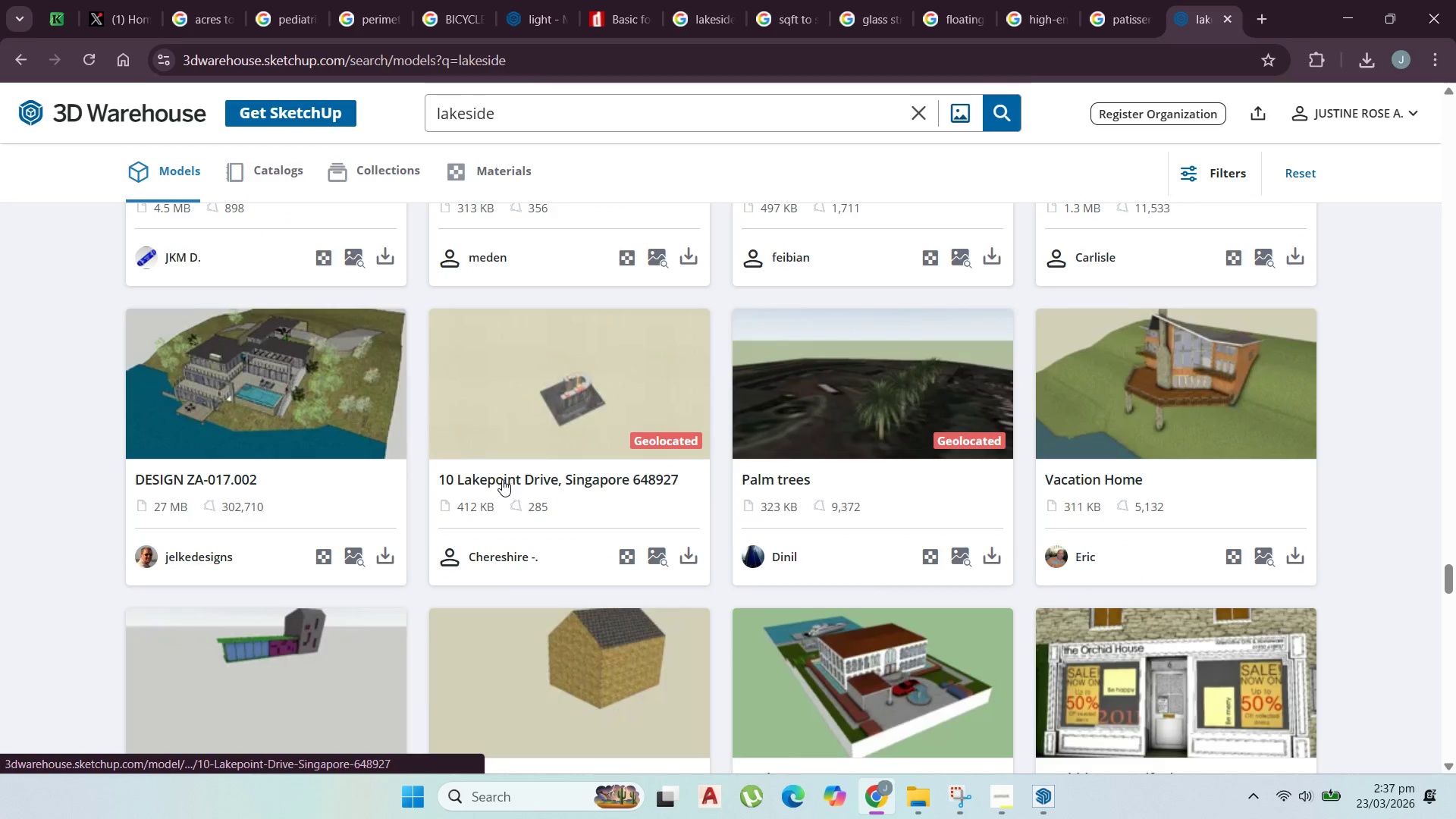 
scroll: coordinate [500, 481], scroll_direction: down, amount: 1.0
 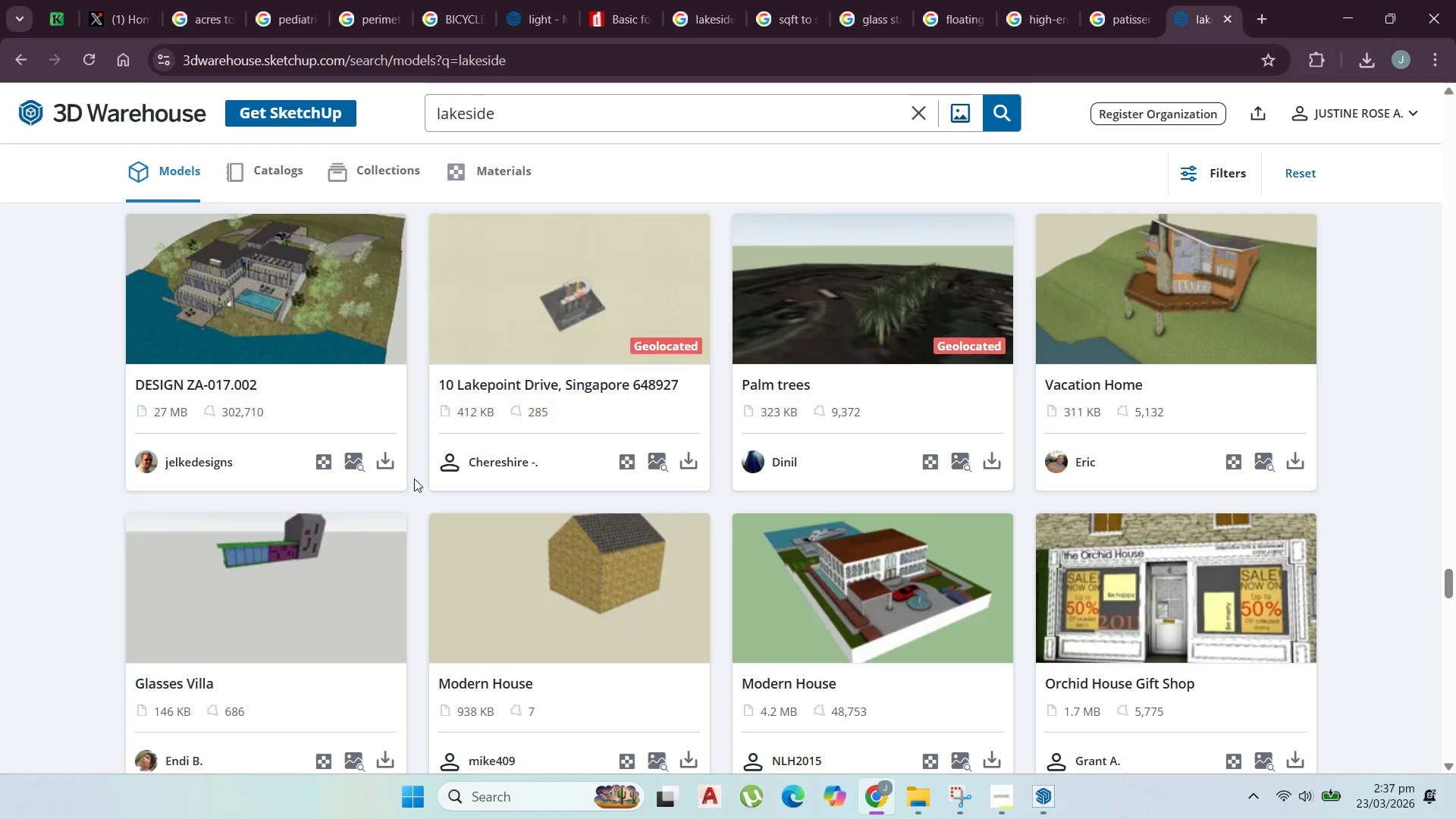 
wait(8.31)
 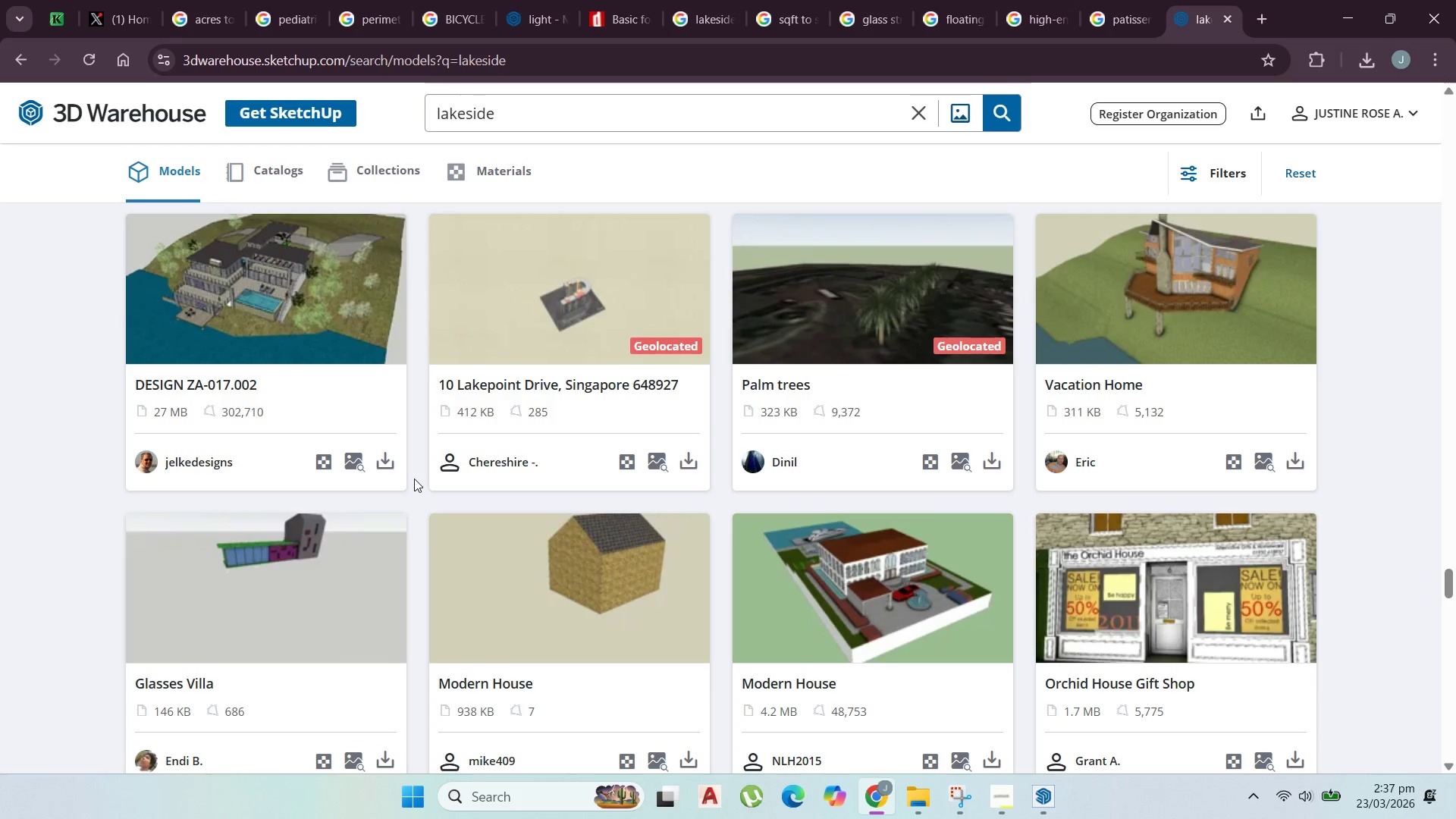 
scroll: coordinate [1108, 541], scroll_direction: down, amount: 15.0
 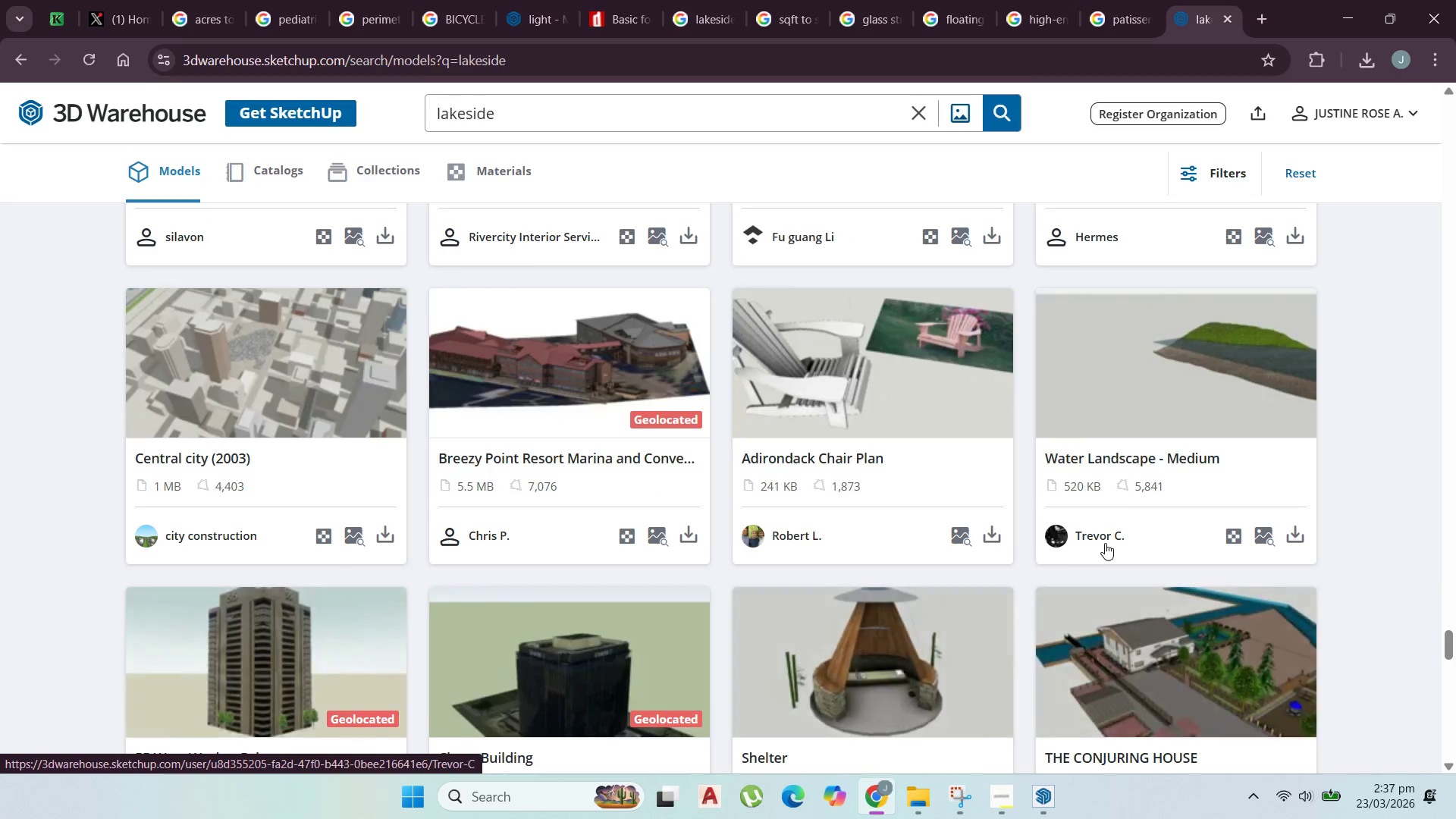 
scroll: coordinate [1056, 512], scroll_direction: down, amount: 10.0
 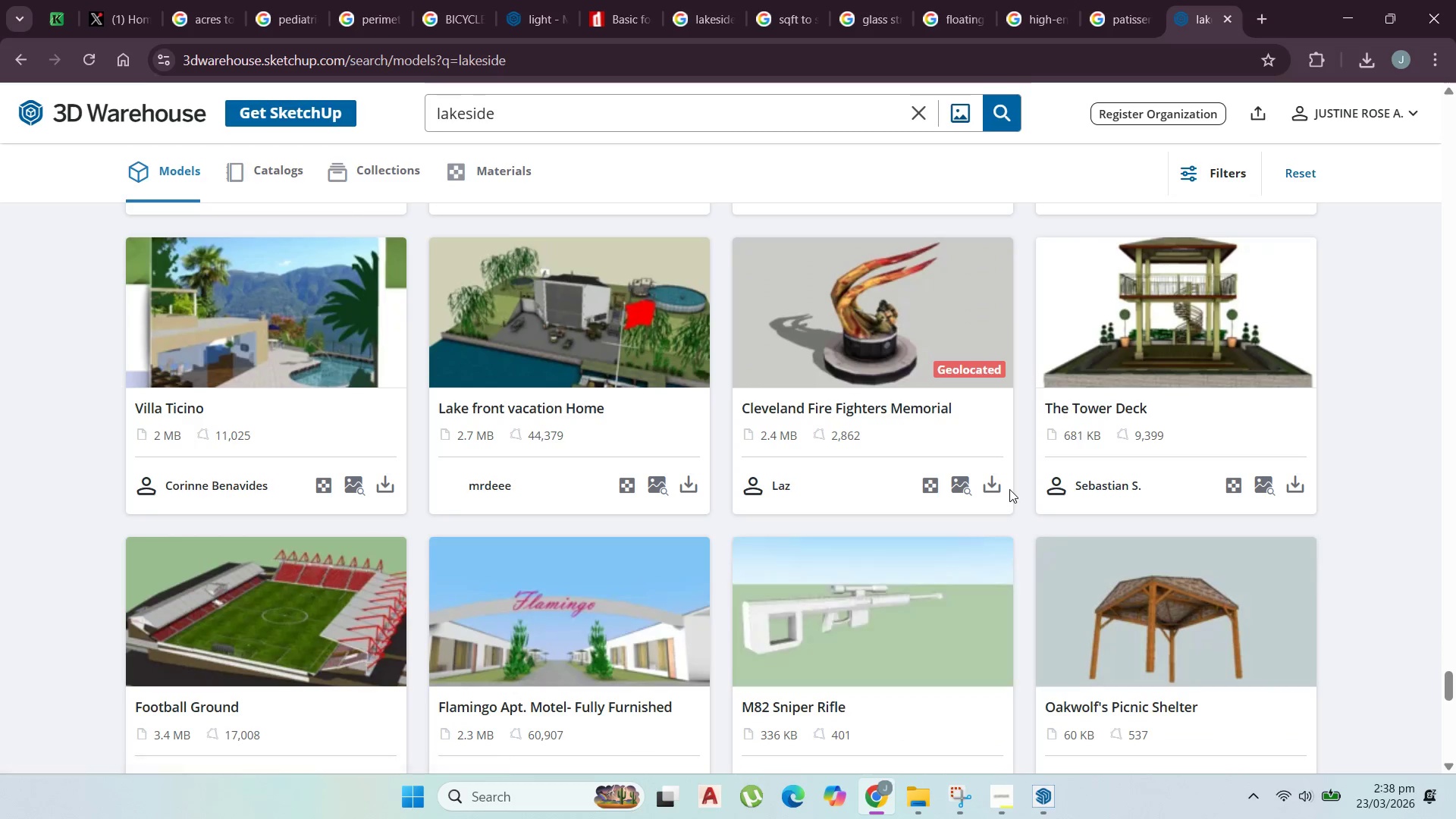 
mouse_move([1001, 489])
 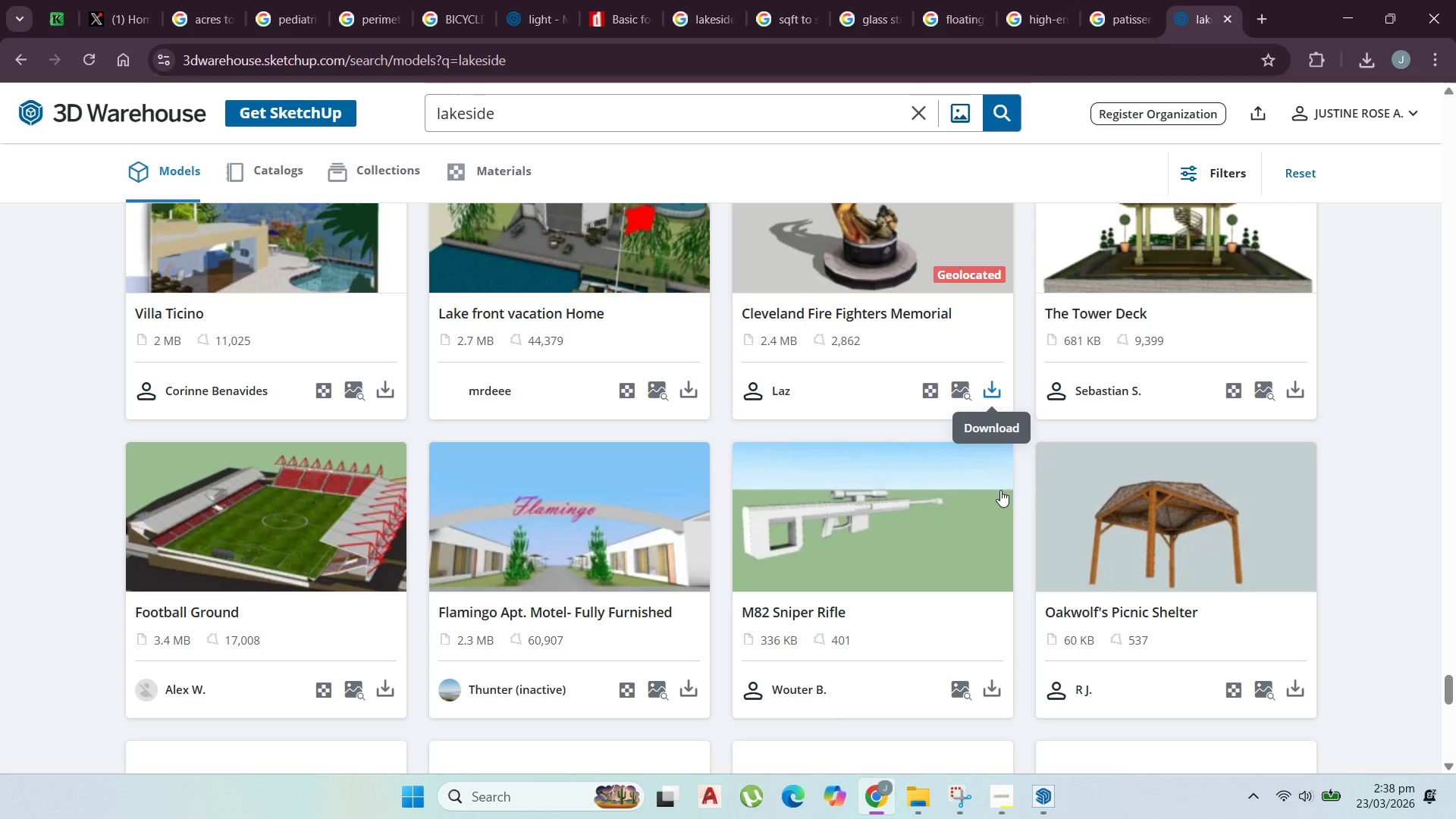 
scroll: coordinate [981, 548], scroll_direction: down, amount: 10.0
 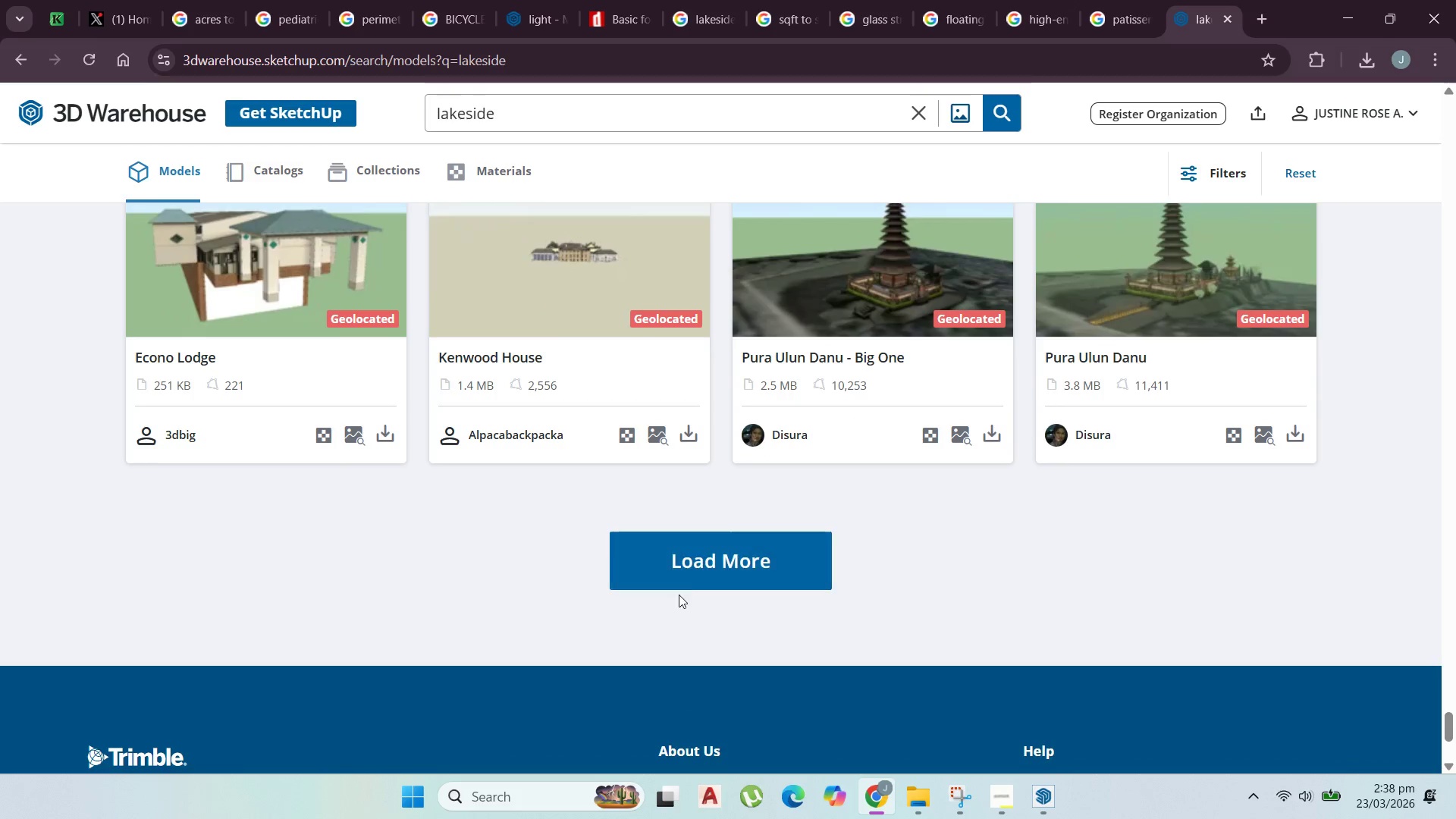 
left_click([692, 588])
 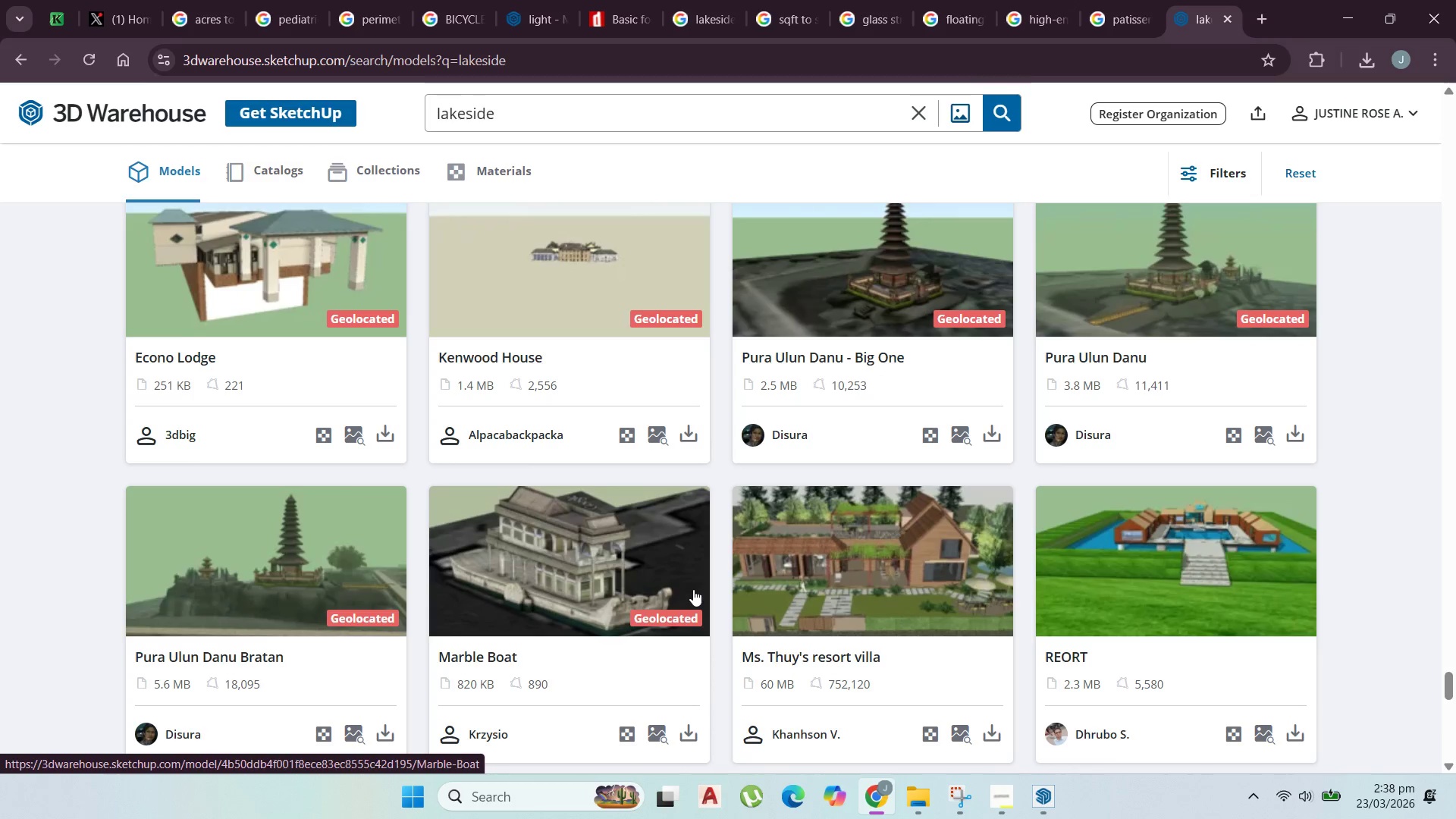 
scroll: coordinate [726, 559], scroll_direction: down, amount: 10.0
 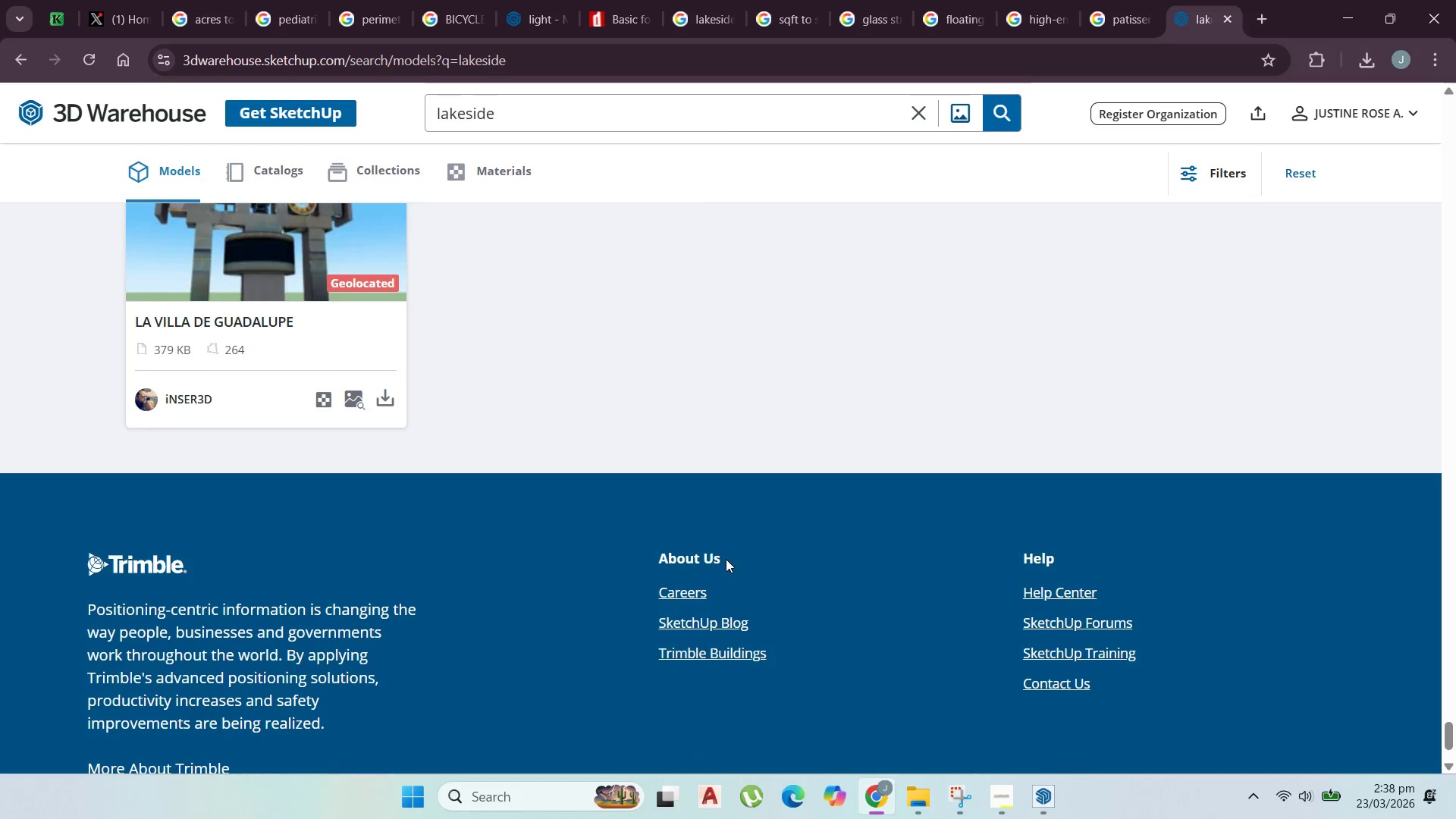 
scroll: coordinate [723, 168], scroll_direction: up, amount: 8.0
 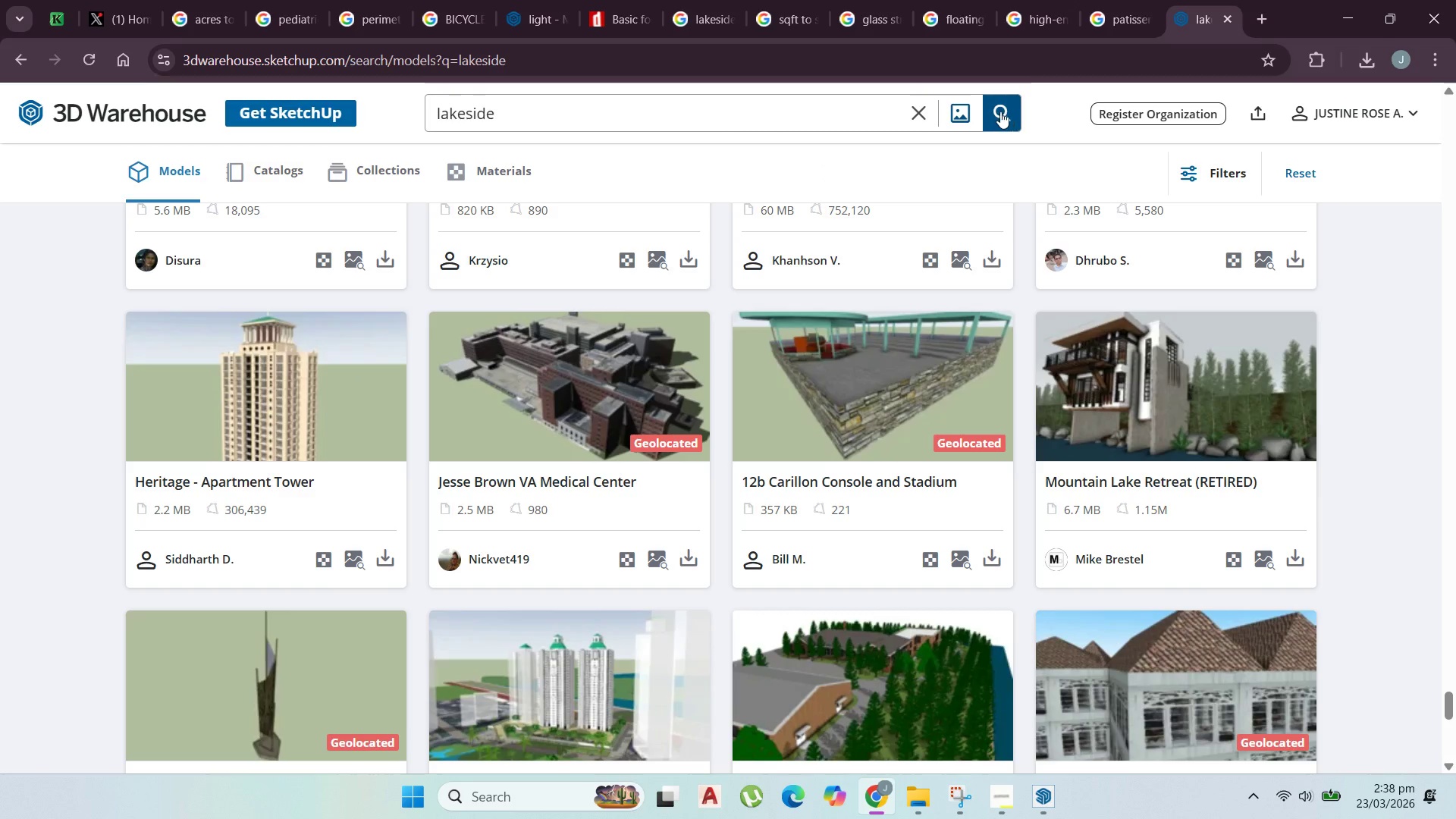 
left_click([850, 102])
 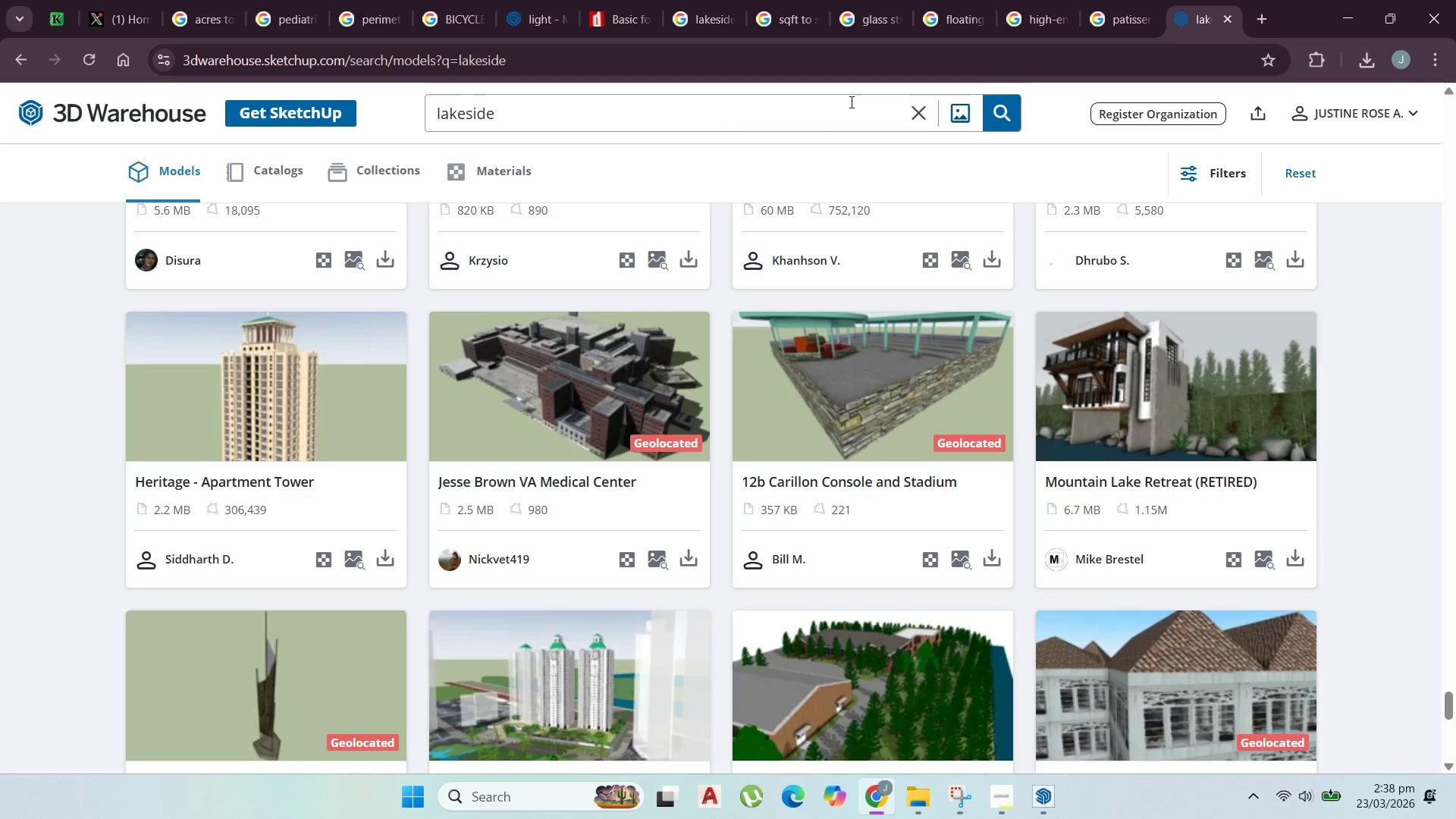 
key(Enter)
 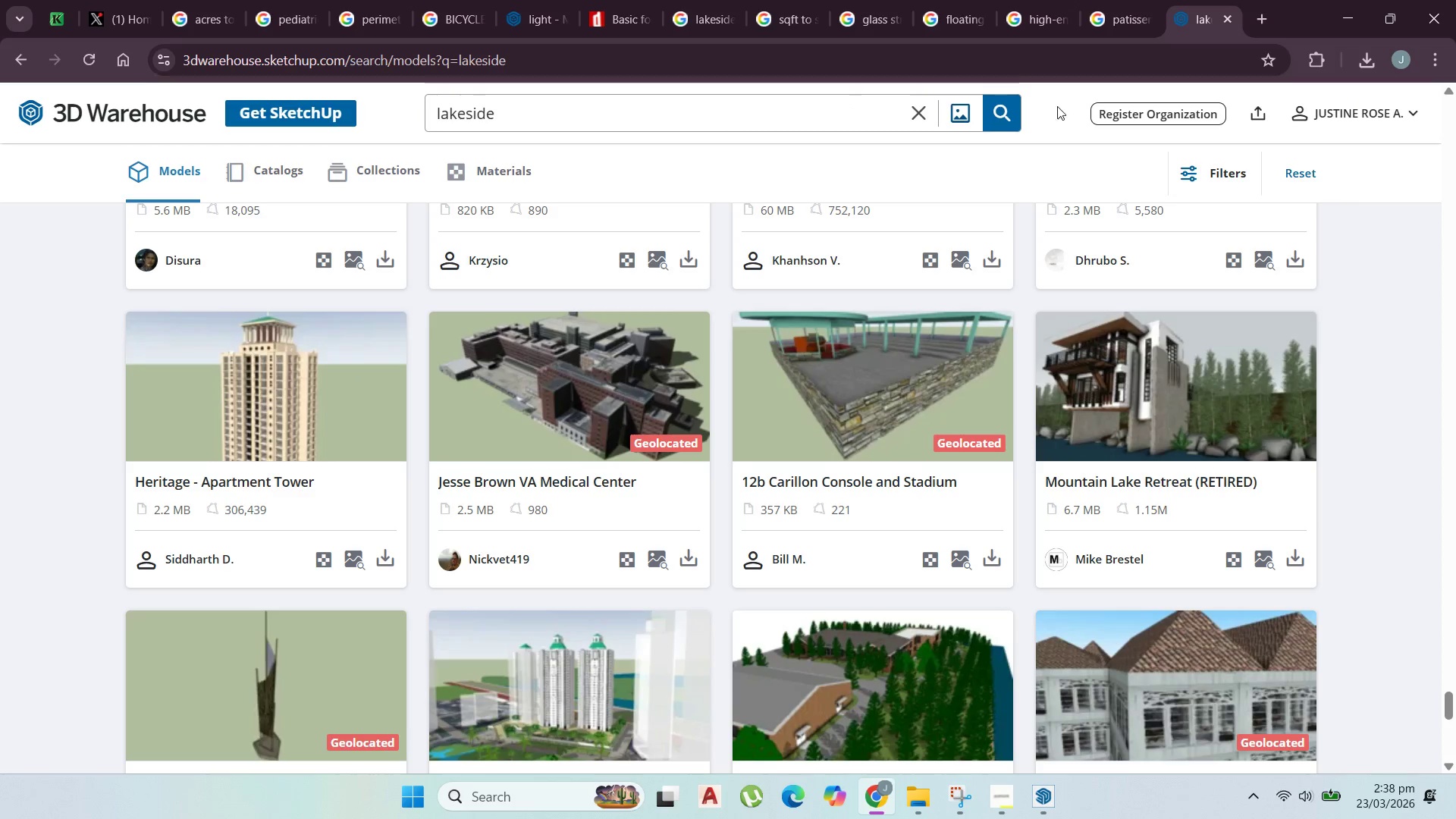 
scroll: coordinate [1455, 556], scroll_direction: up, amount: 7.0
 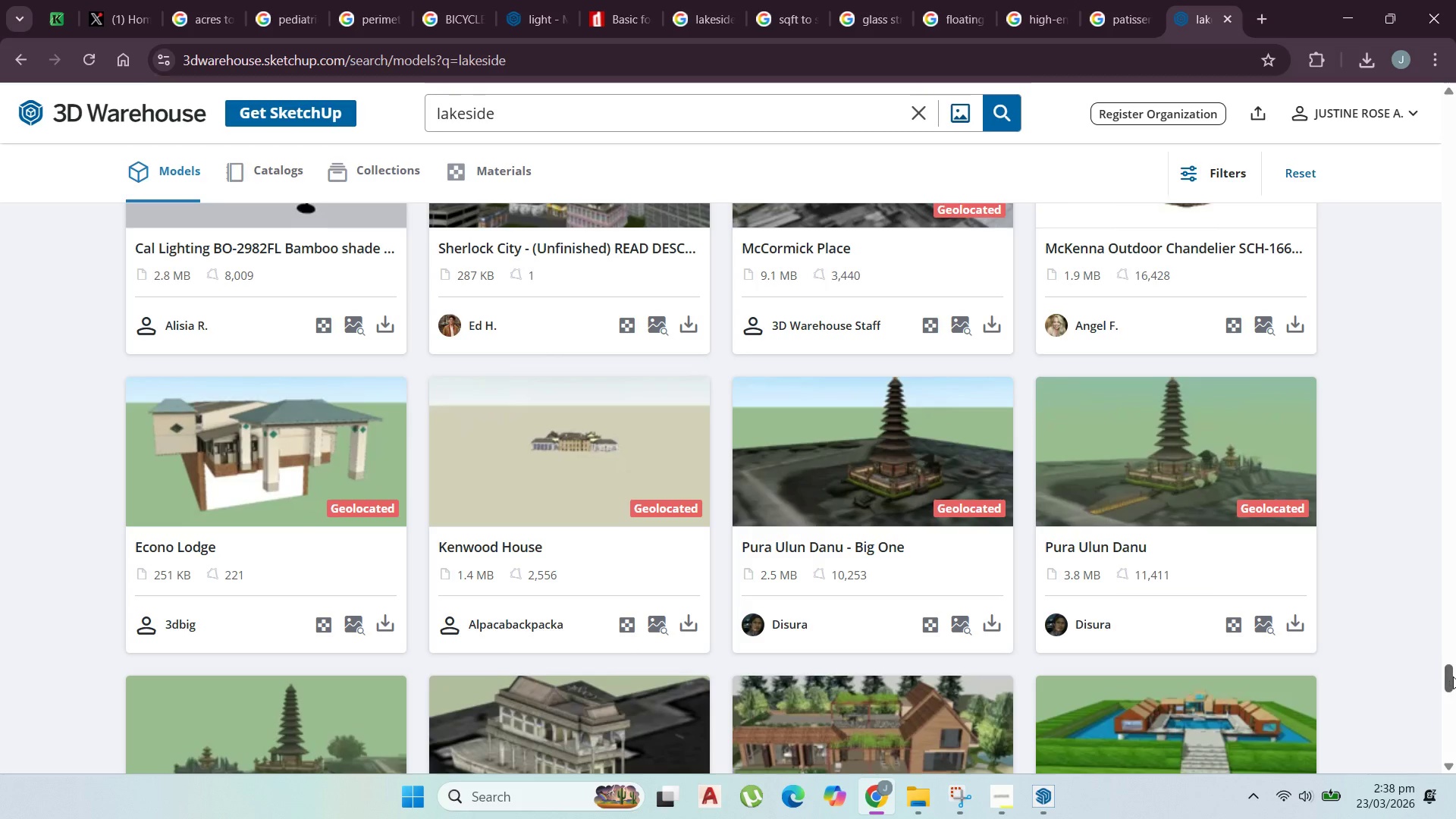 
left_click_drag(start_coordinate=[1453, 676], to_coordinate=[1428, 94])
 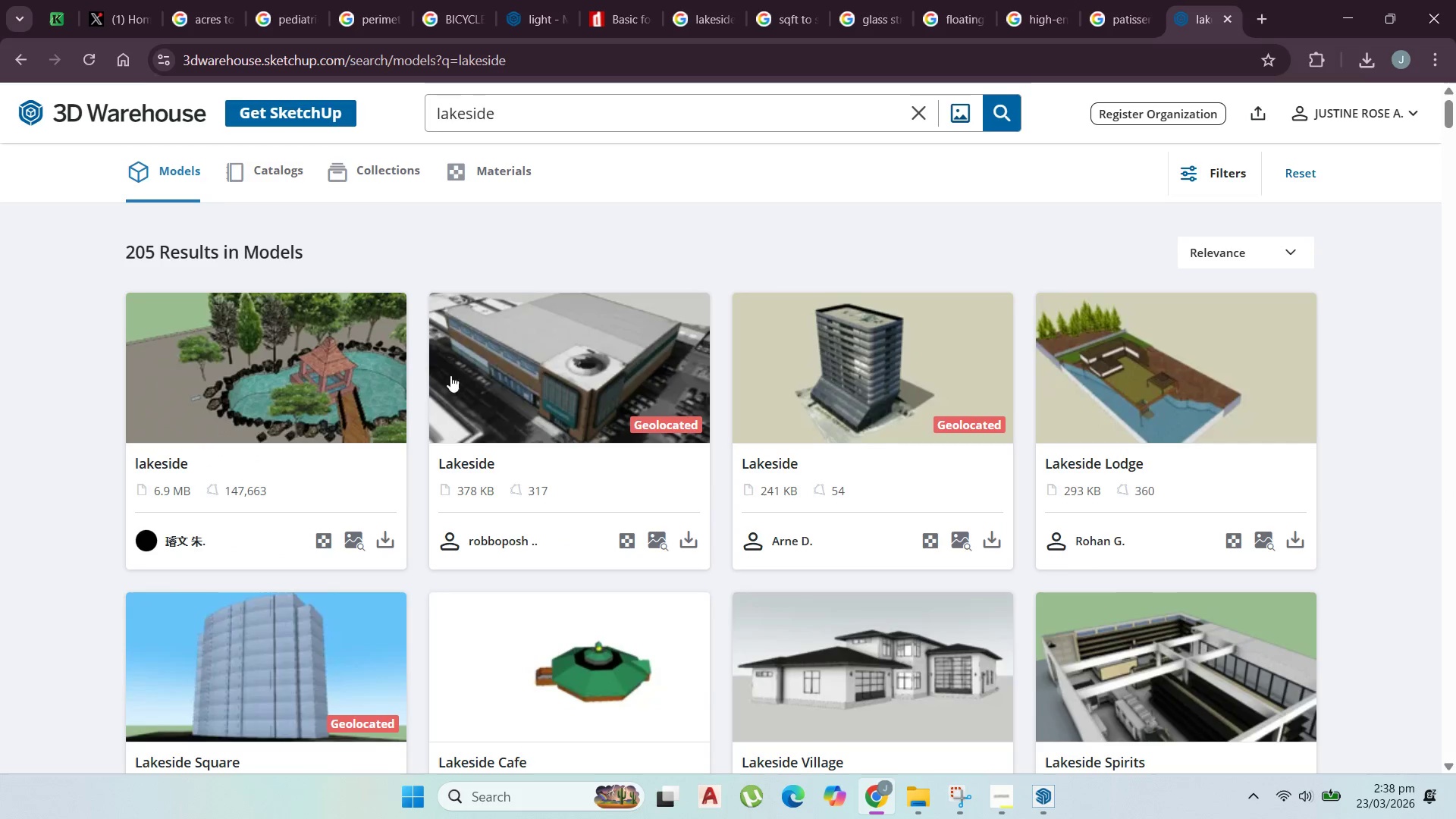 
scroll: coordinate [440, 378], scroll_direction: down, amount: 6.0
 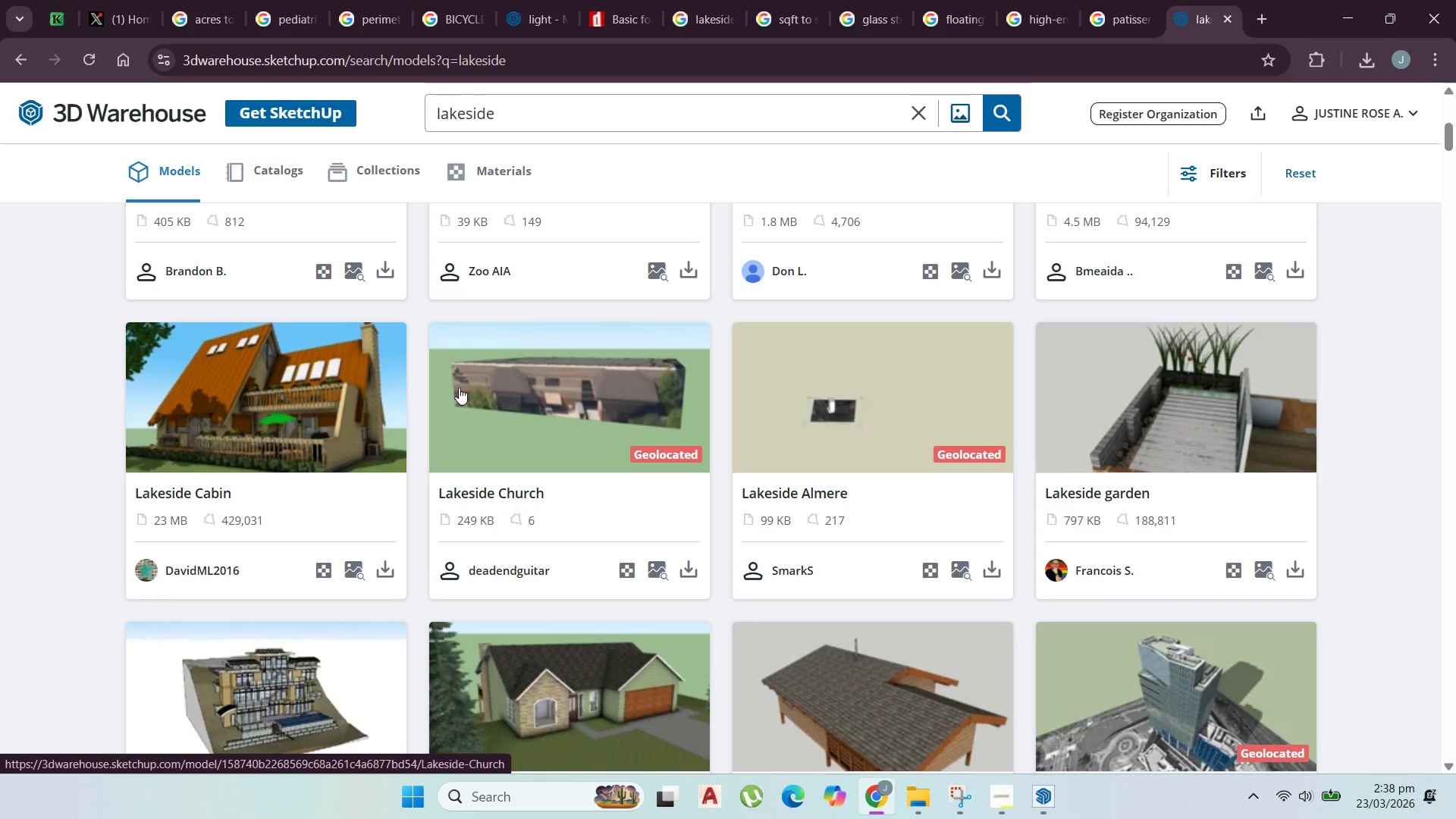 
wait(5.99)
 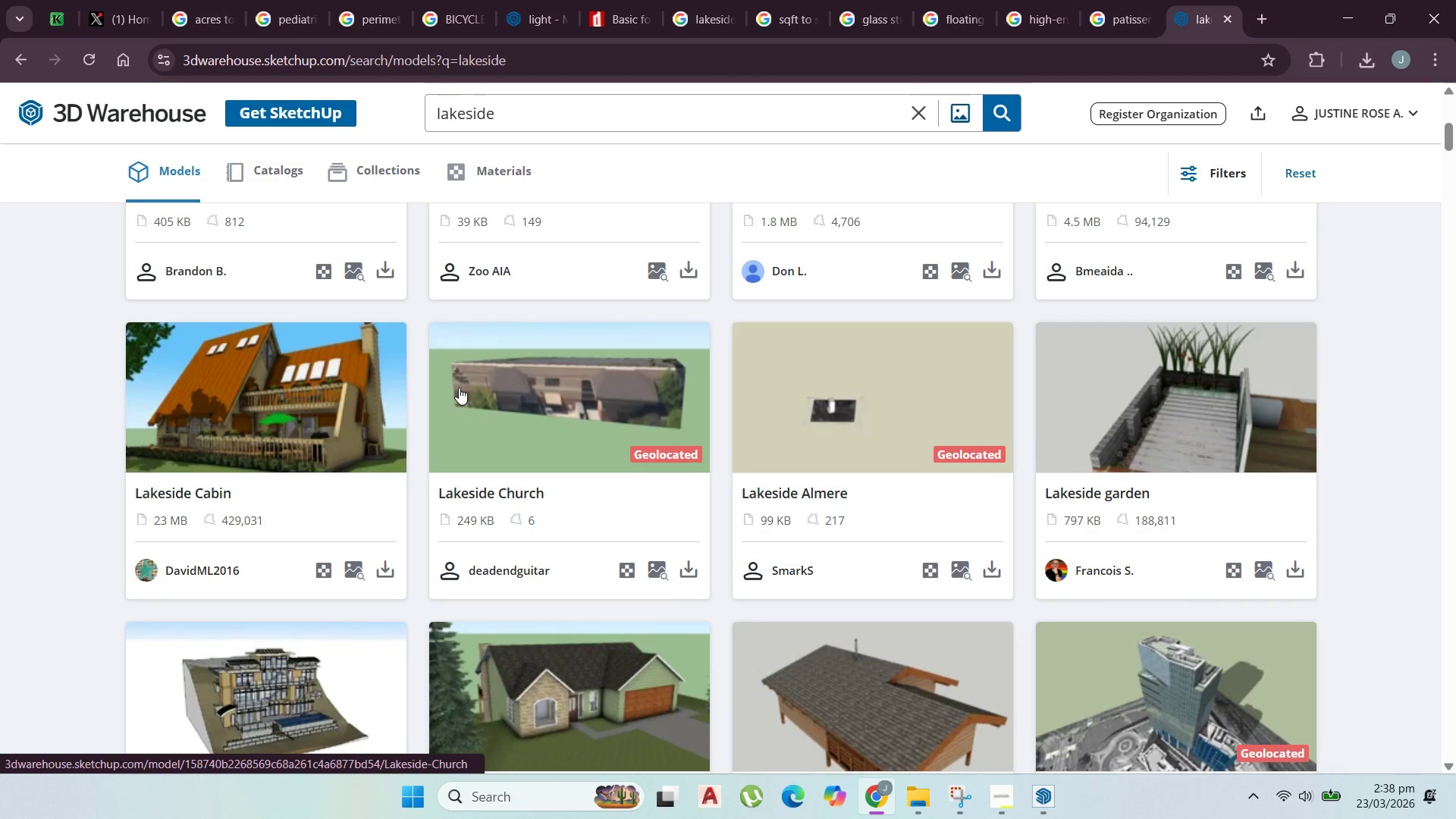 
scroll: coordinate [582, 410], scroll_direction: down, amount: 3.0
 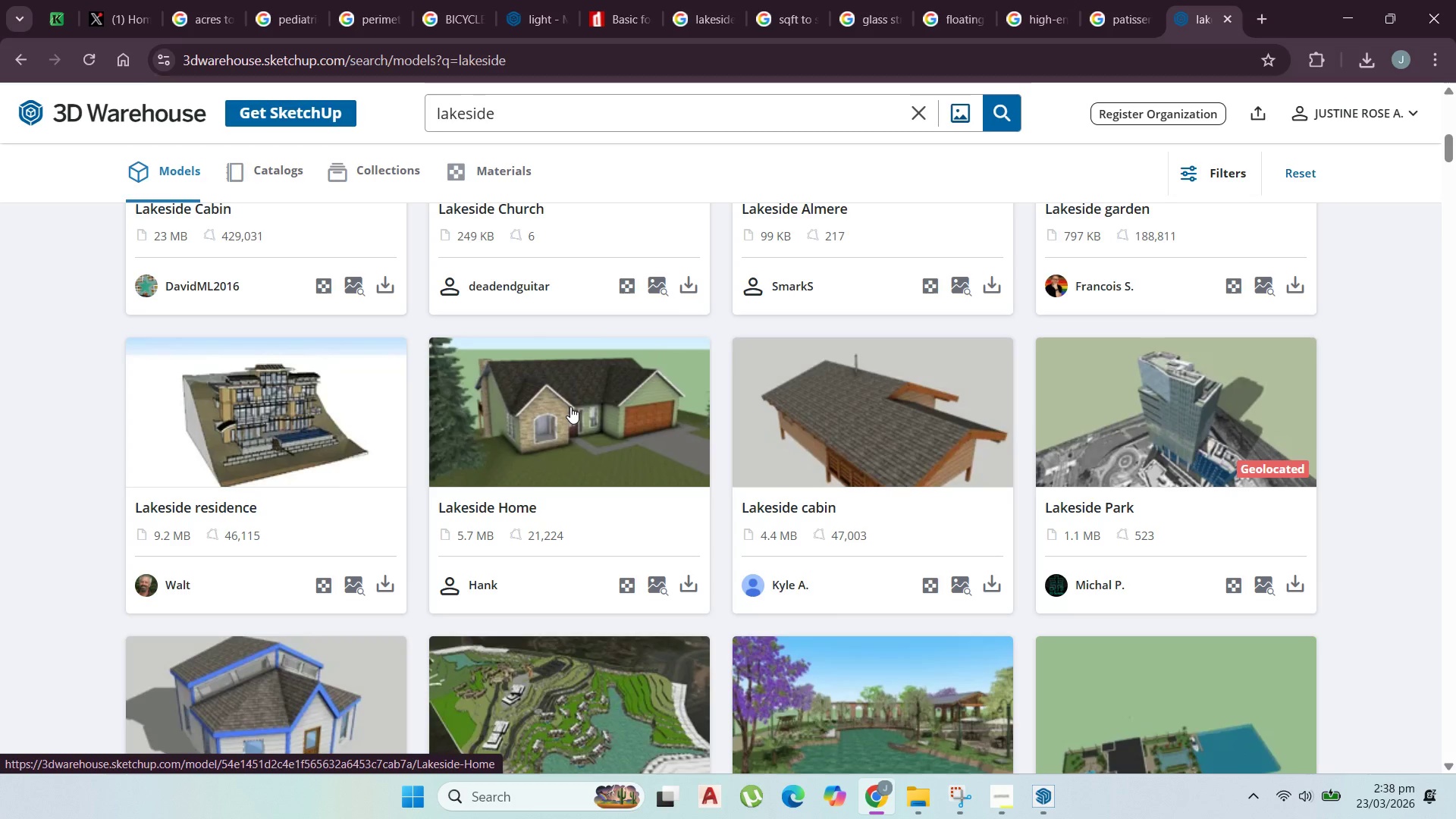 
wait(7.59)
 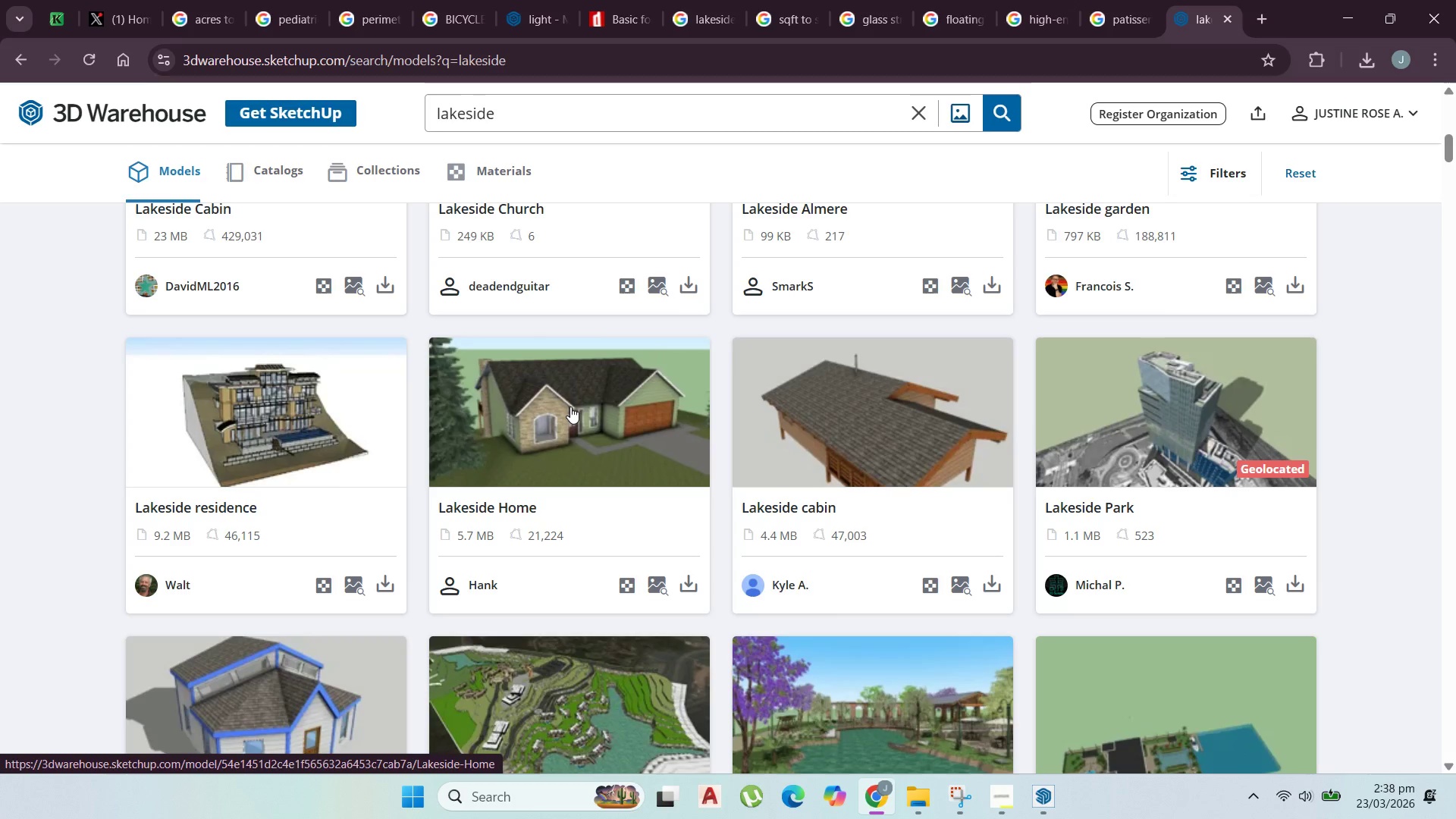 
scroll: coordinate [589, 484], scroll_direction: down, amount: 4.0
 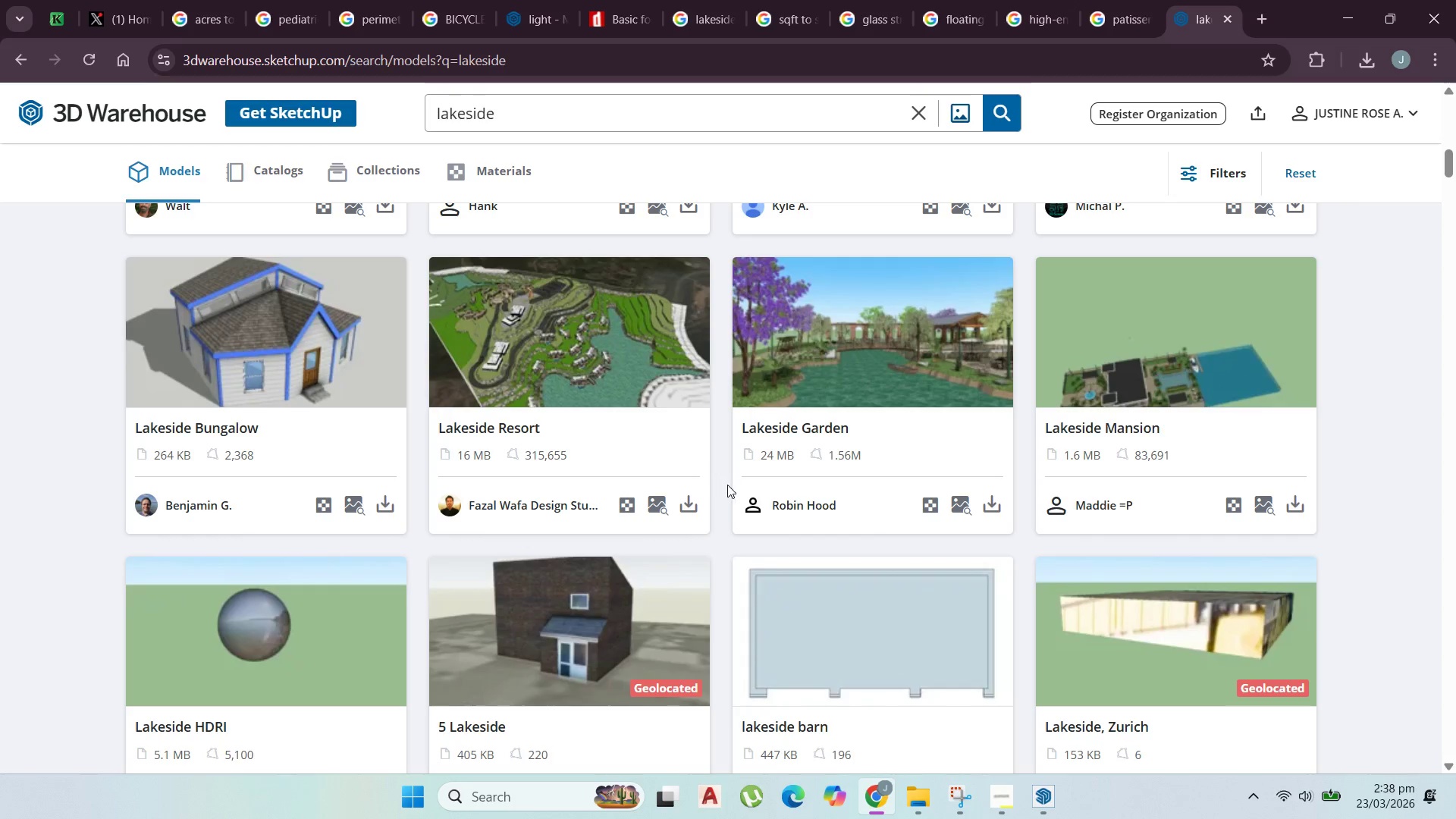 
mouse_move([764, 458])
 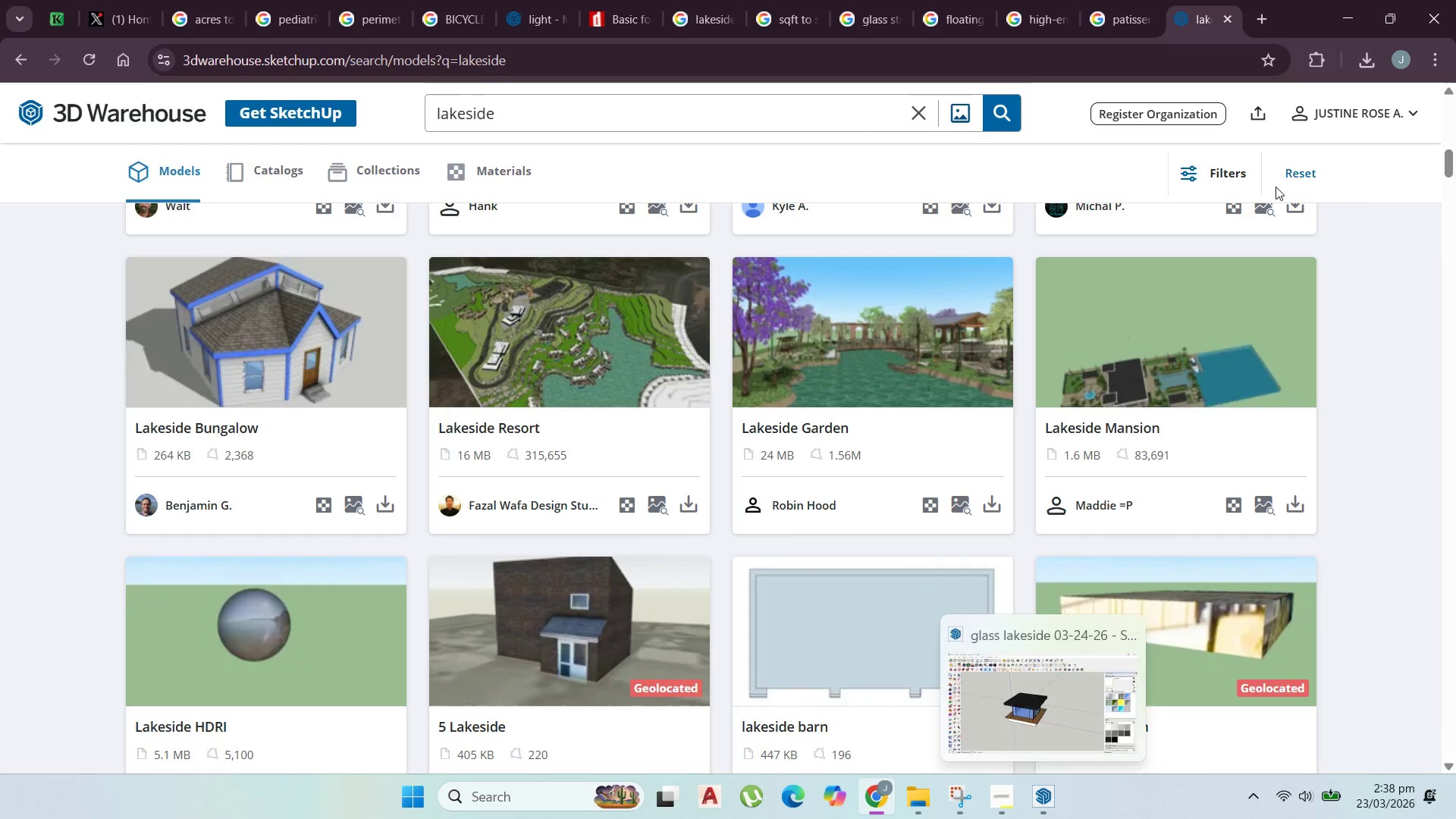 
left_click([1370, 60])
 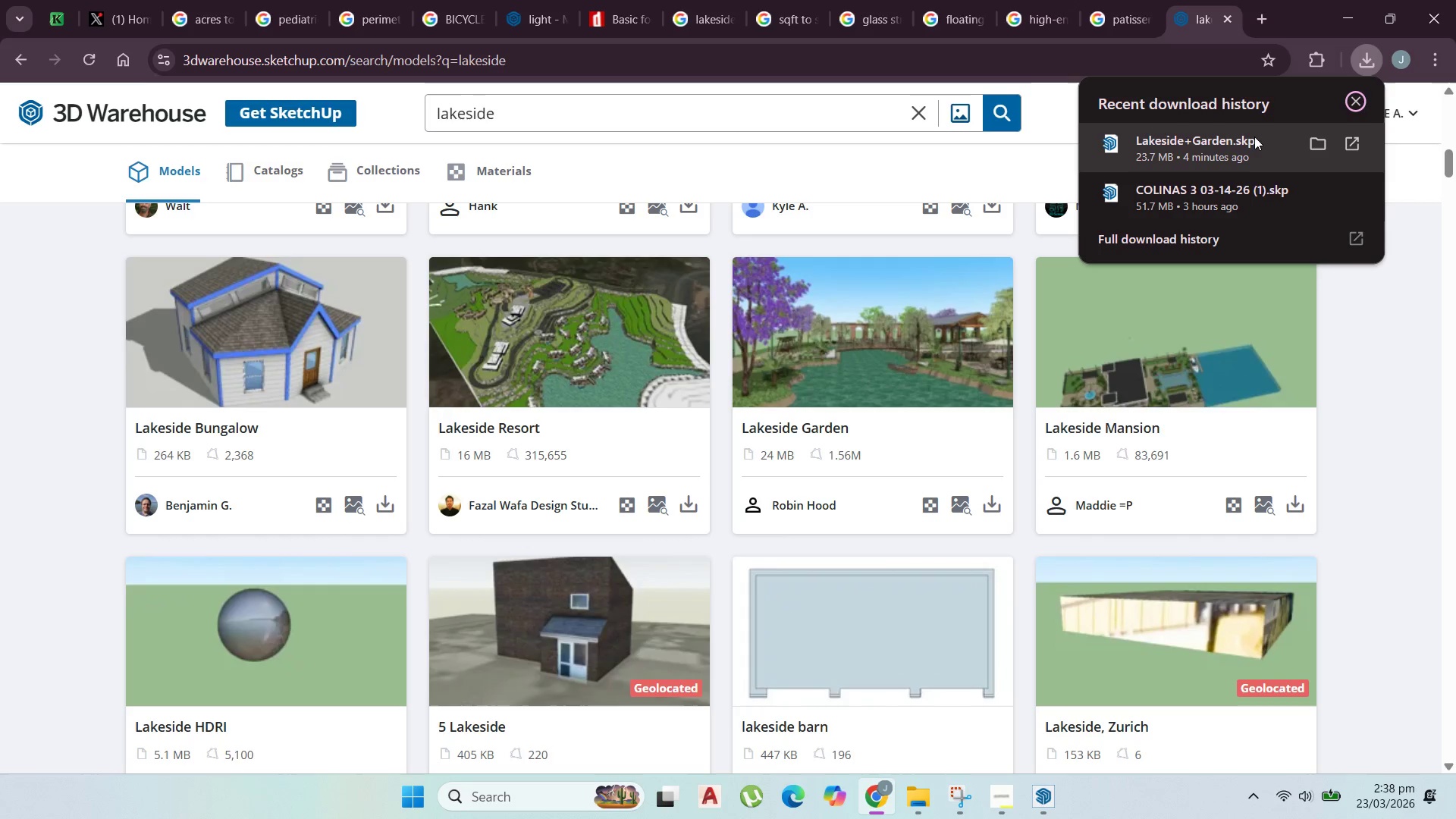 
left_click([1250, 140])
 